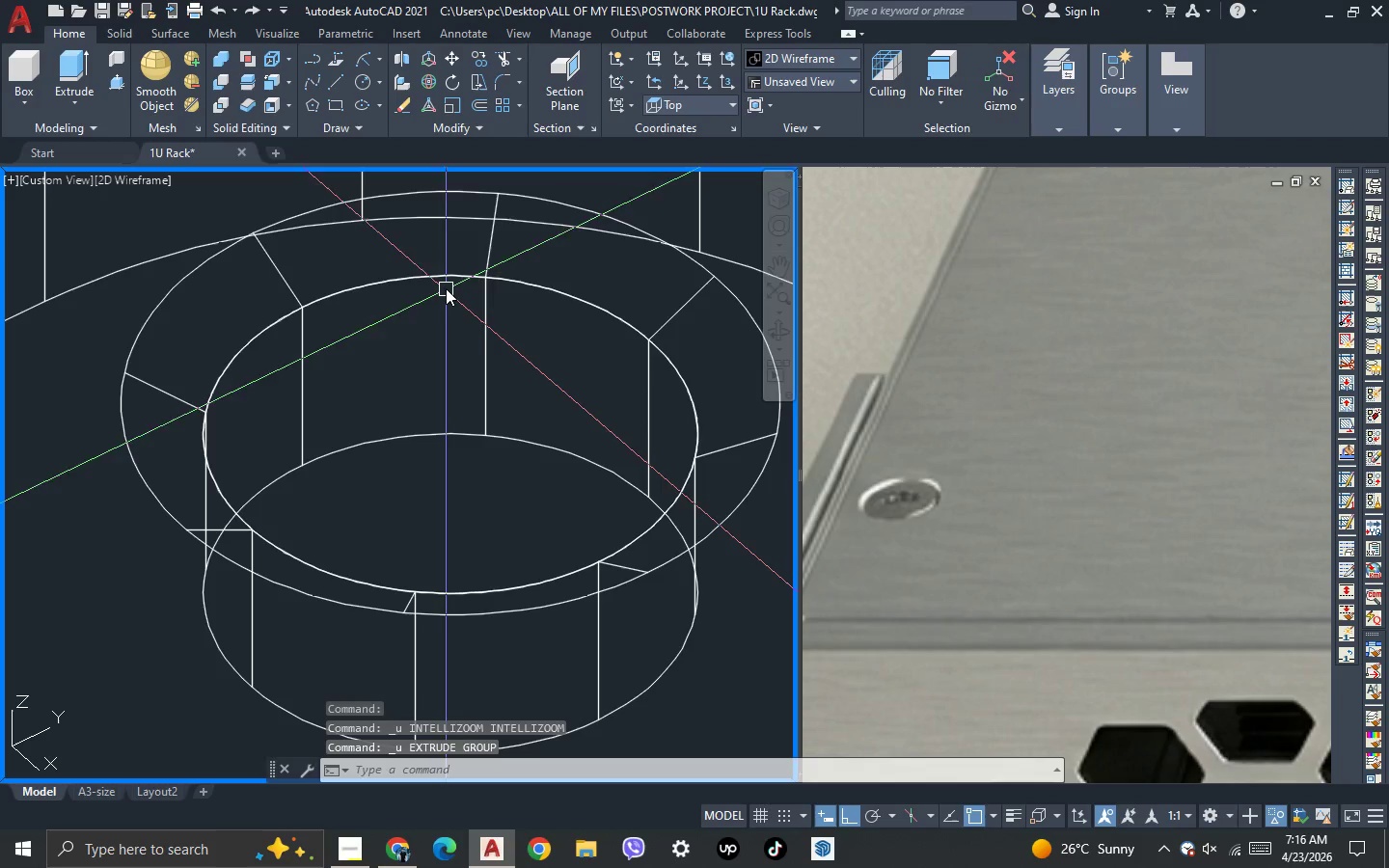 
left_click([444, 281])
 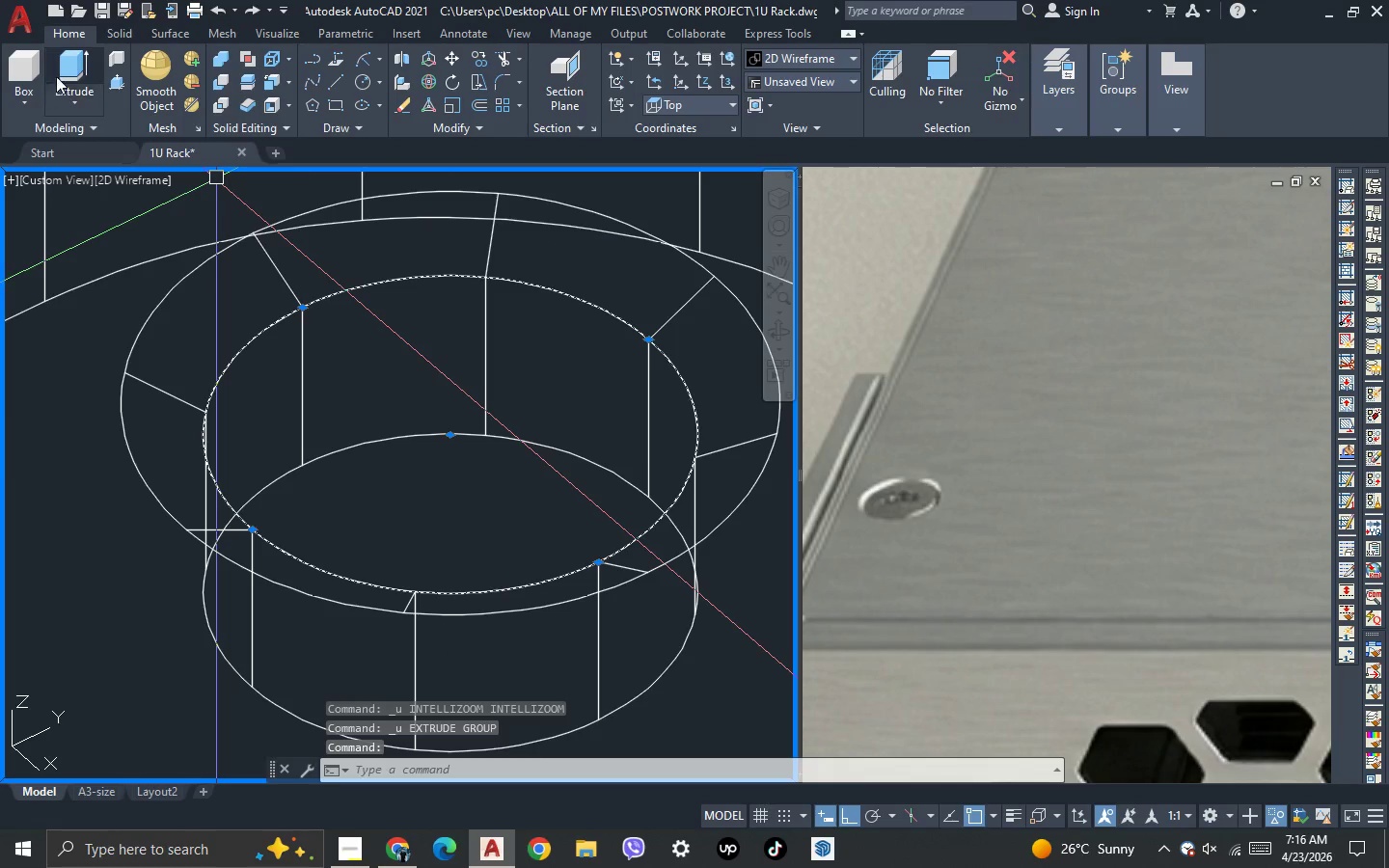 
left_click([76, 67])
 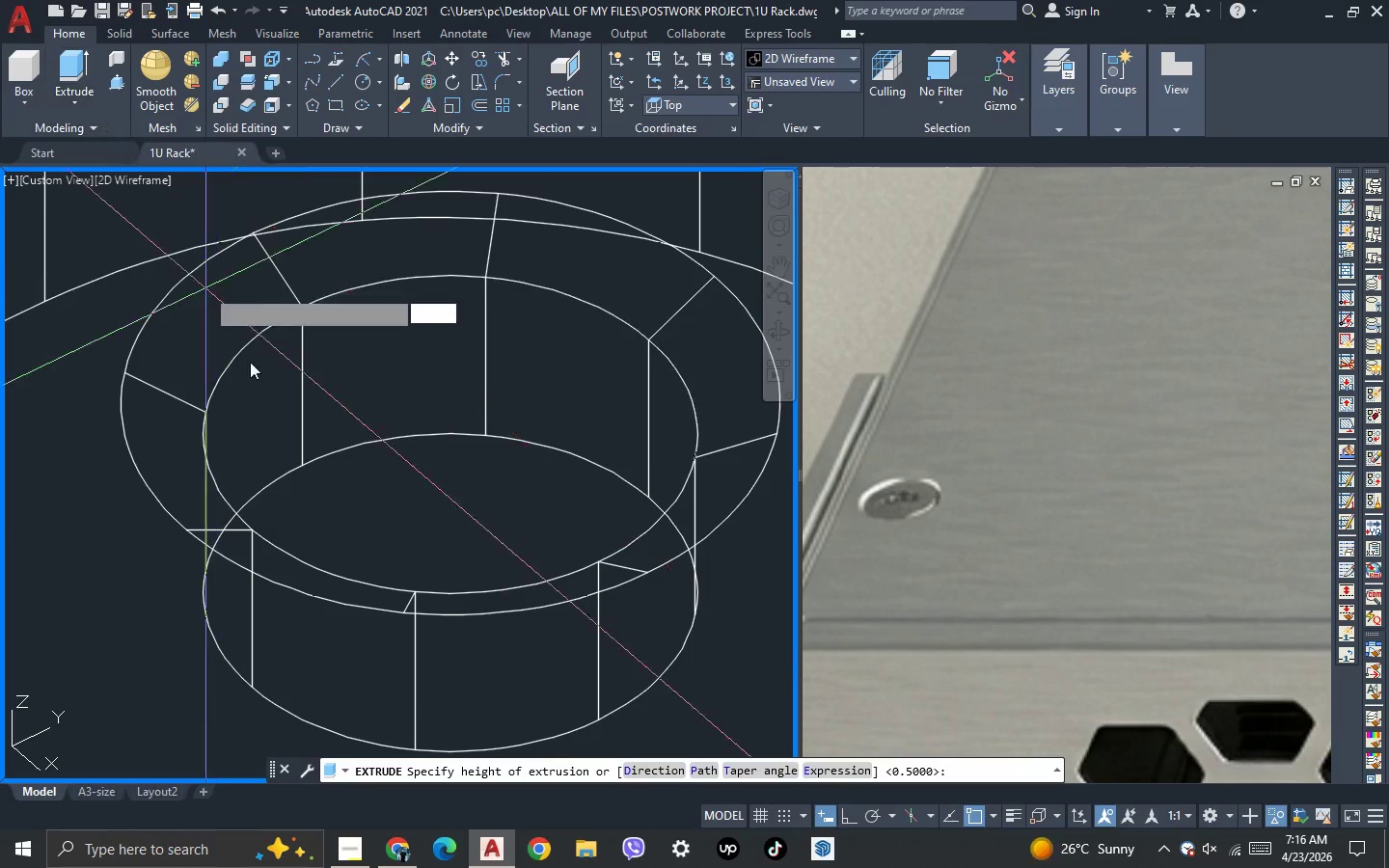 
scroll: coordinate [278, 440], scroll_direction: down, amount: 3.0
 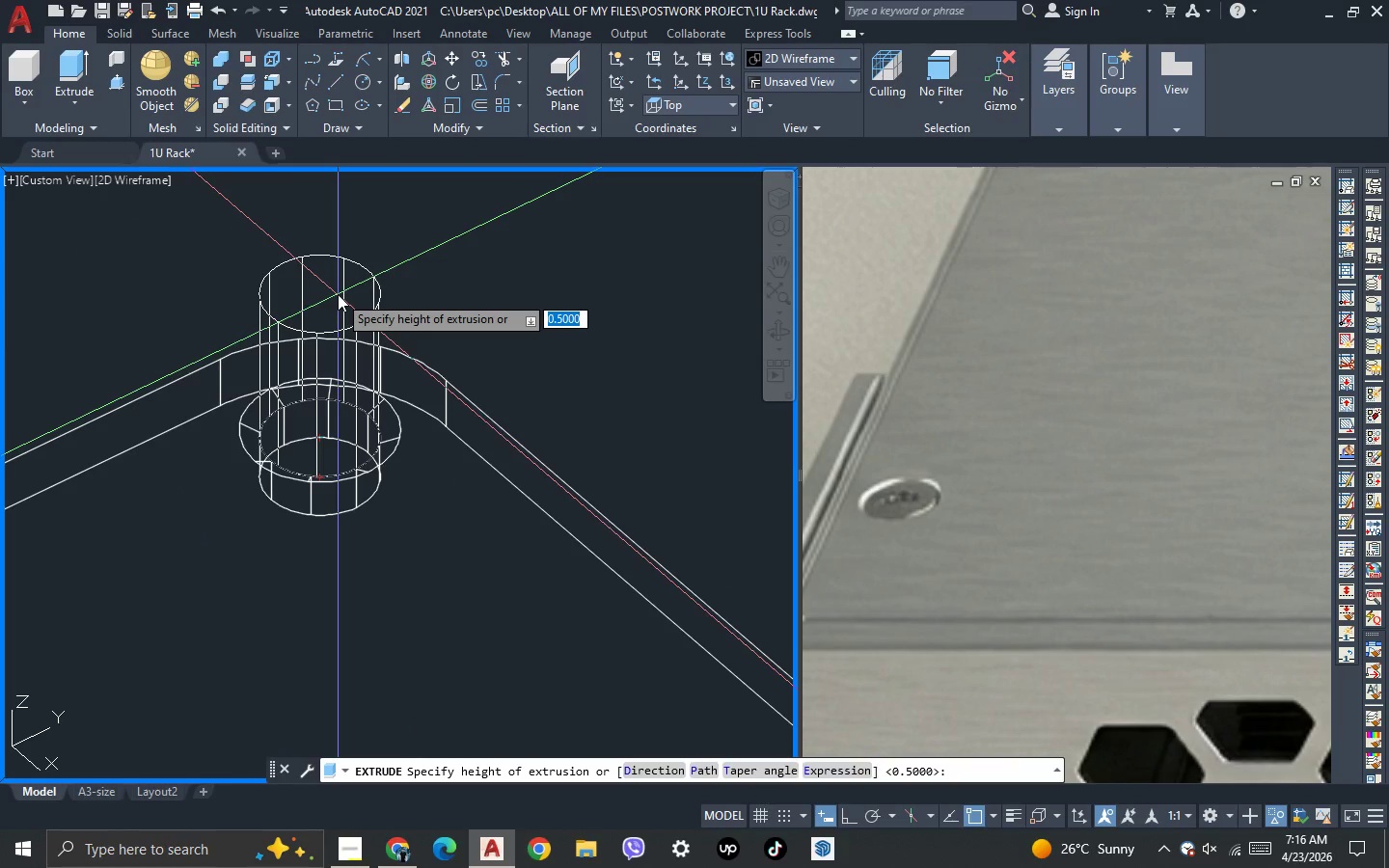 
key(1)
 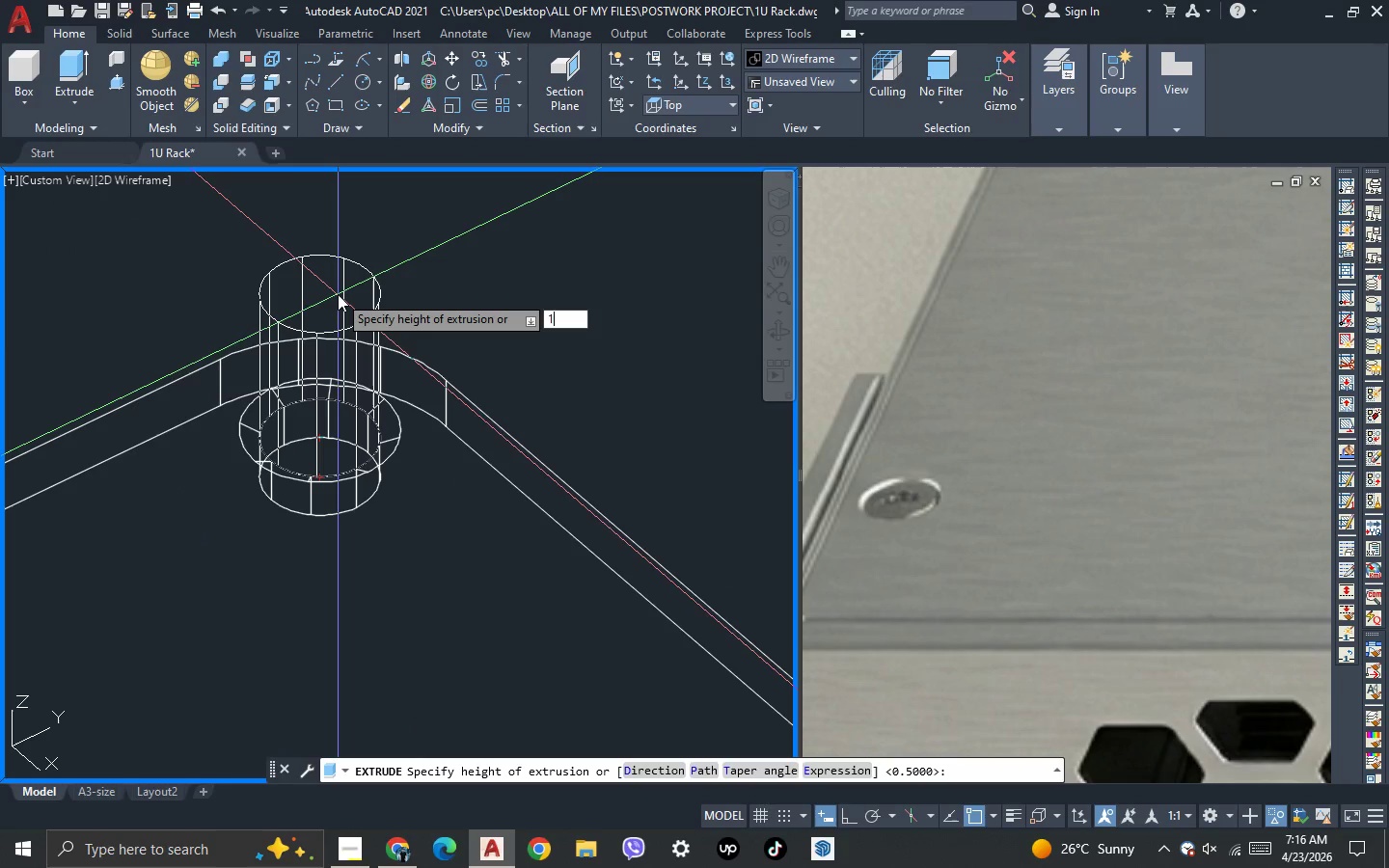 
key(NumpadEnter)
 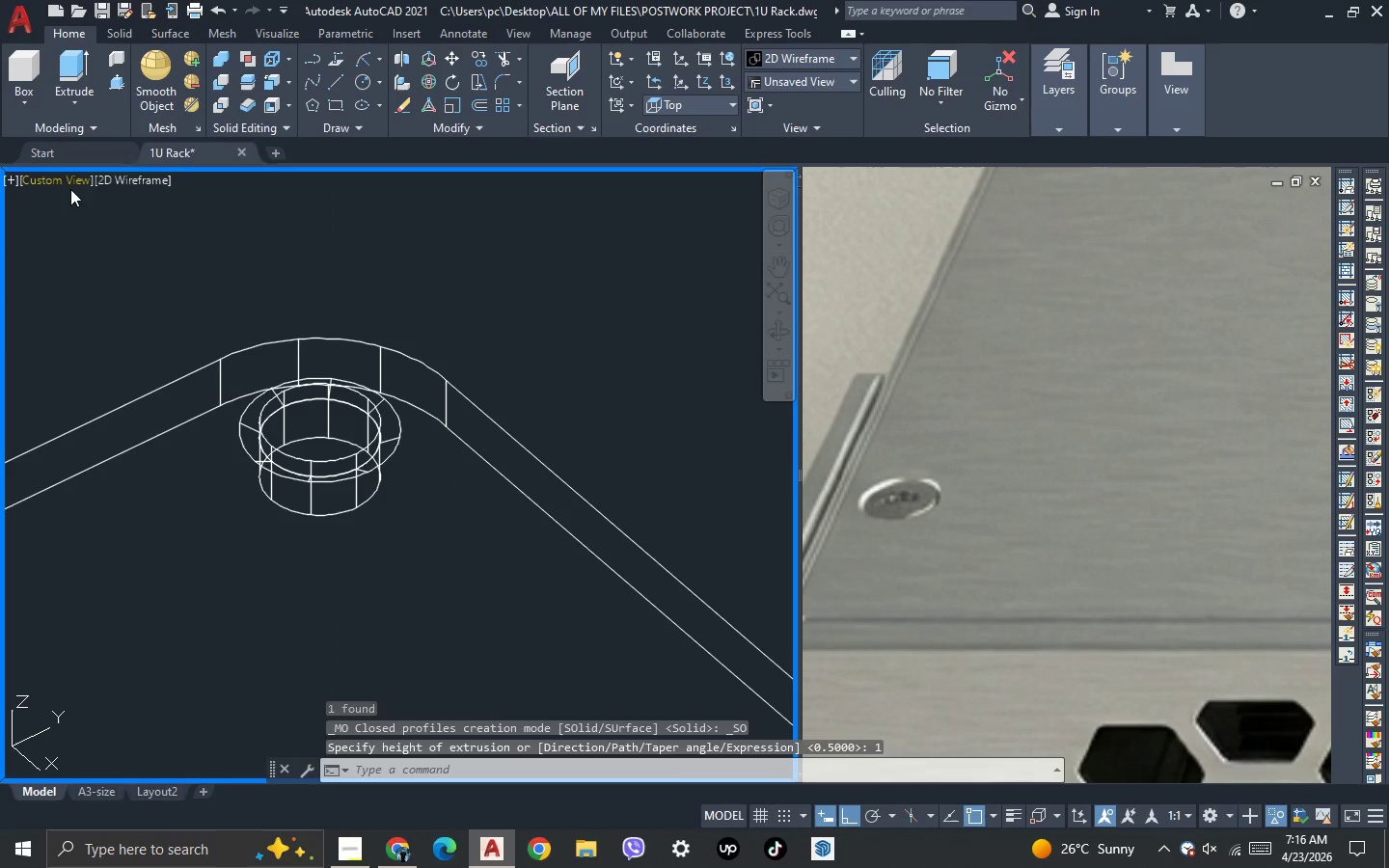 
left_click([121, 182])
 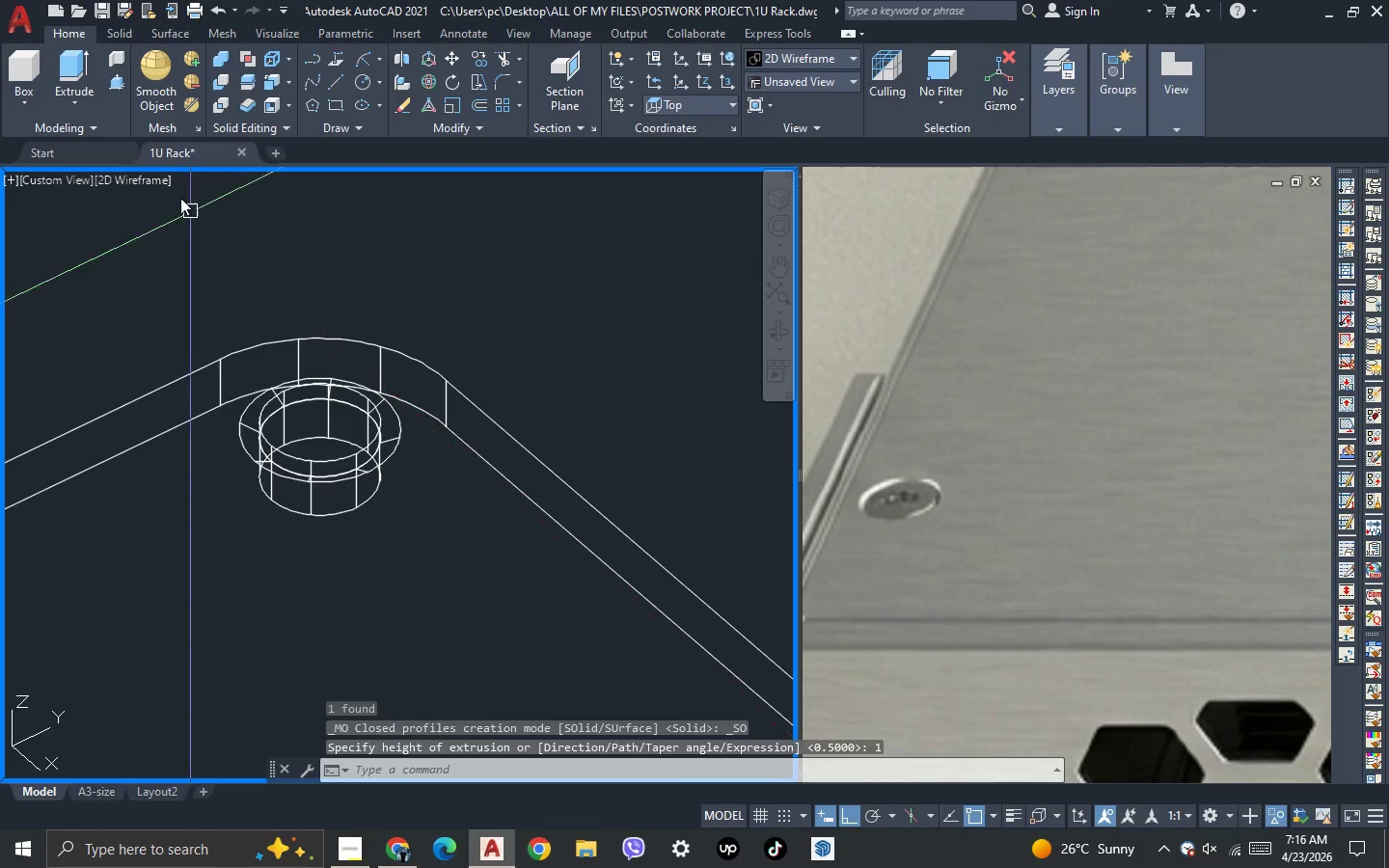 
left_click([158, 185])
 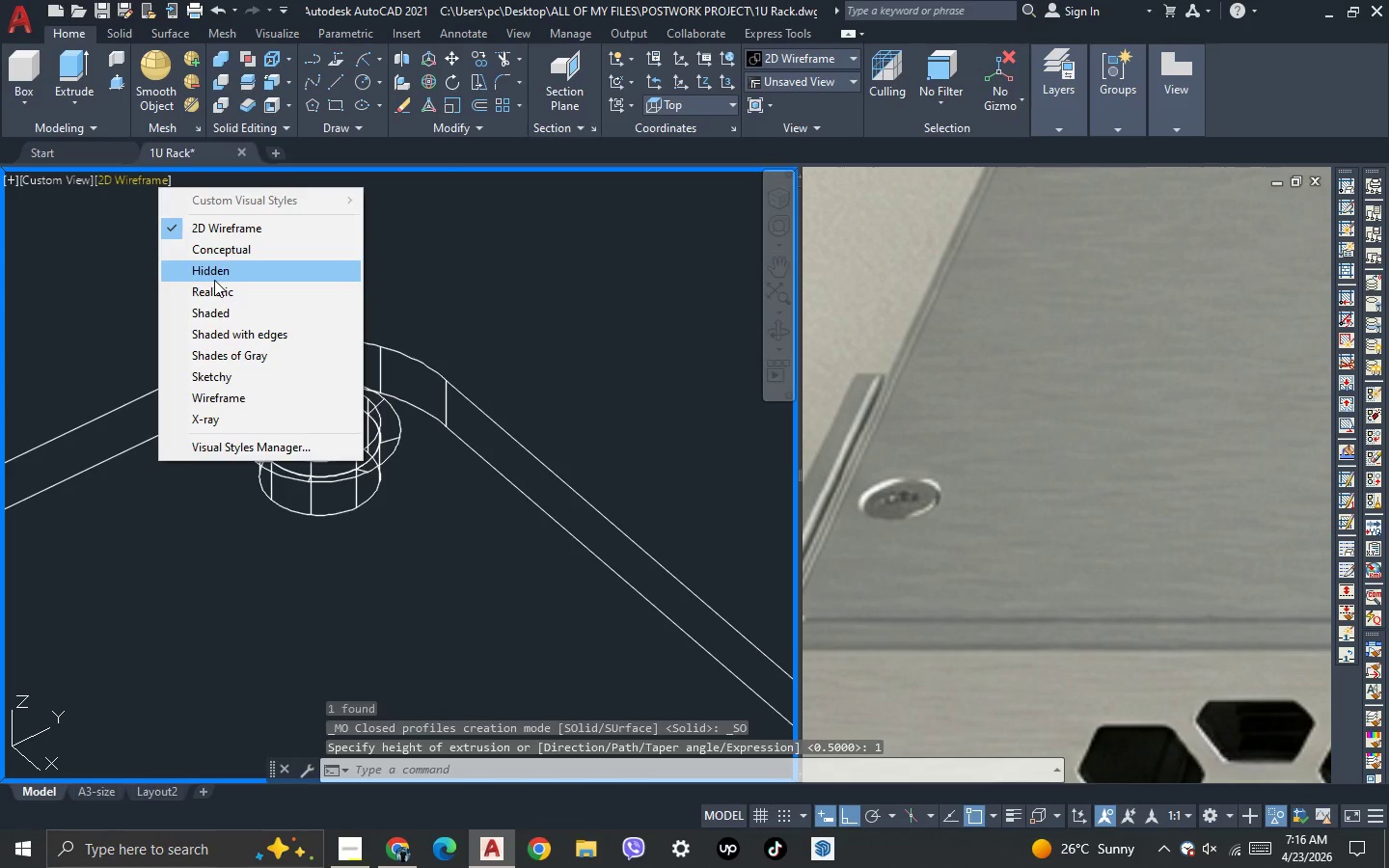 
left_click([214, 292])
 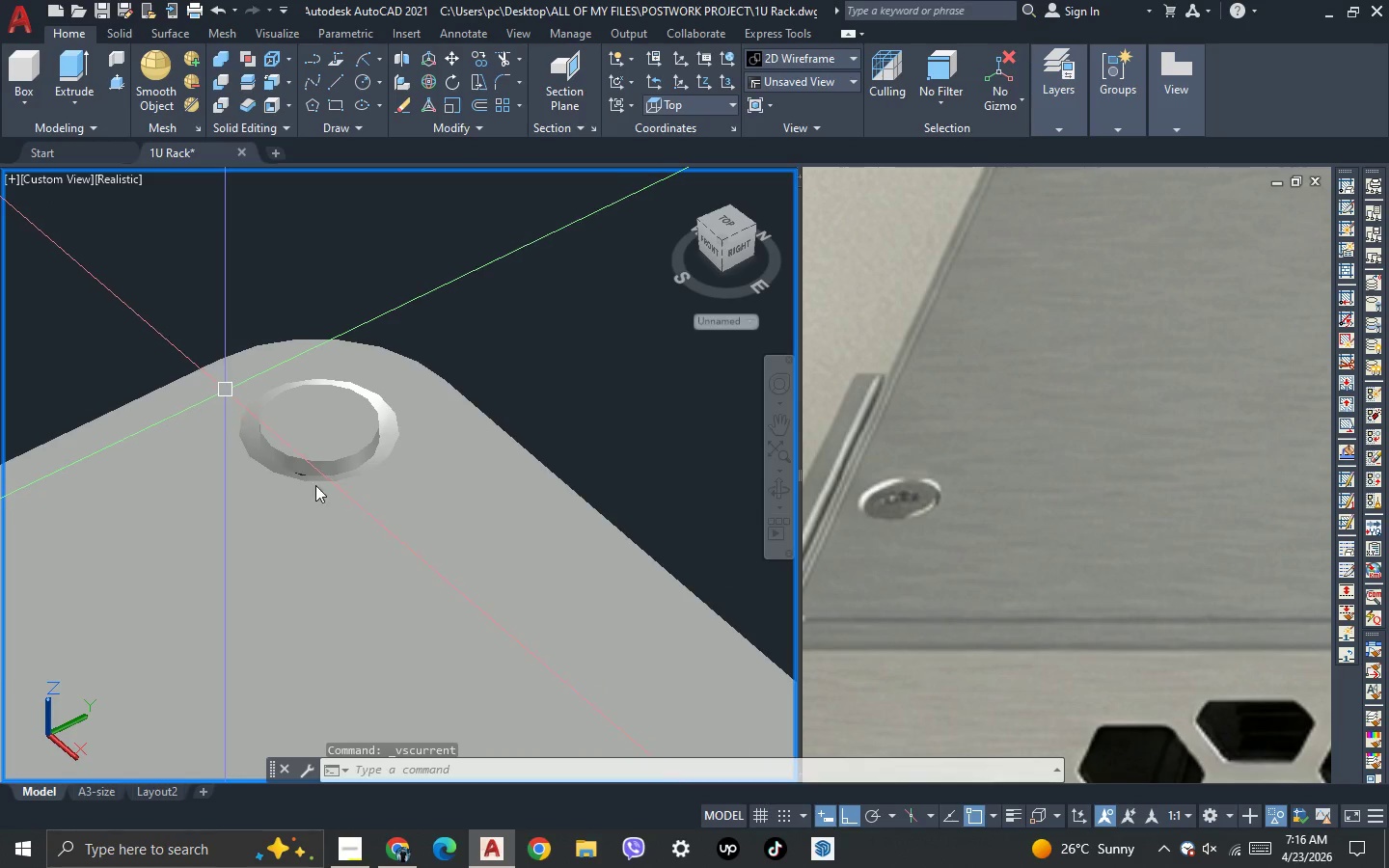 
scroll: coordinate [394, 490], scroll_direction: down, amount: 3.0
 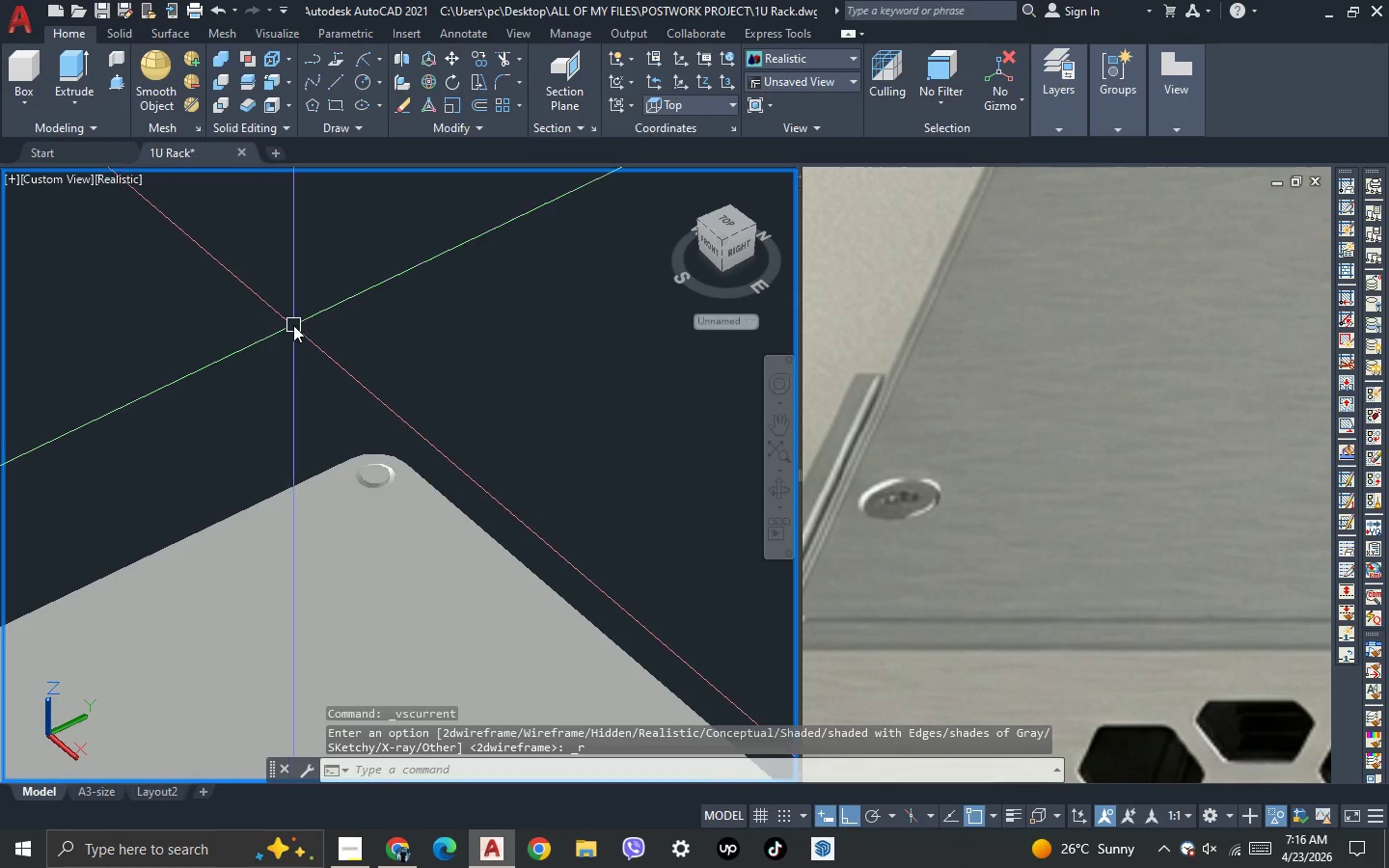 
scroll: coordinate [375, 405], scroll_direction: up, amount: 6.0
 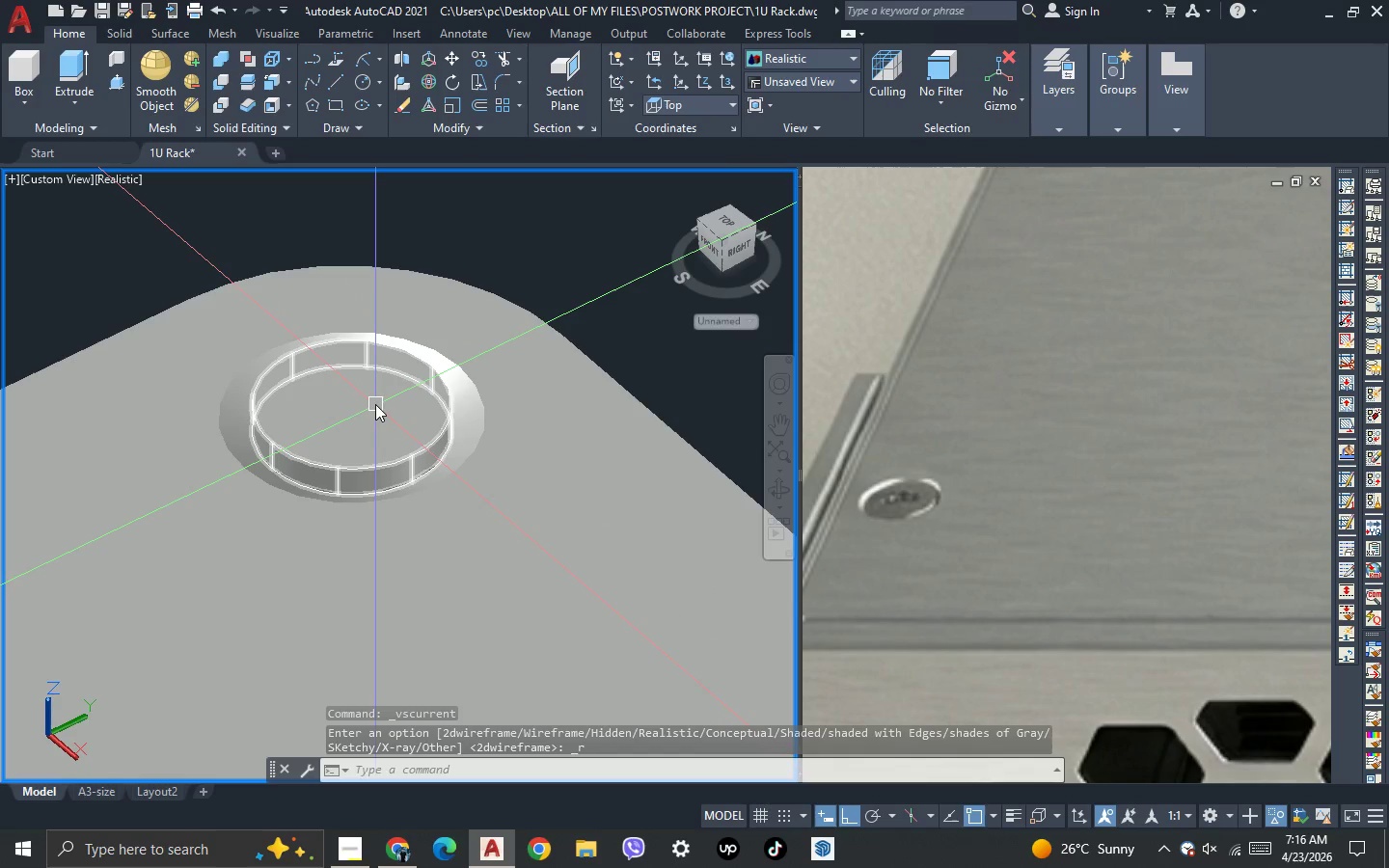 
left_click([375, 404])
 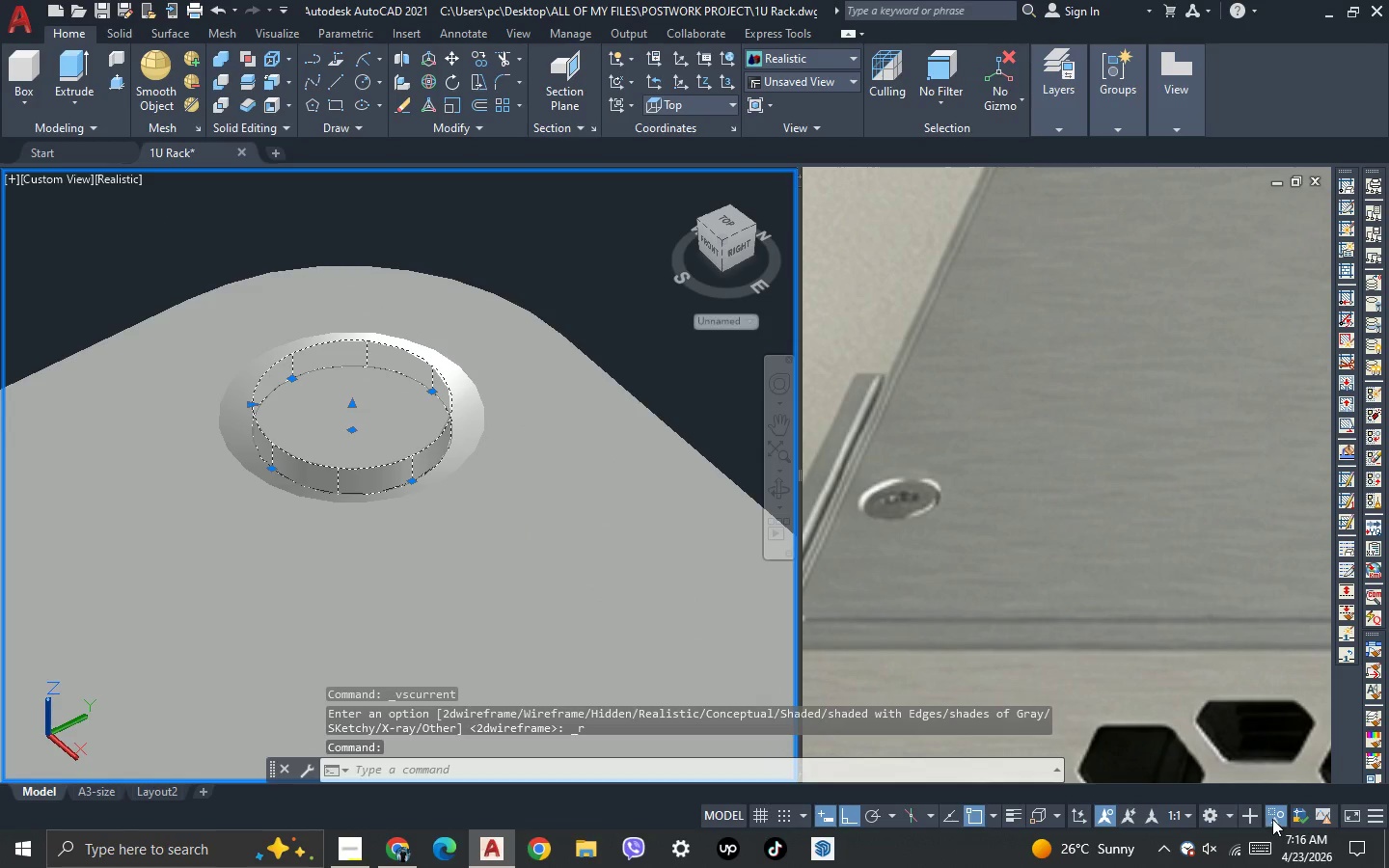 
left_click([1272, 819])
 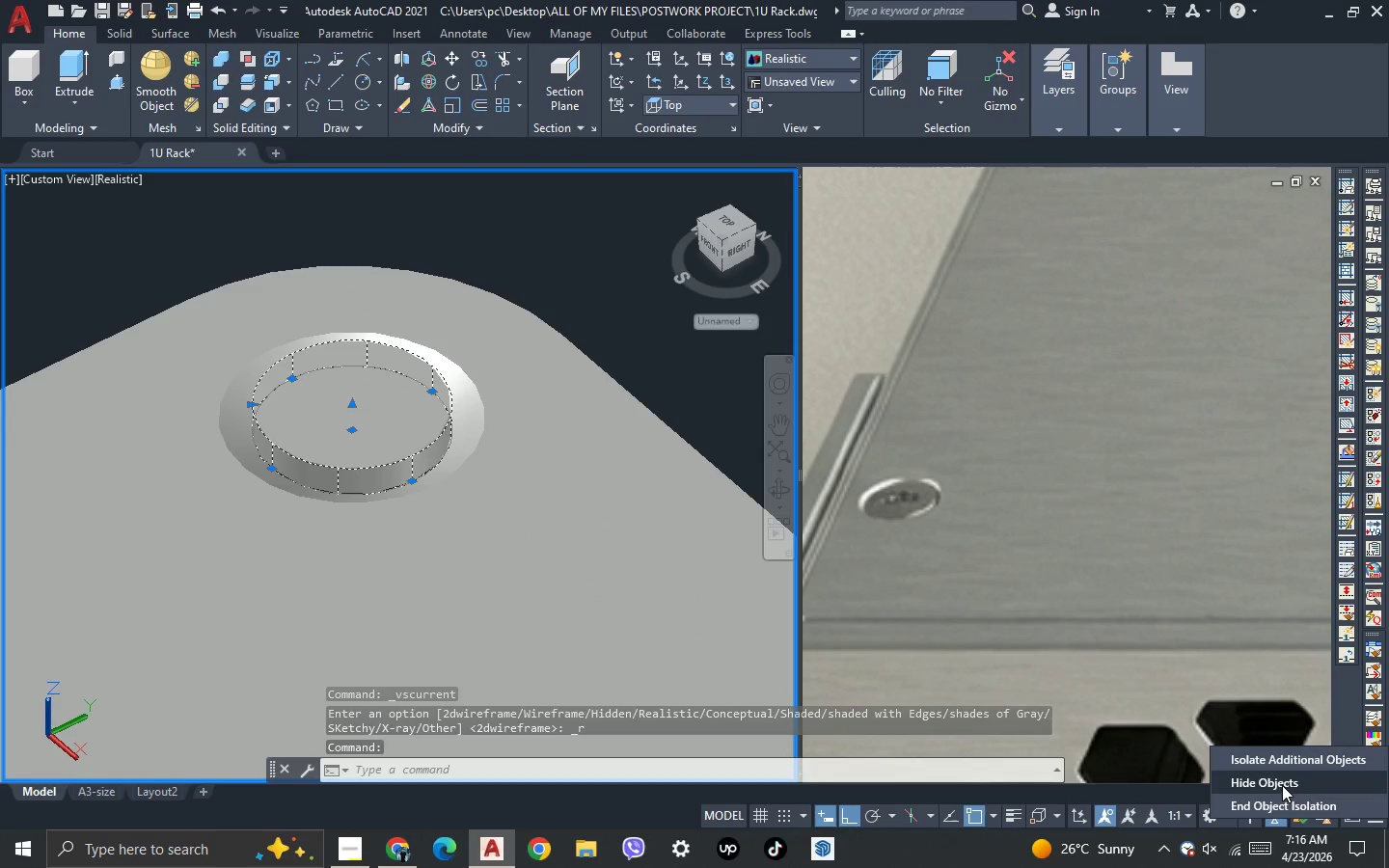 
left_click([1282, 785])
 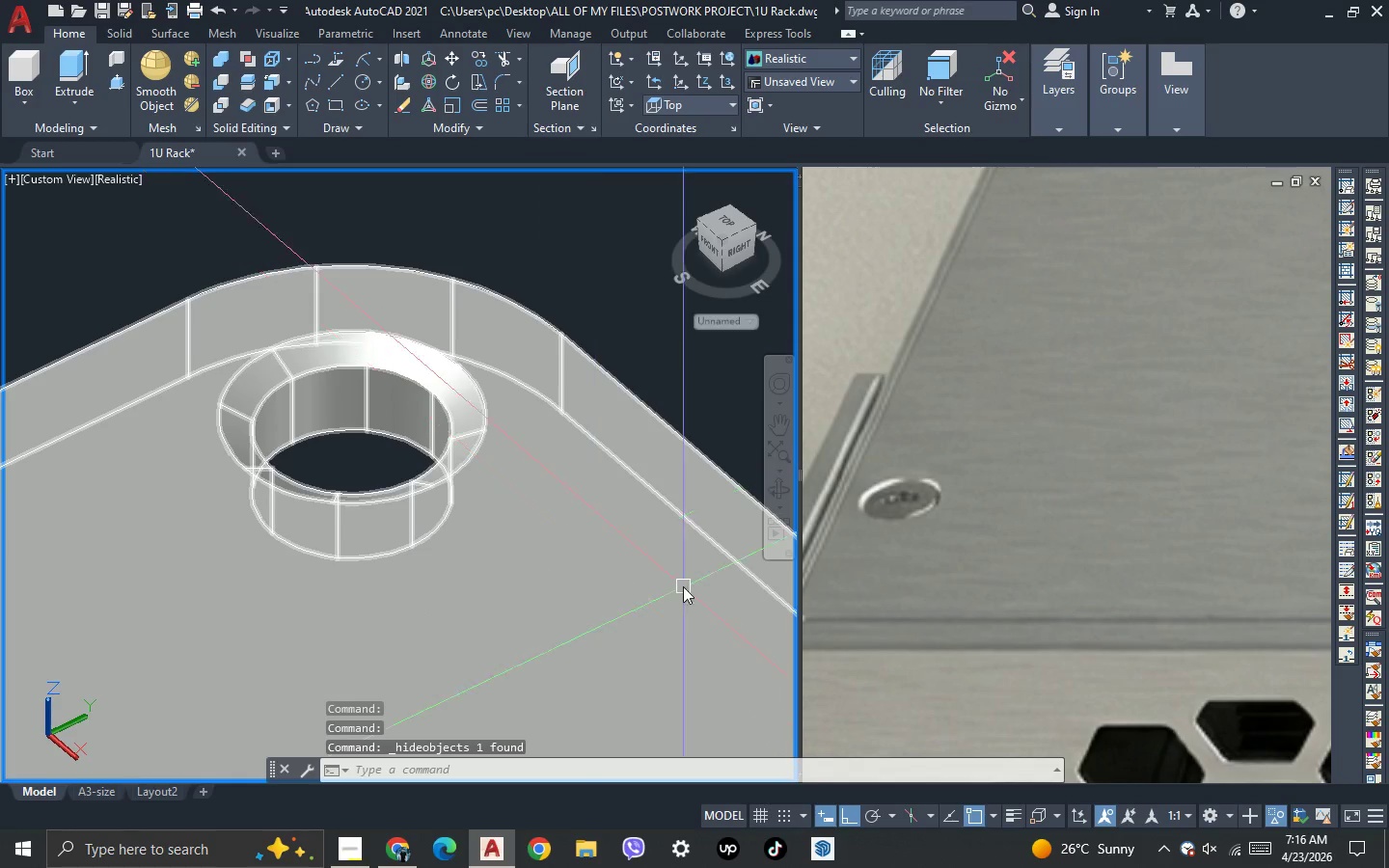 
key(Control+Z)
 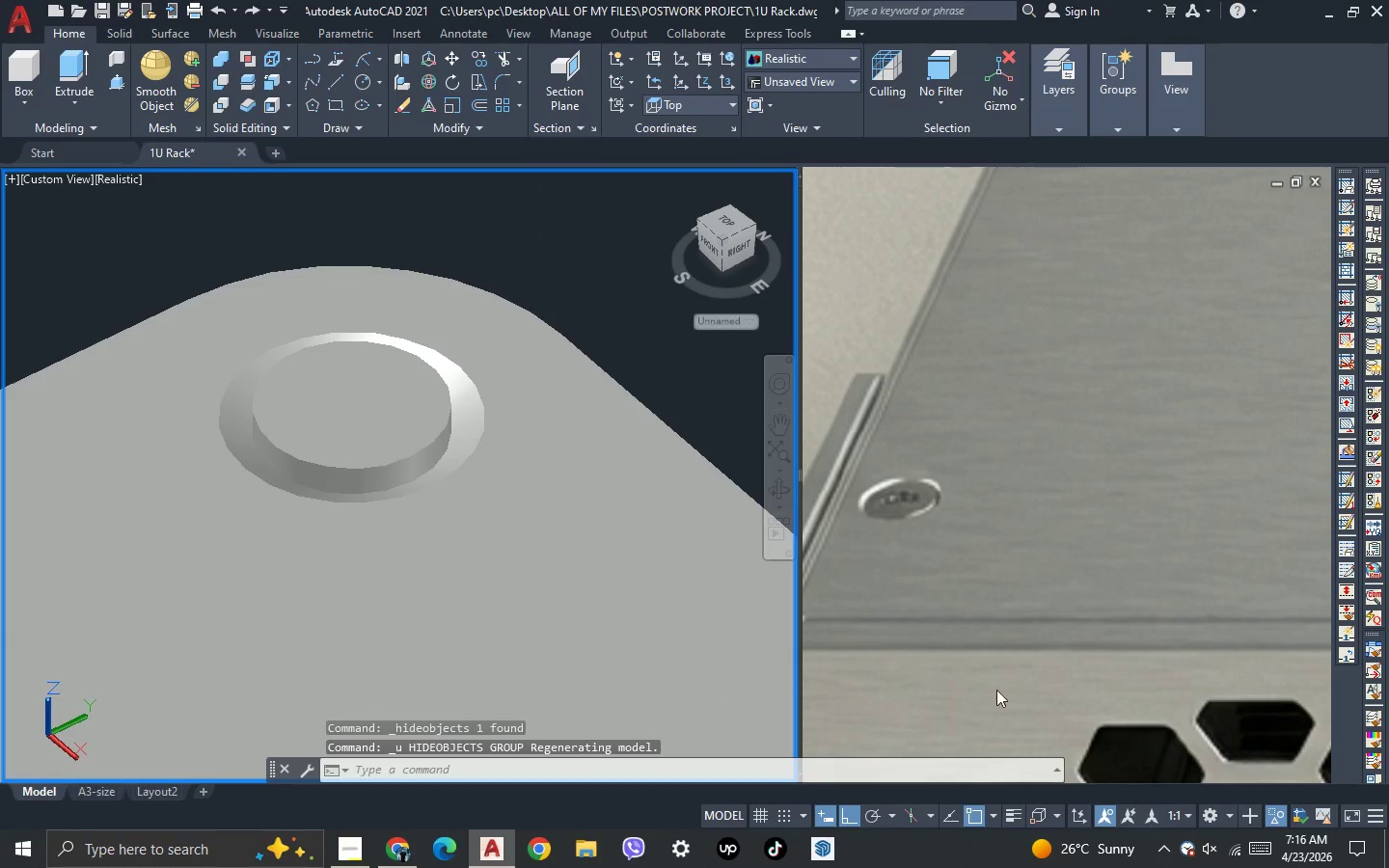 
key(Escape)
 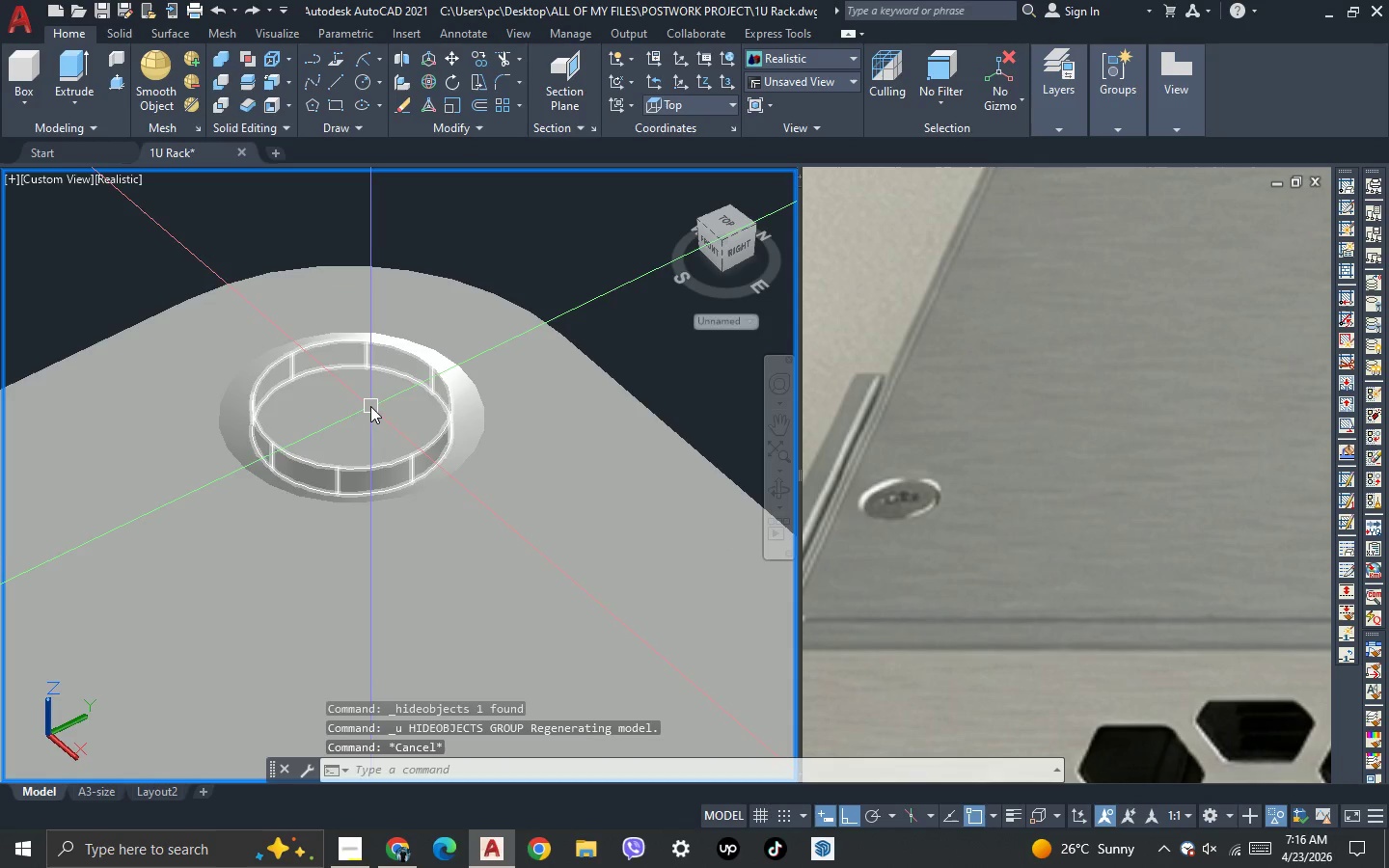 
left_click([370, 407])
 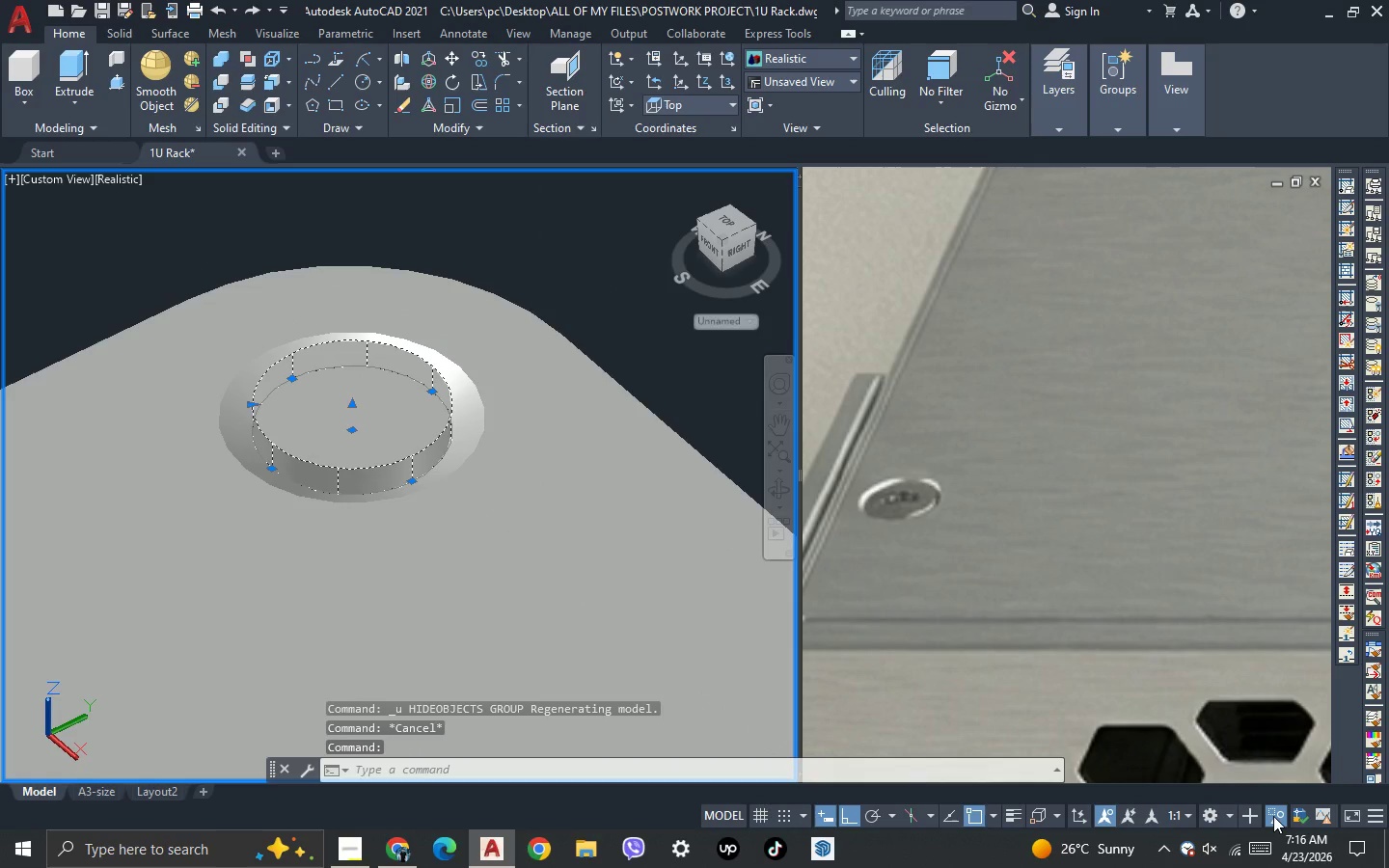 
left_click([1273, 816])
 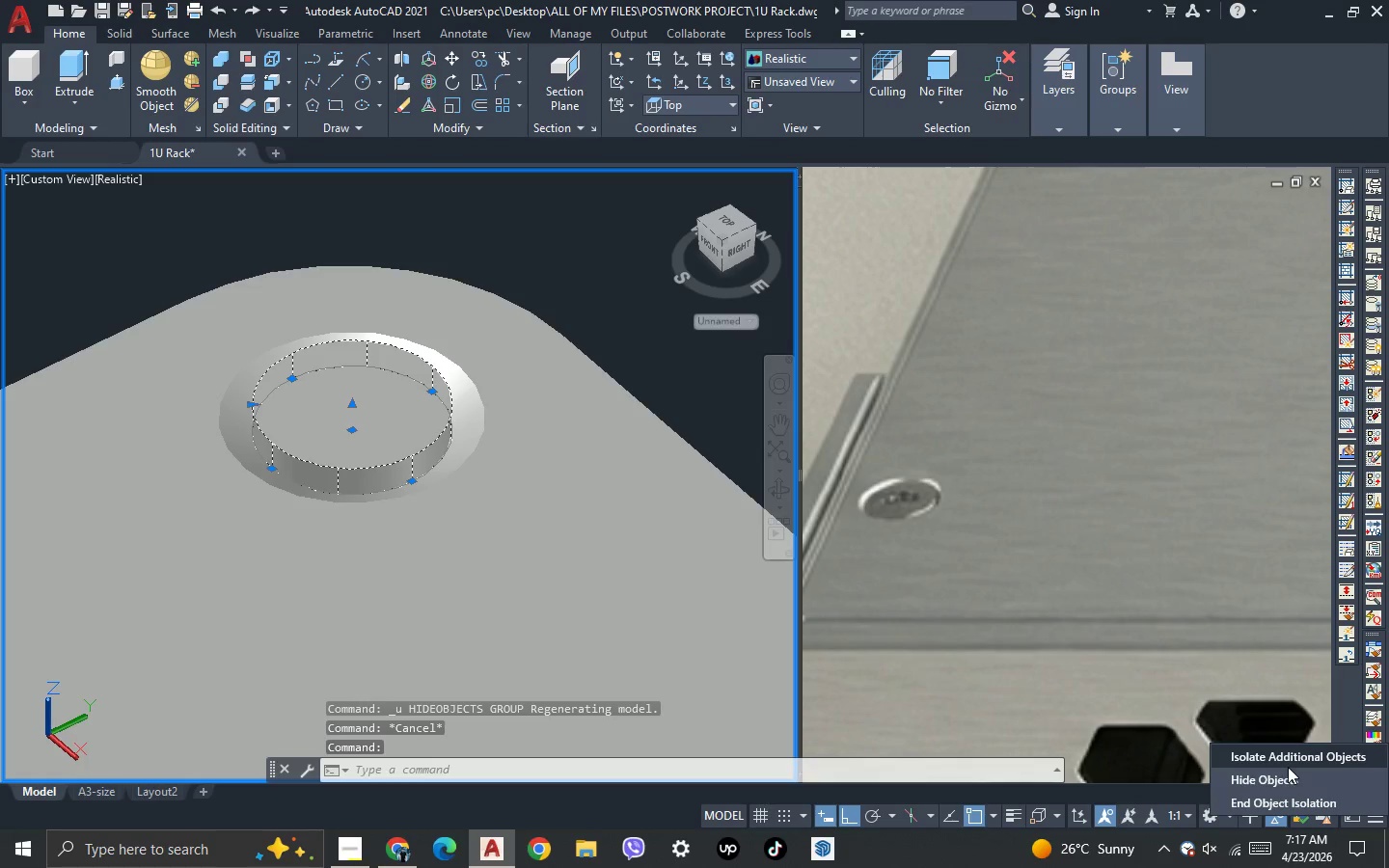 
left_click([1288, 763])
 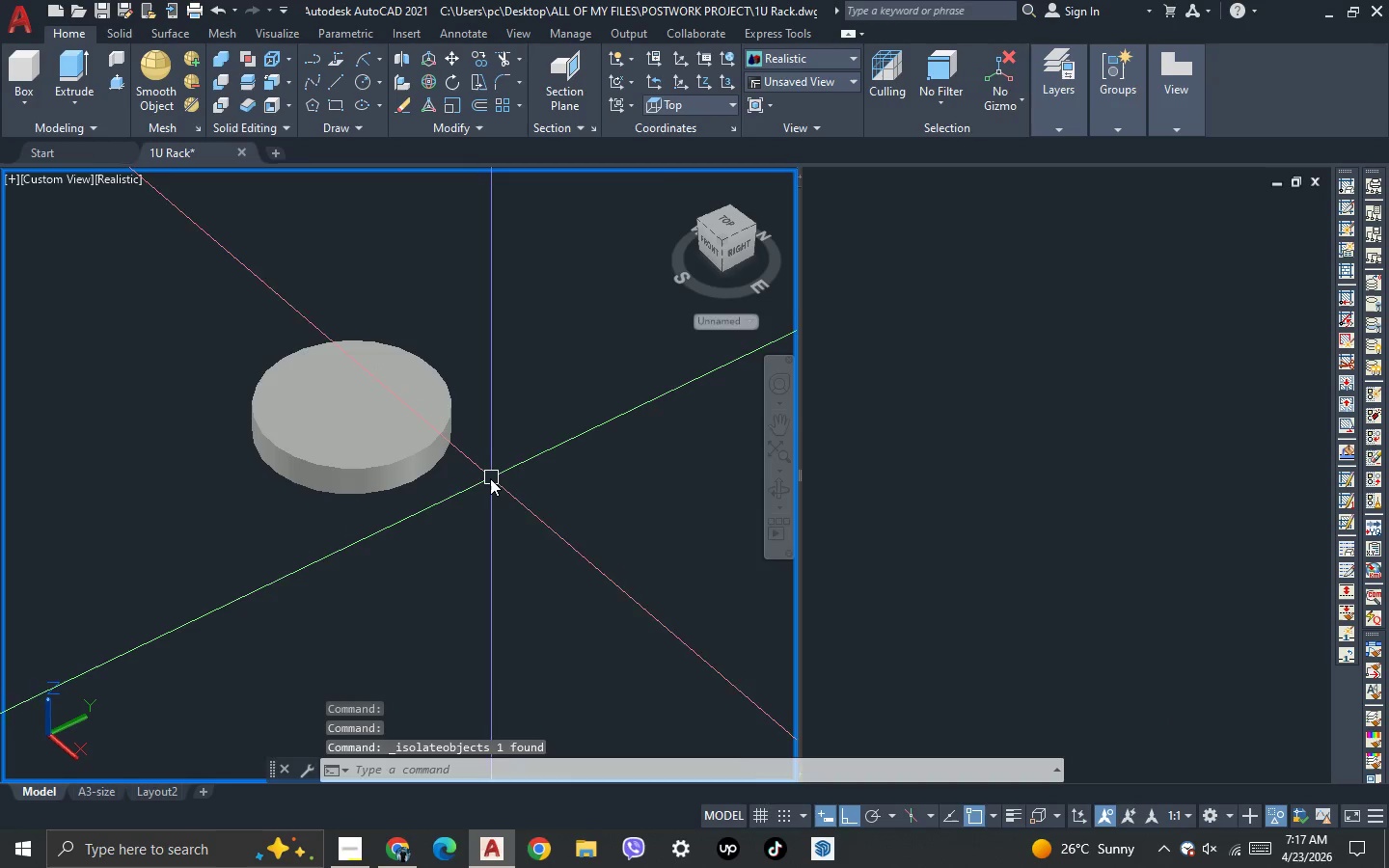 
key(3)
 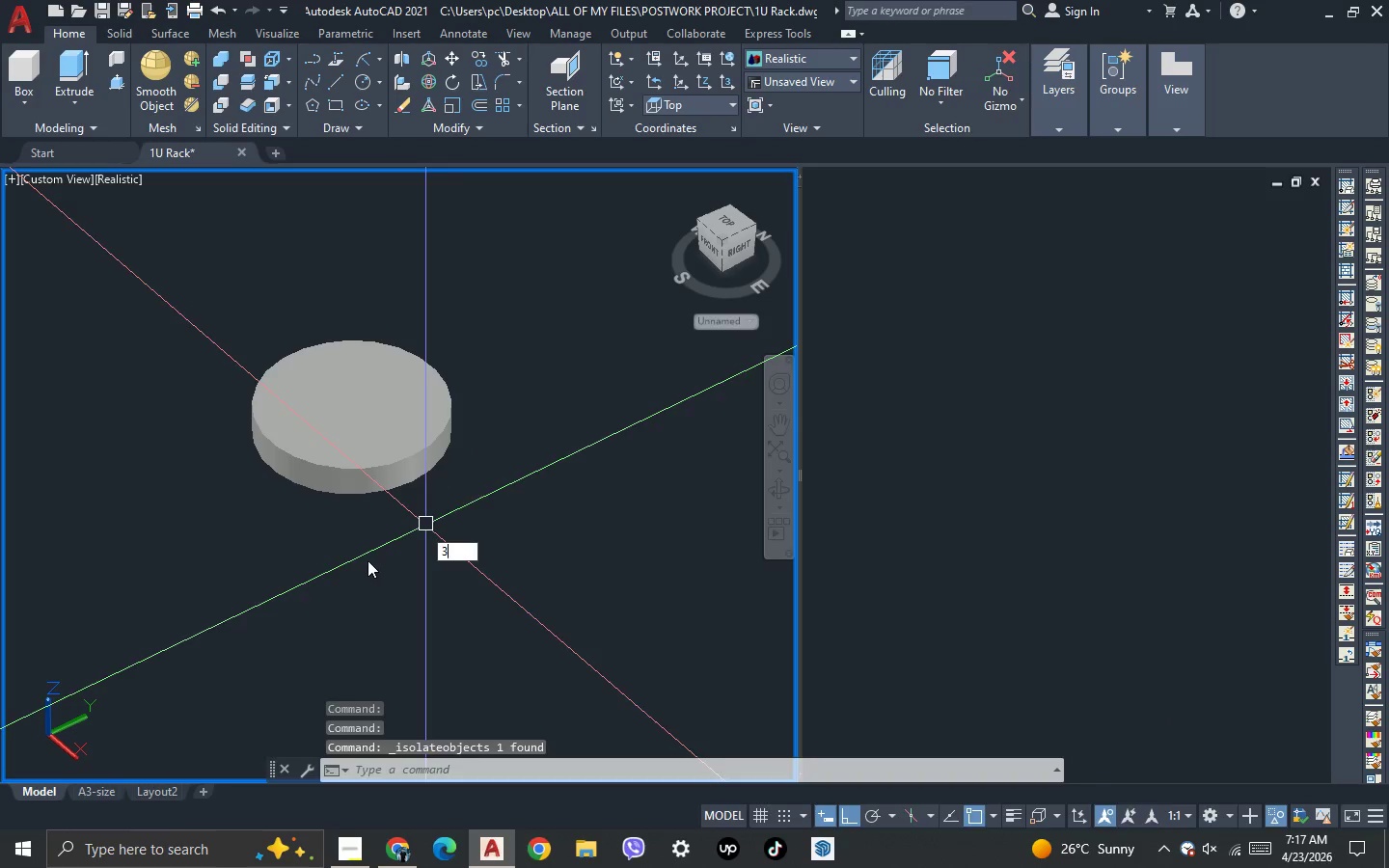 
key(Space)
 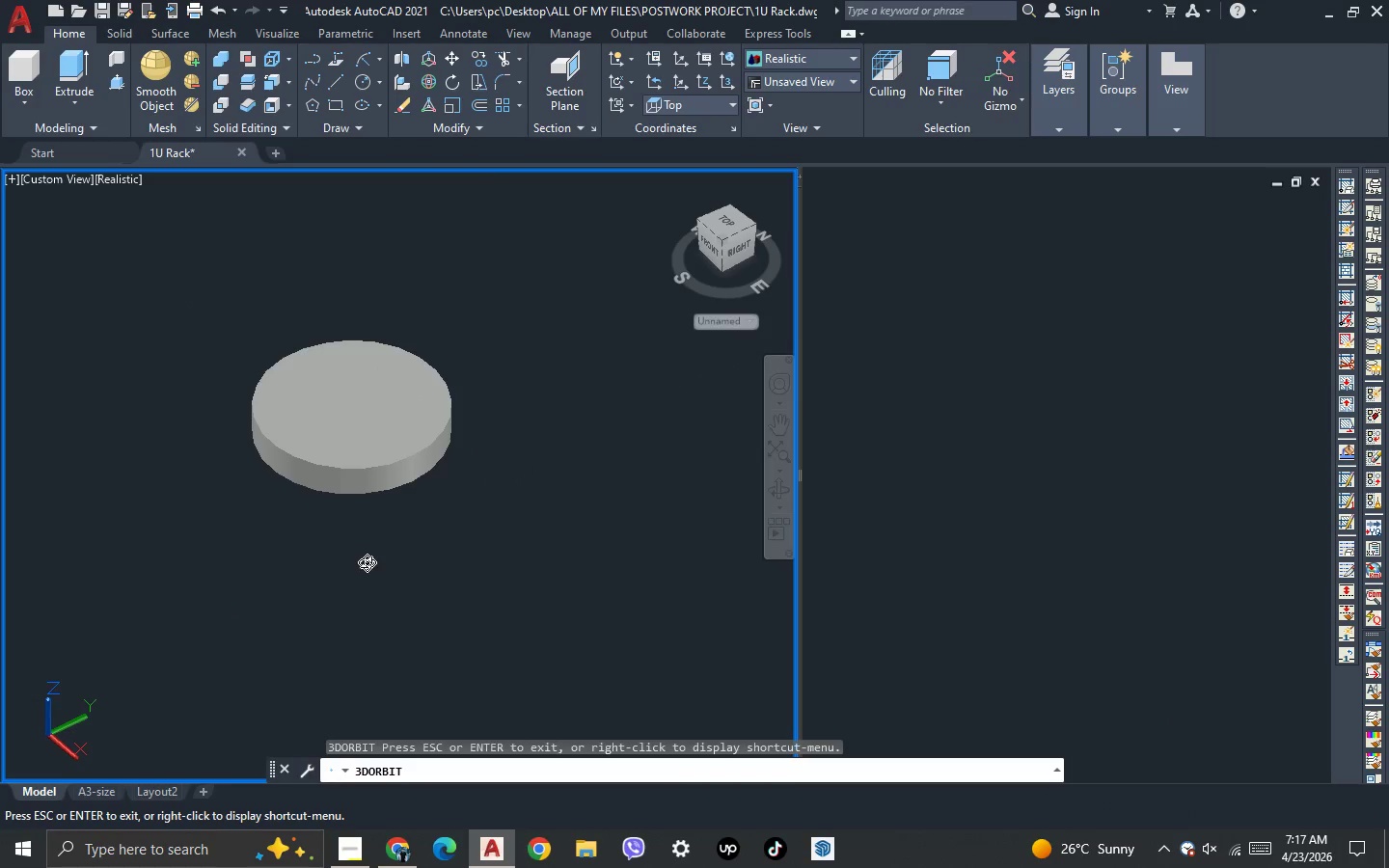 
left_click_drag(start_coordinate=[367, 562], to_coordinate=[389, 590])
 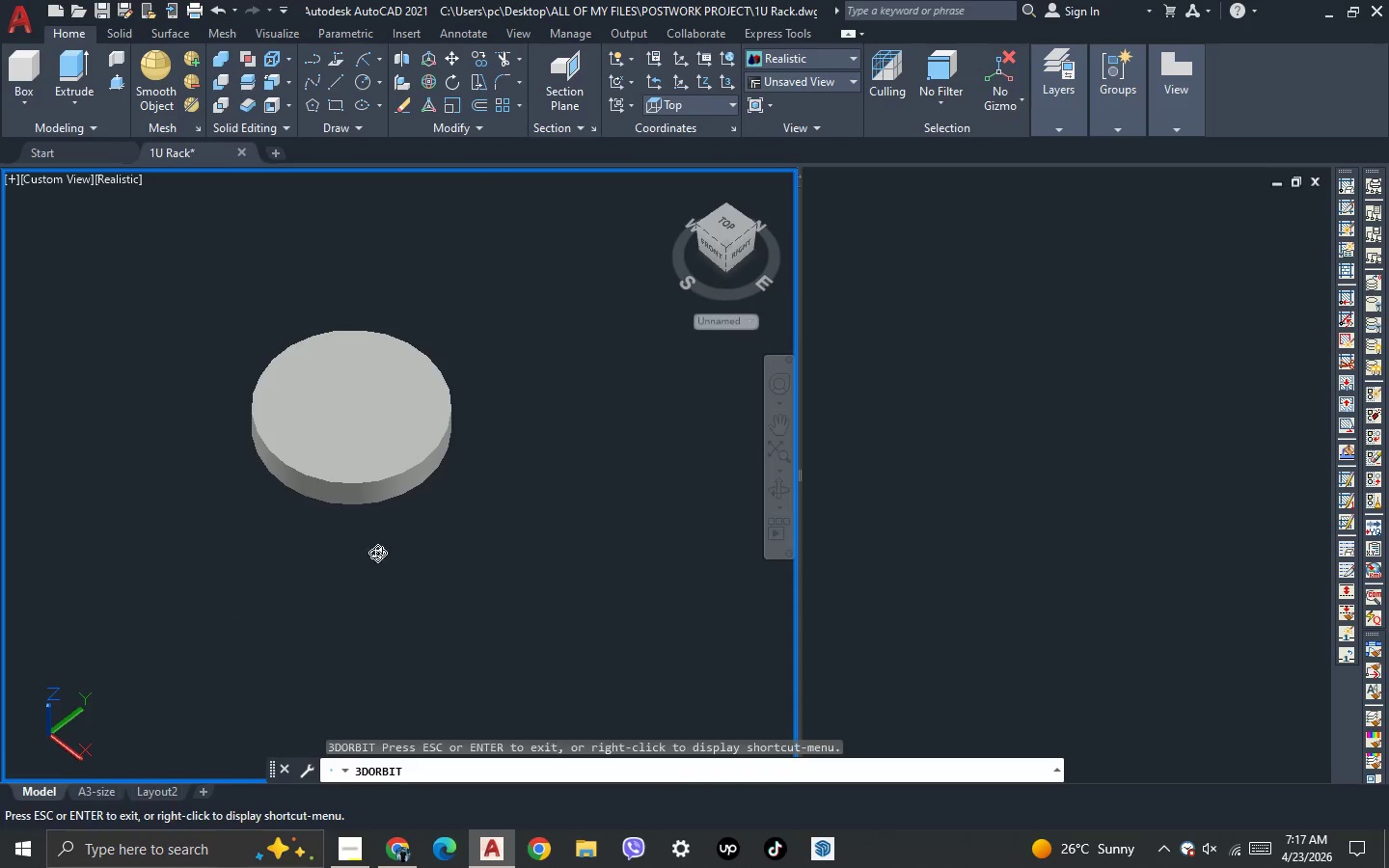 
key(Escape)
 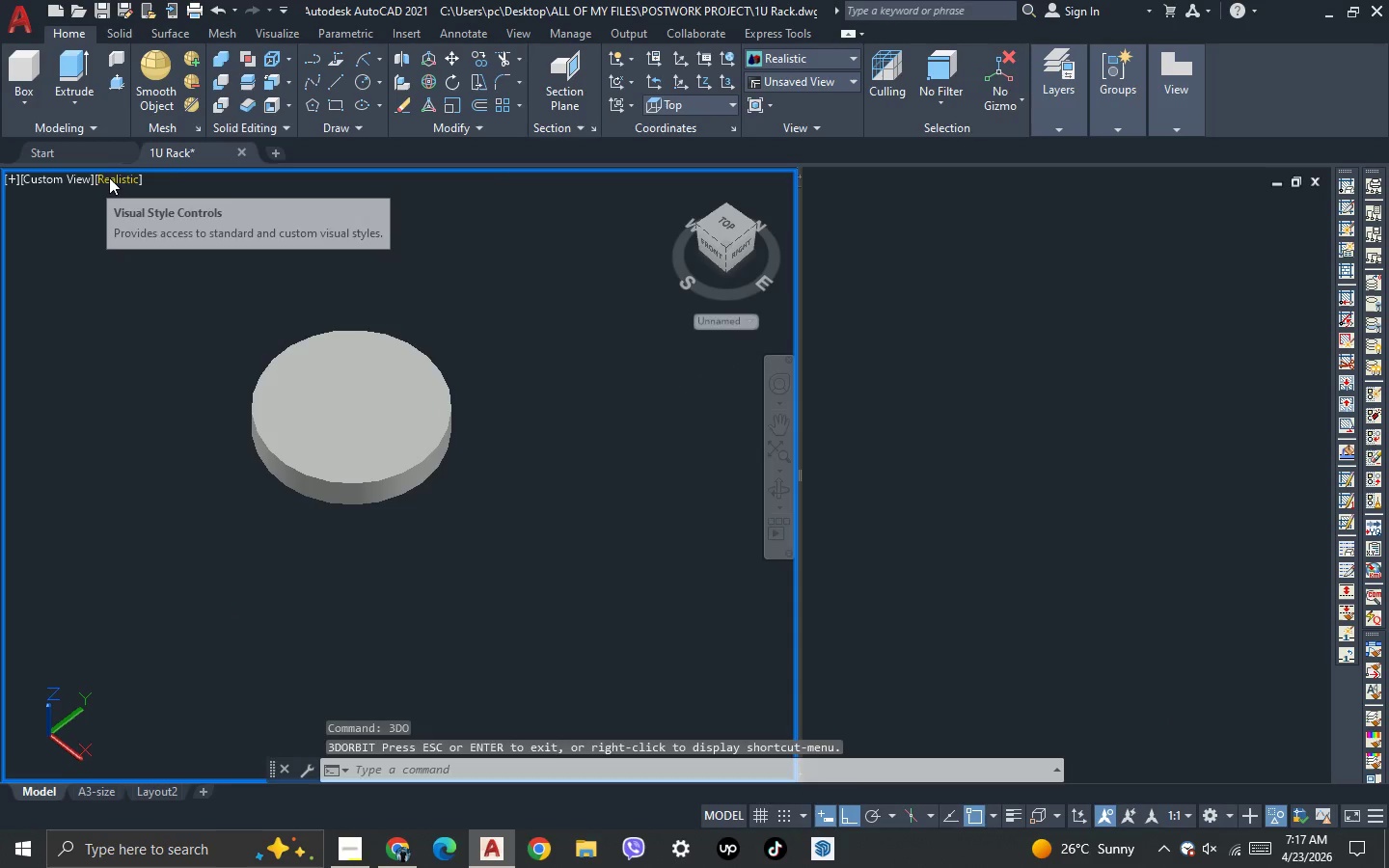 
left_click([121, 177])
 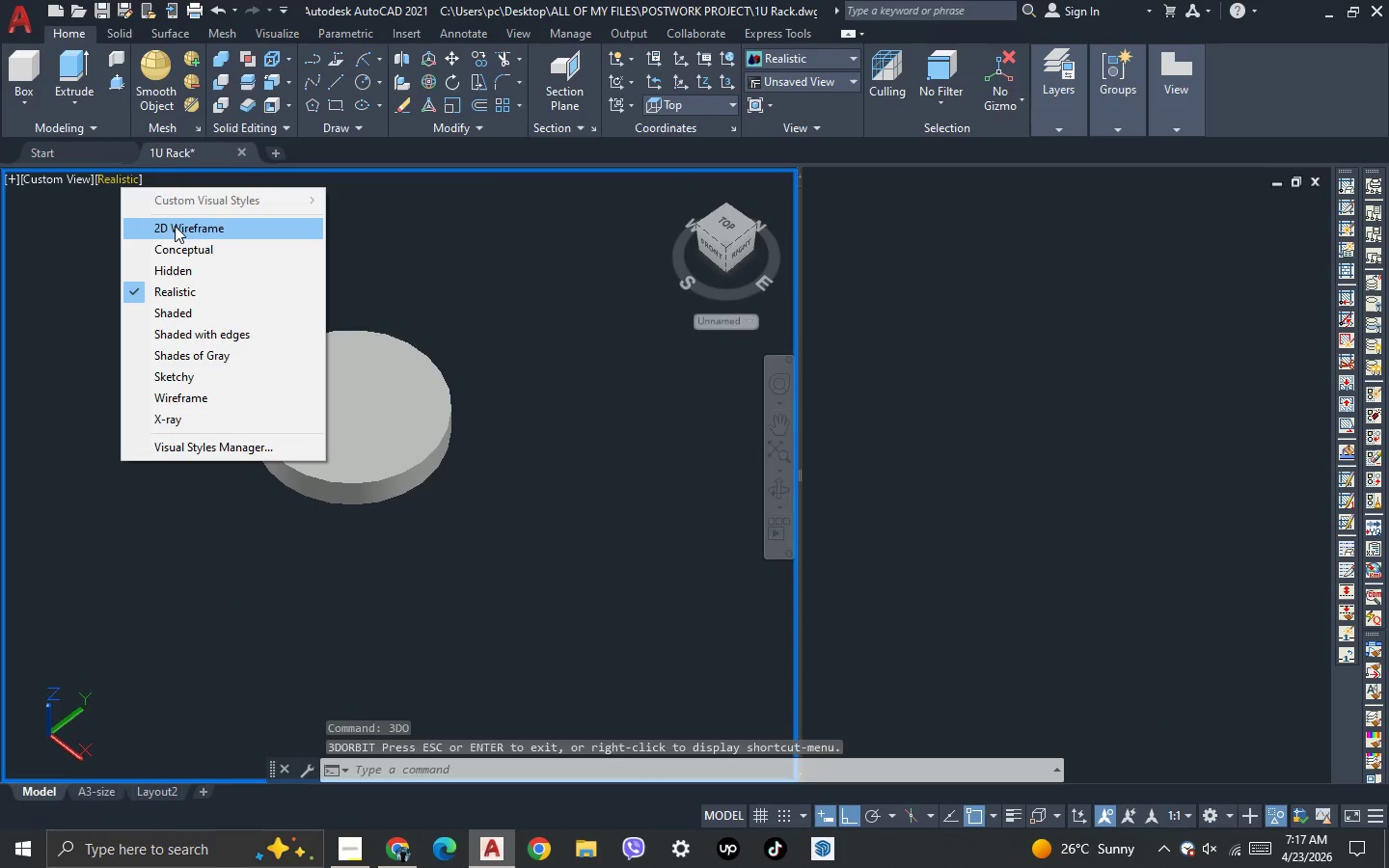 
left_click([175, 226])
 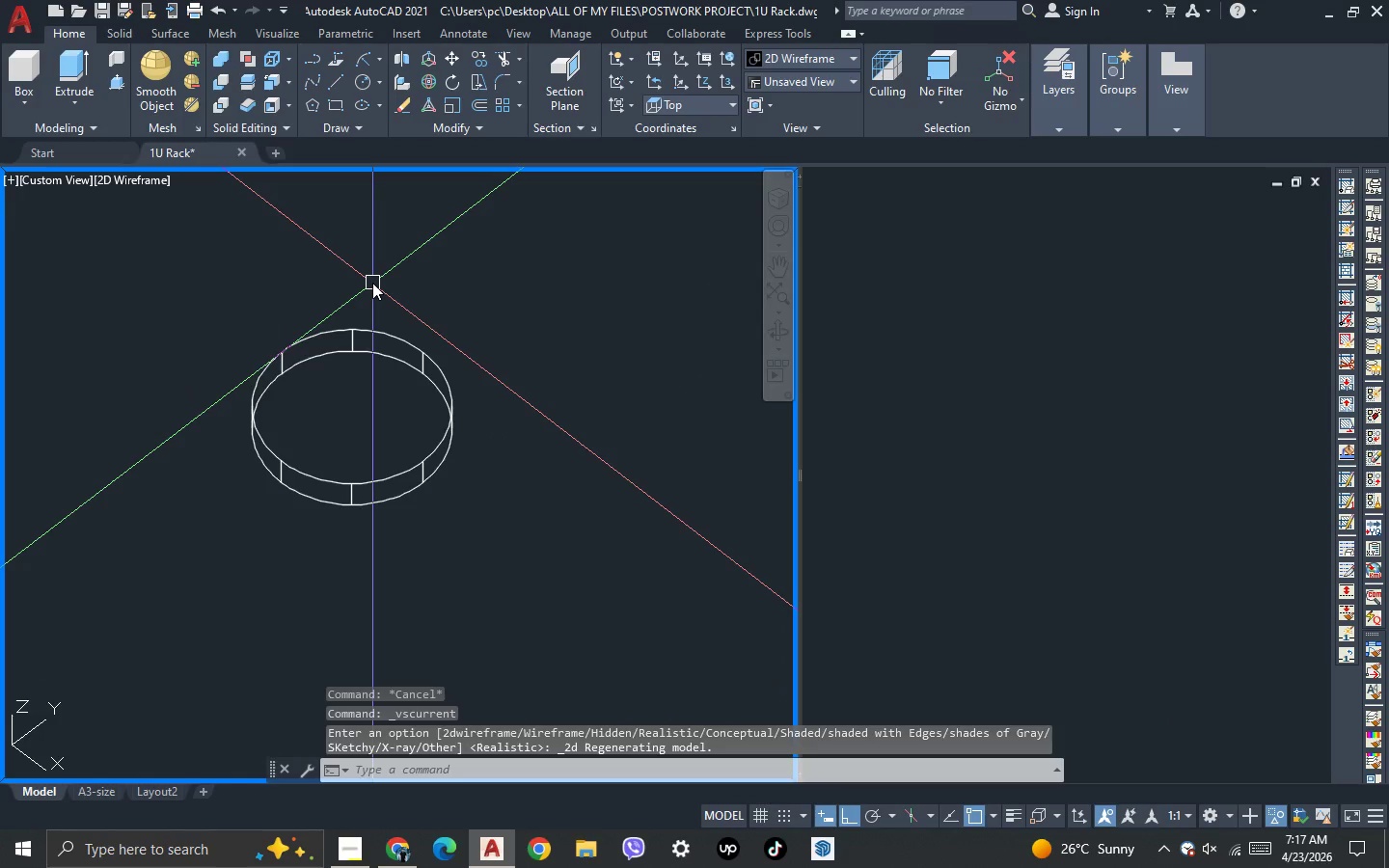 
type(pol)
 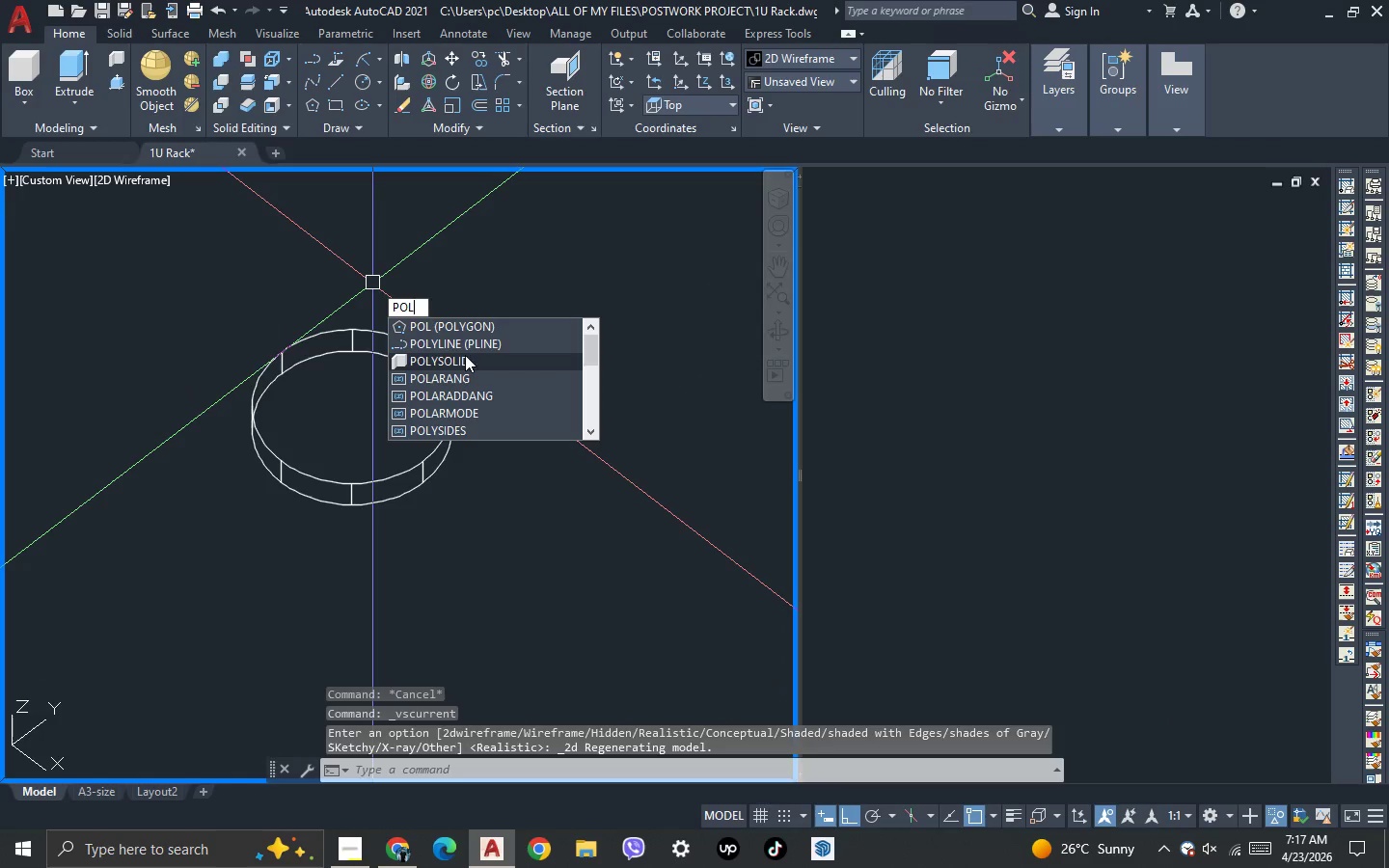 
left_click([477, 330])
 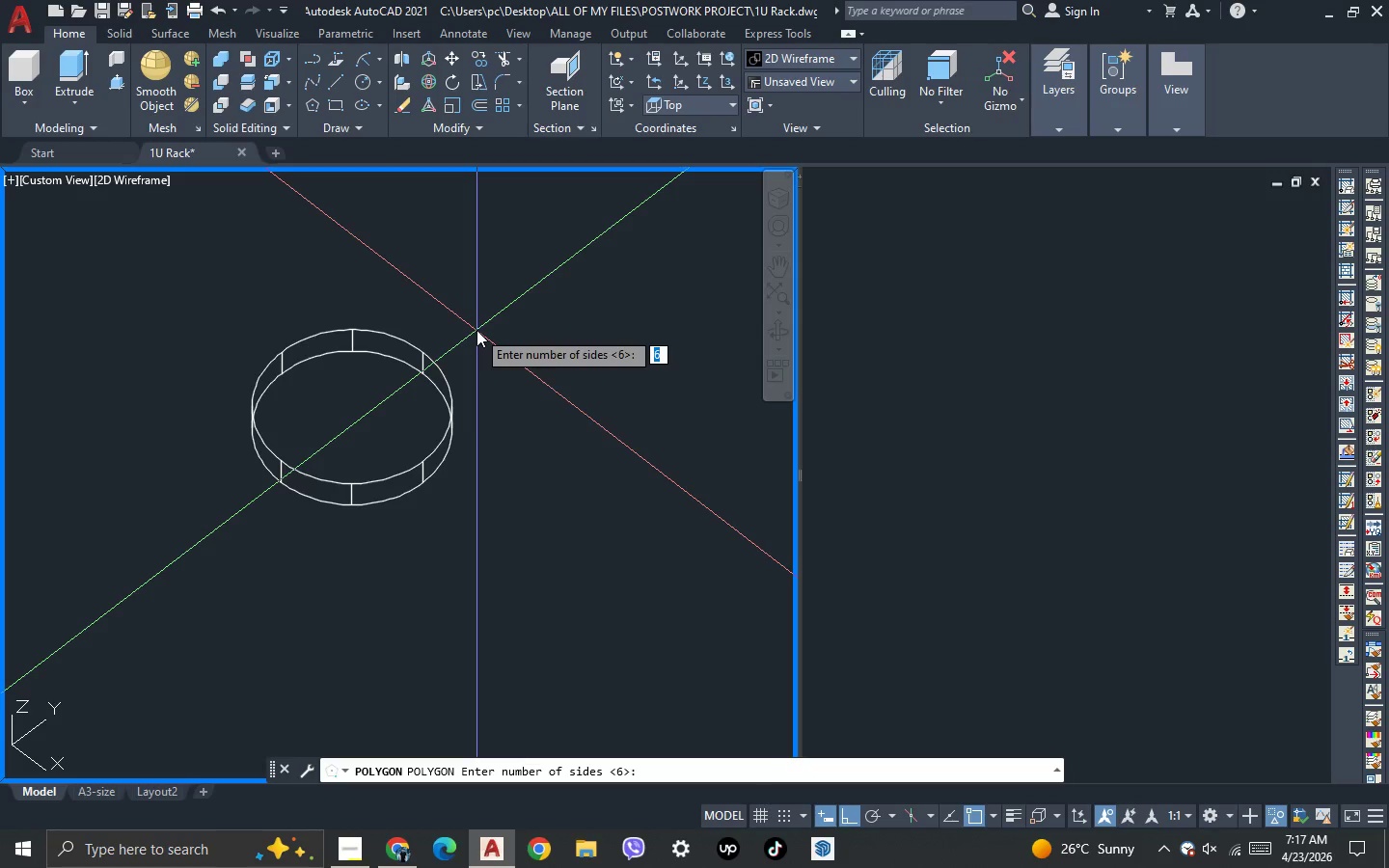 
key(Space)
 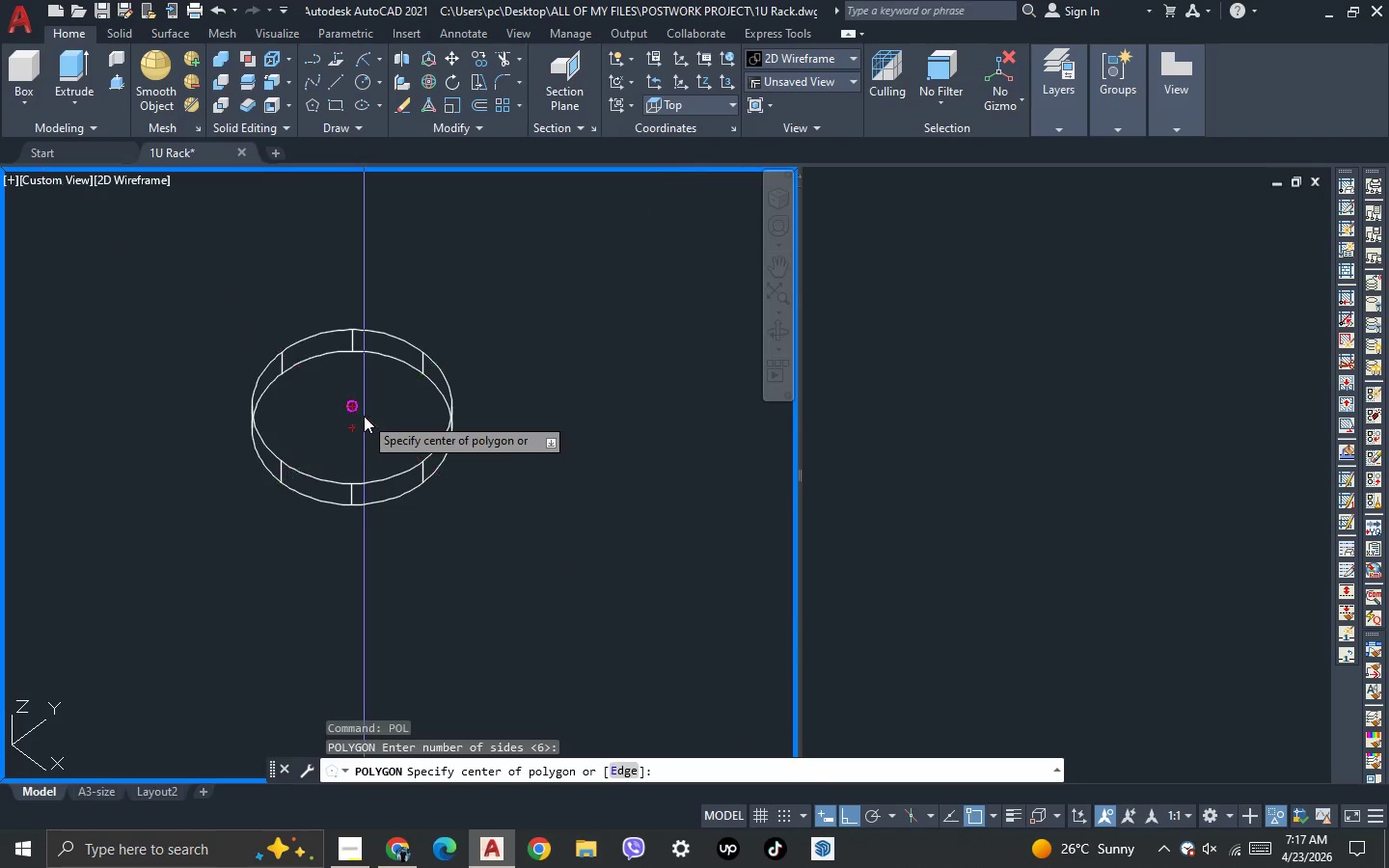 
left_click([362, 414])
 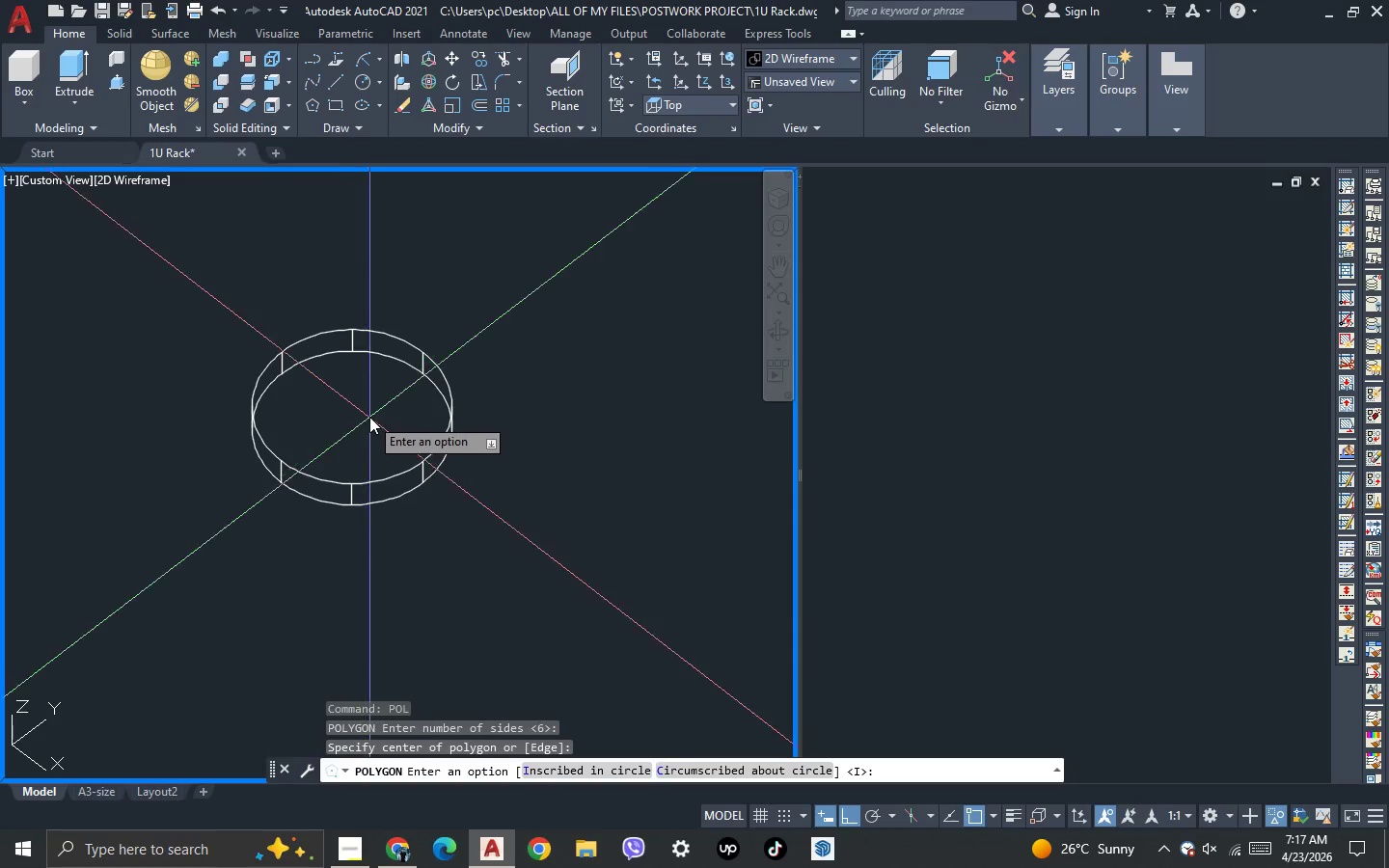 
scroll: coordinate [369, 417], scroll_direction: up, amount: 1.0
 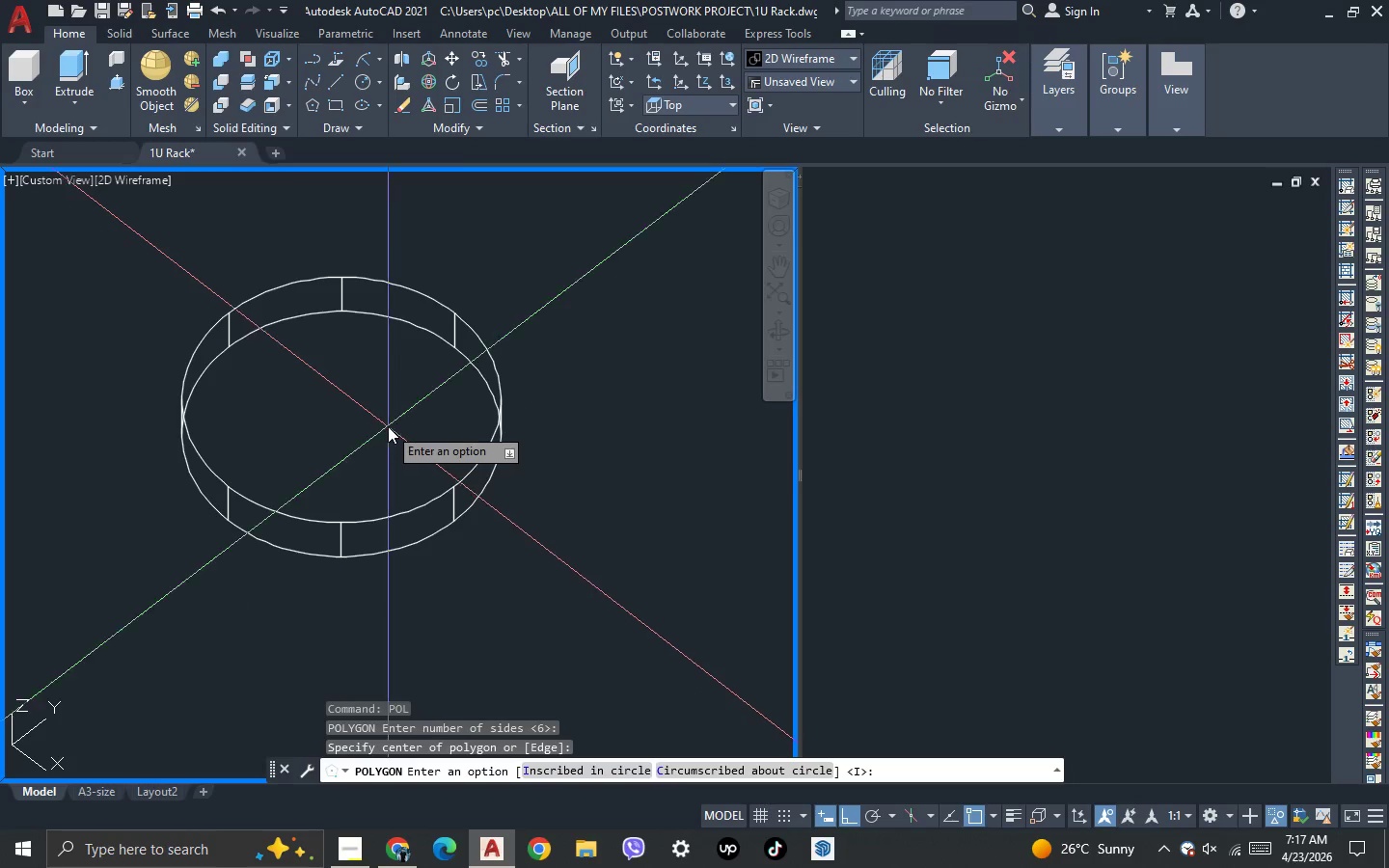 
scroll: coordinate [389, 423], scroll_direction: down, amount: 2.0
 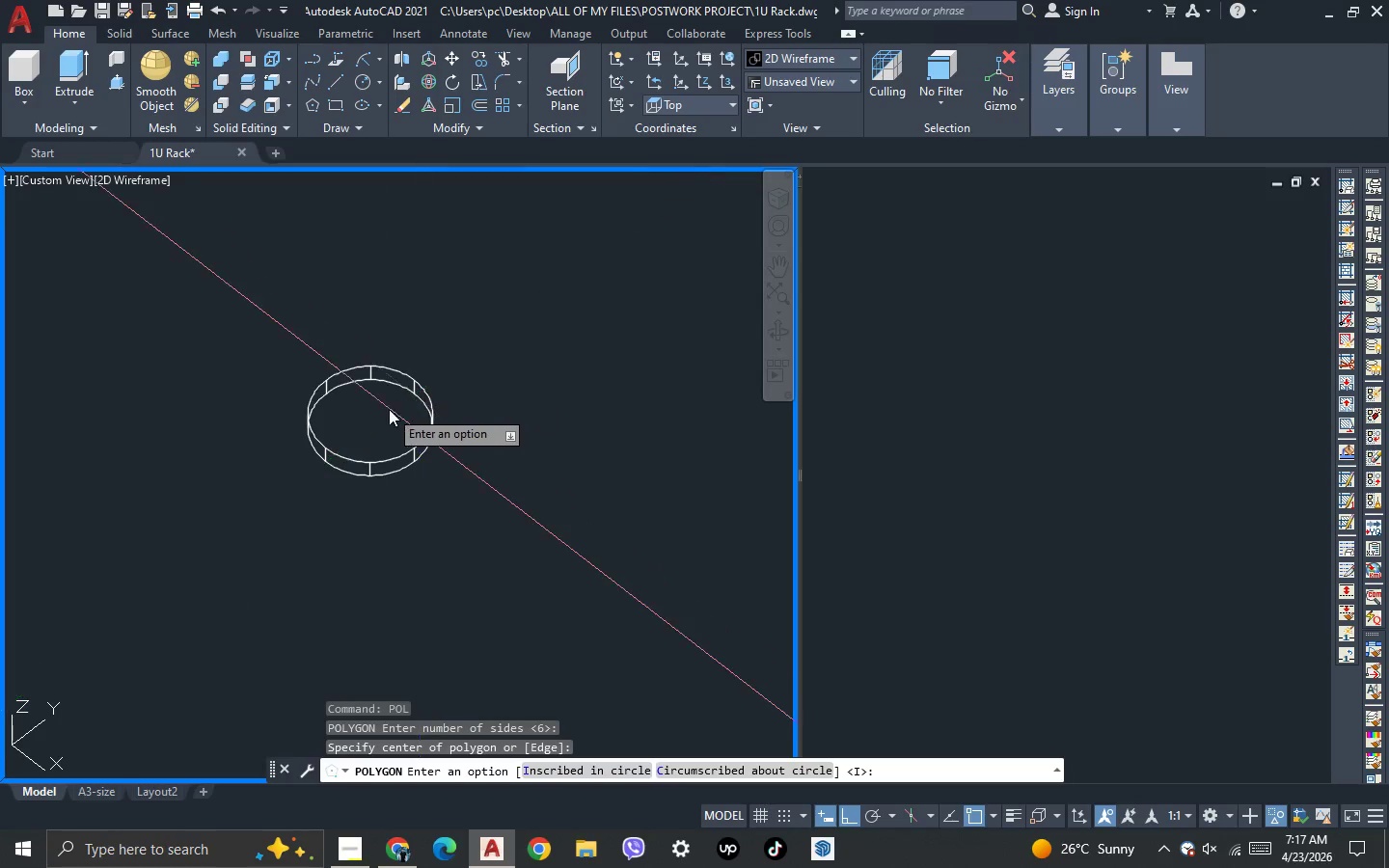 
scroll: coordinate [387, 412], scroll_direction: up, amount: 1.0
 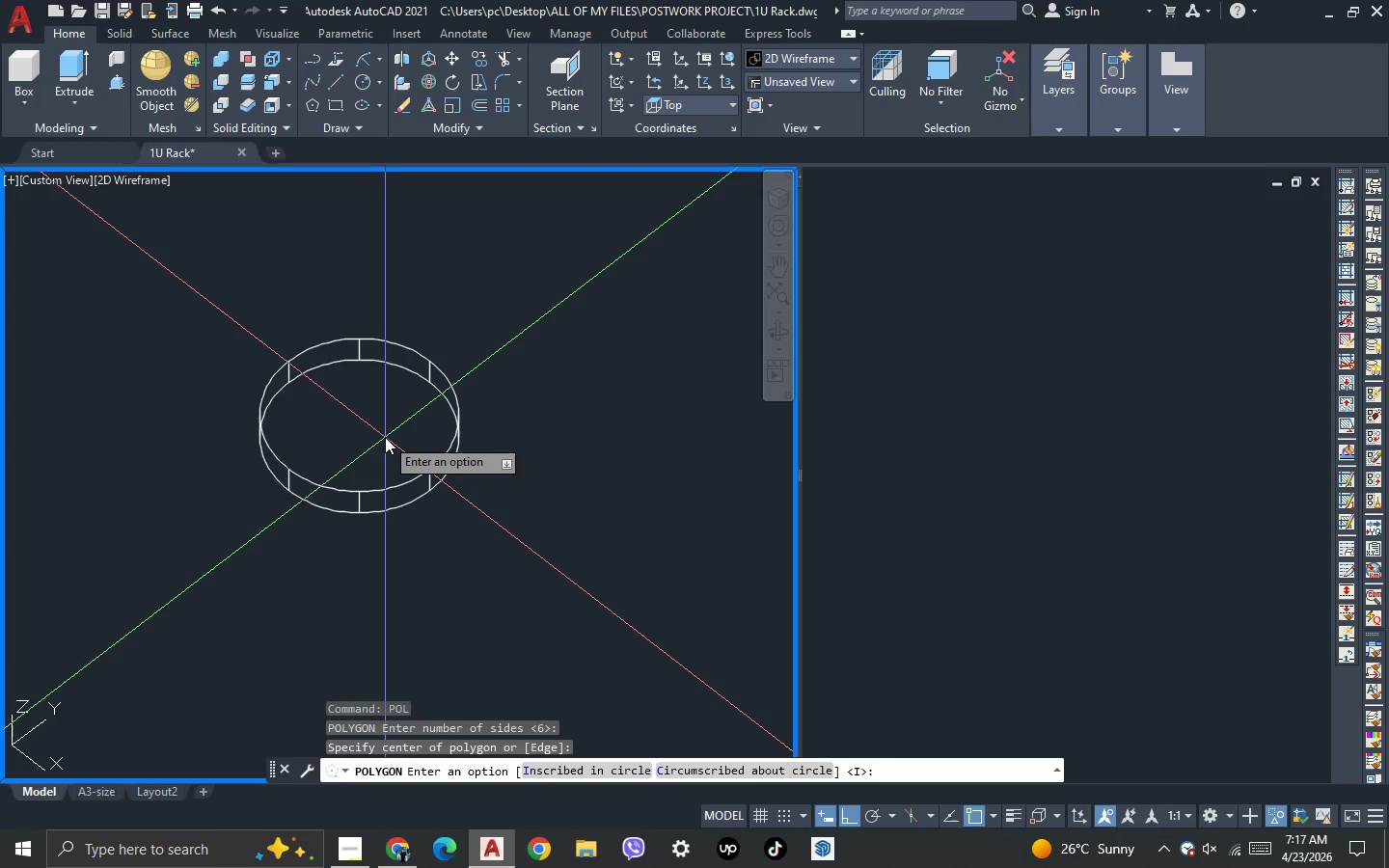 
key(Space)
 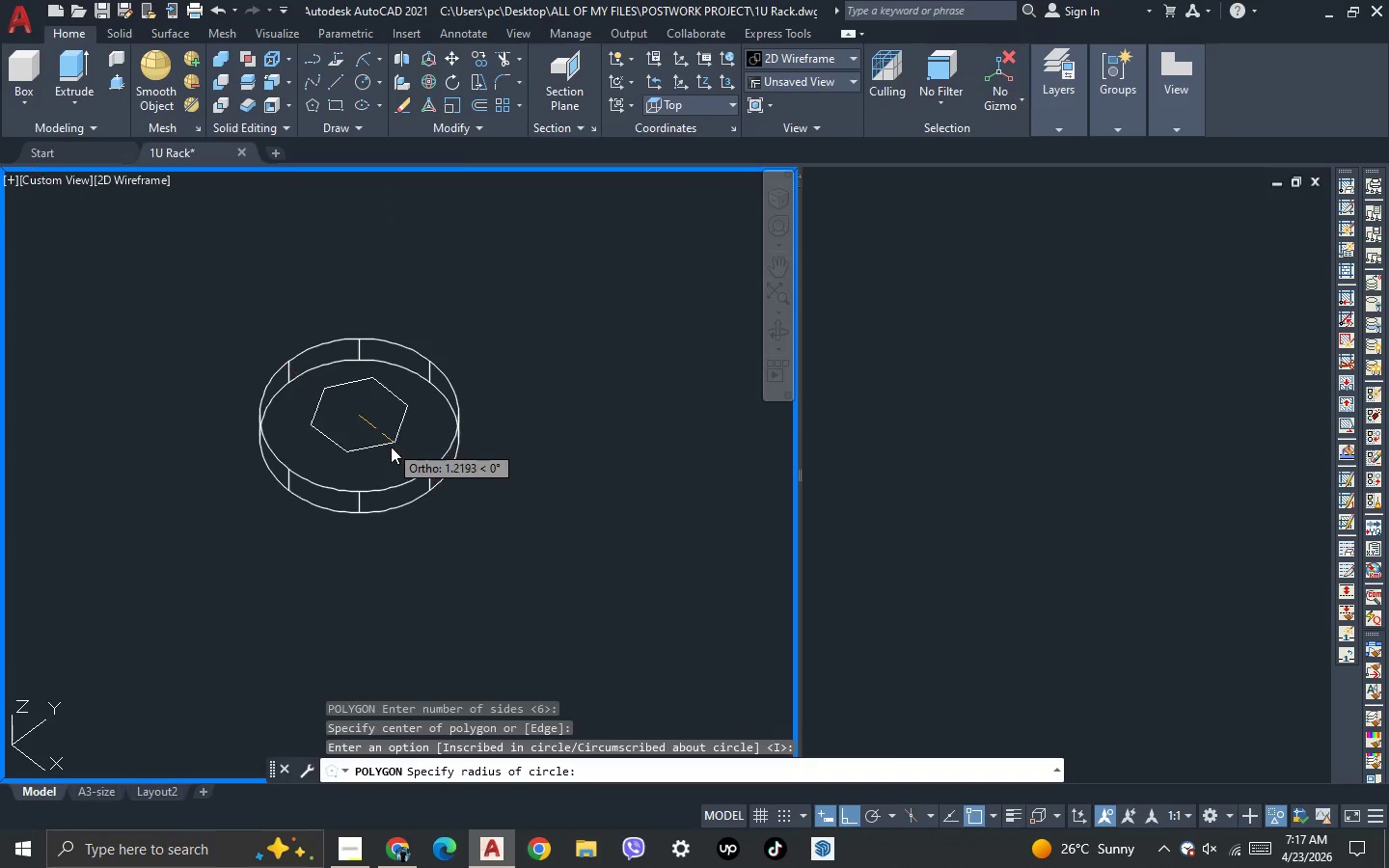 
scroll: coordinate [391, 447], scroll_direction: up, amount: 1.0
 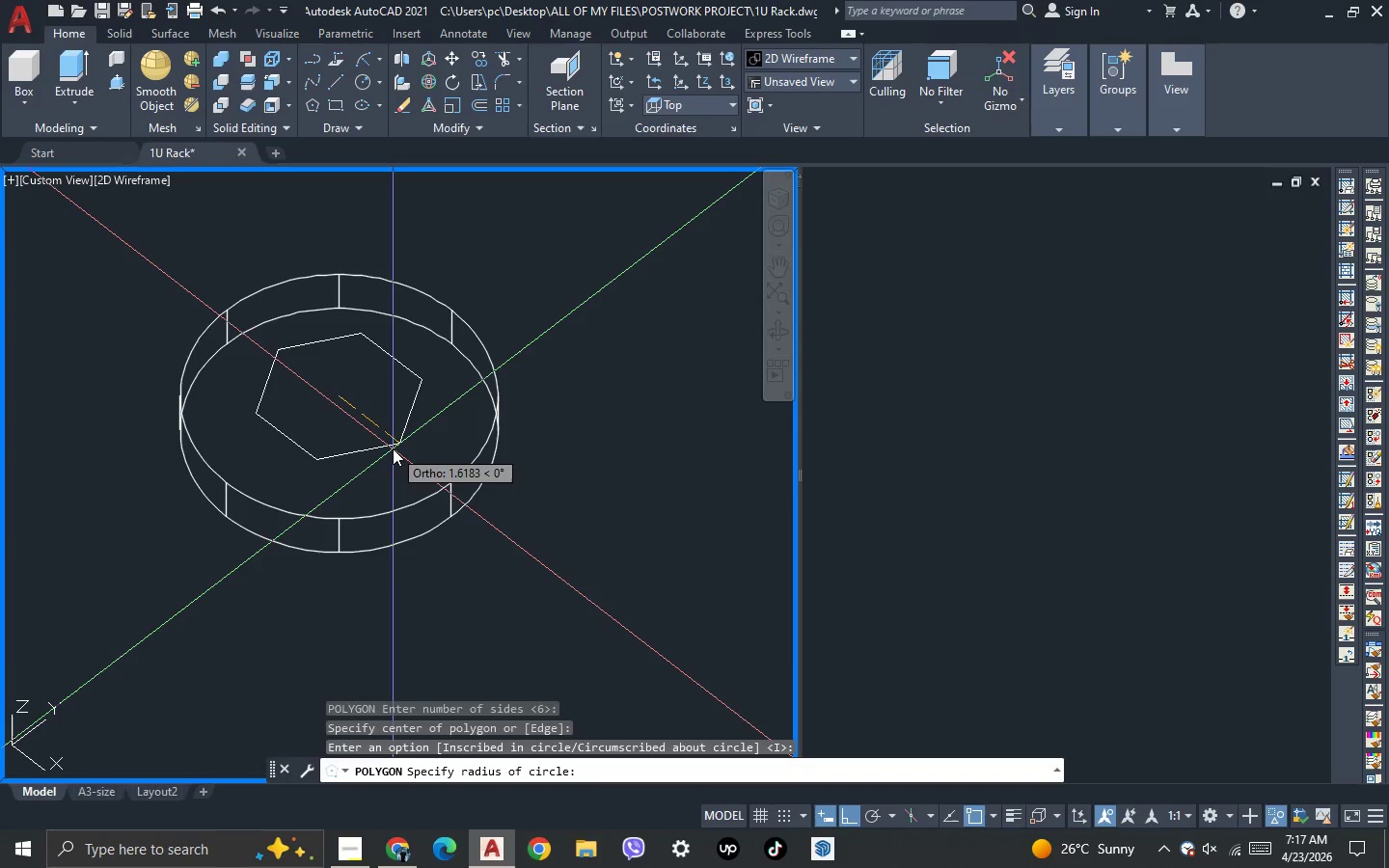 
key(1)
 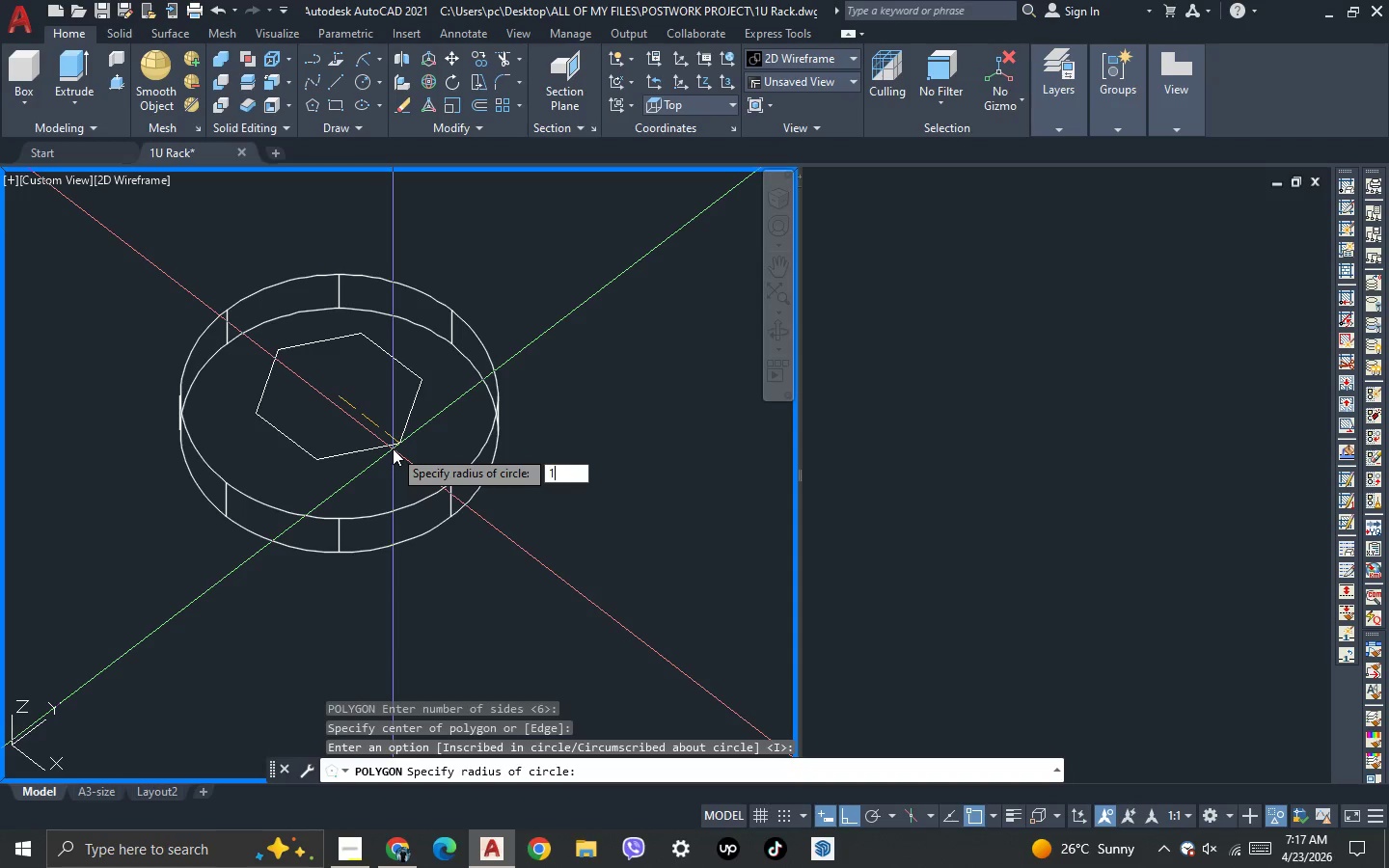 
key(Backspace)
 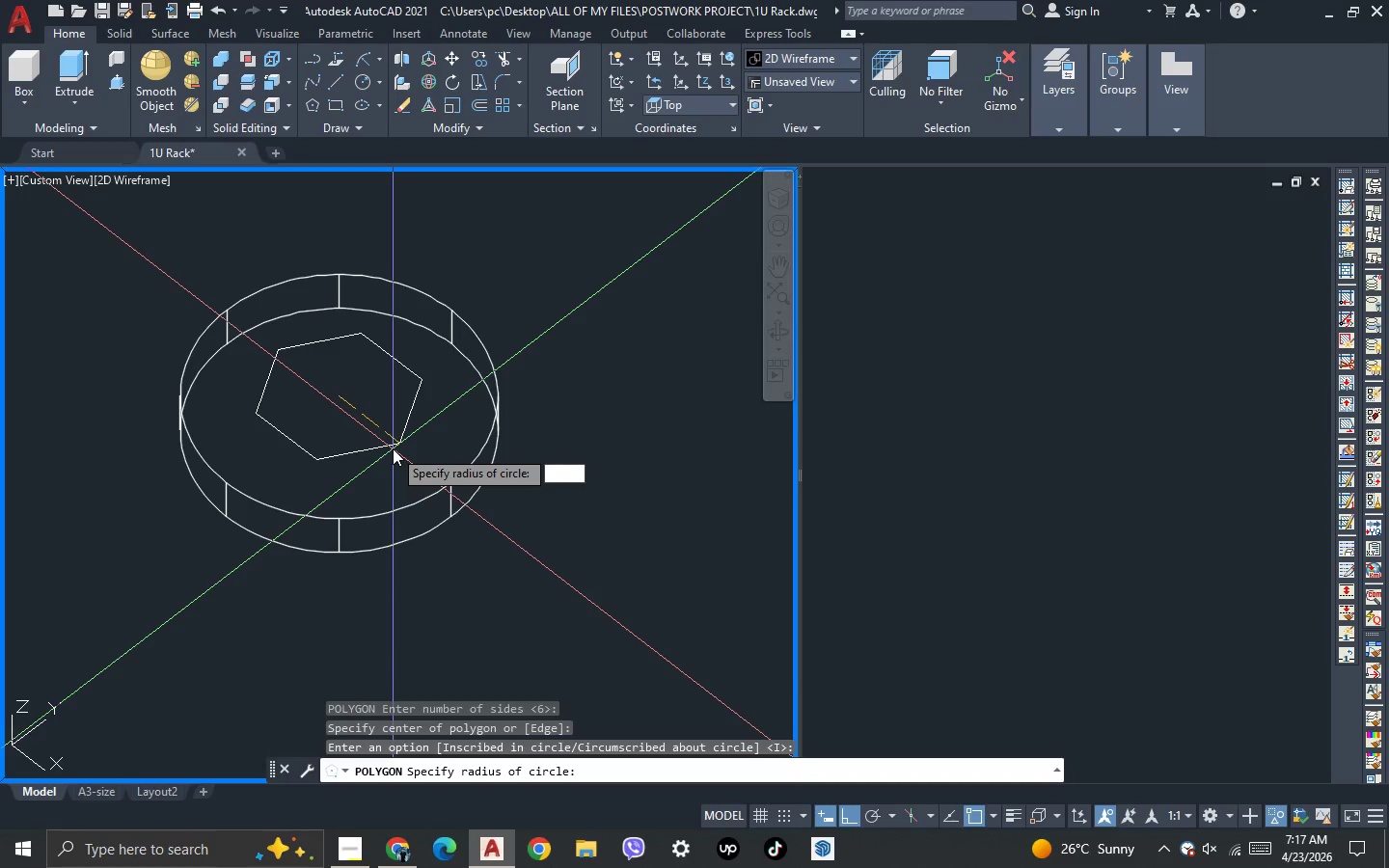 
key(2)
 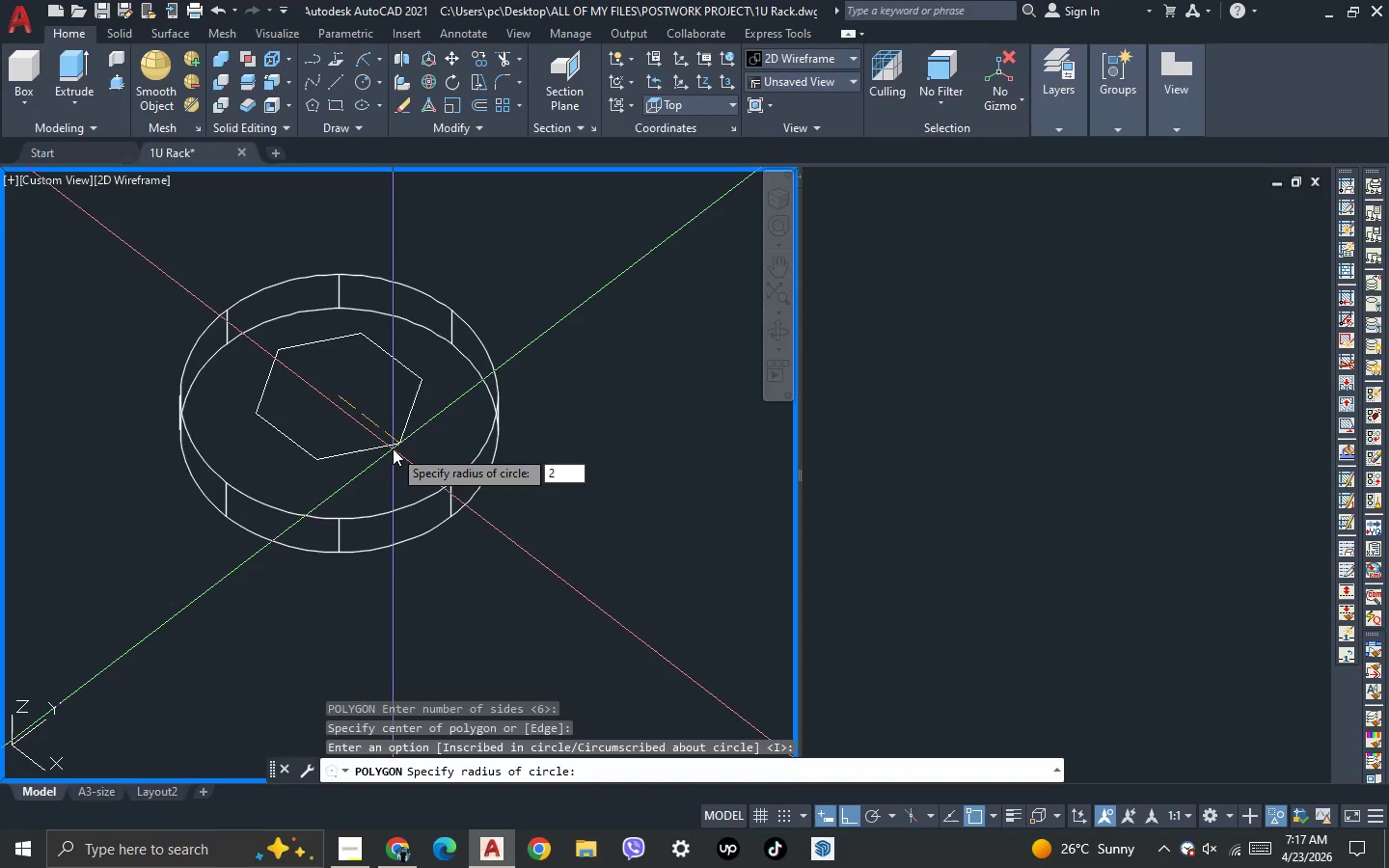 
key(NumpadEnter)
 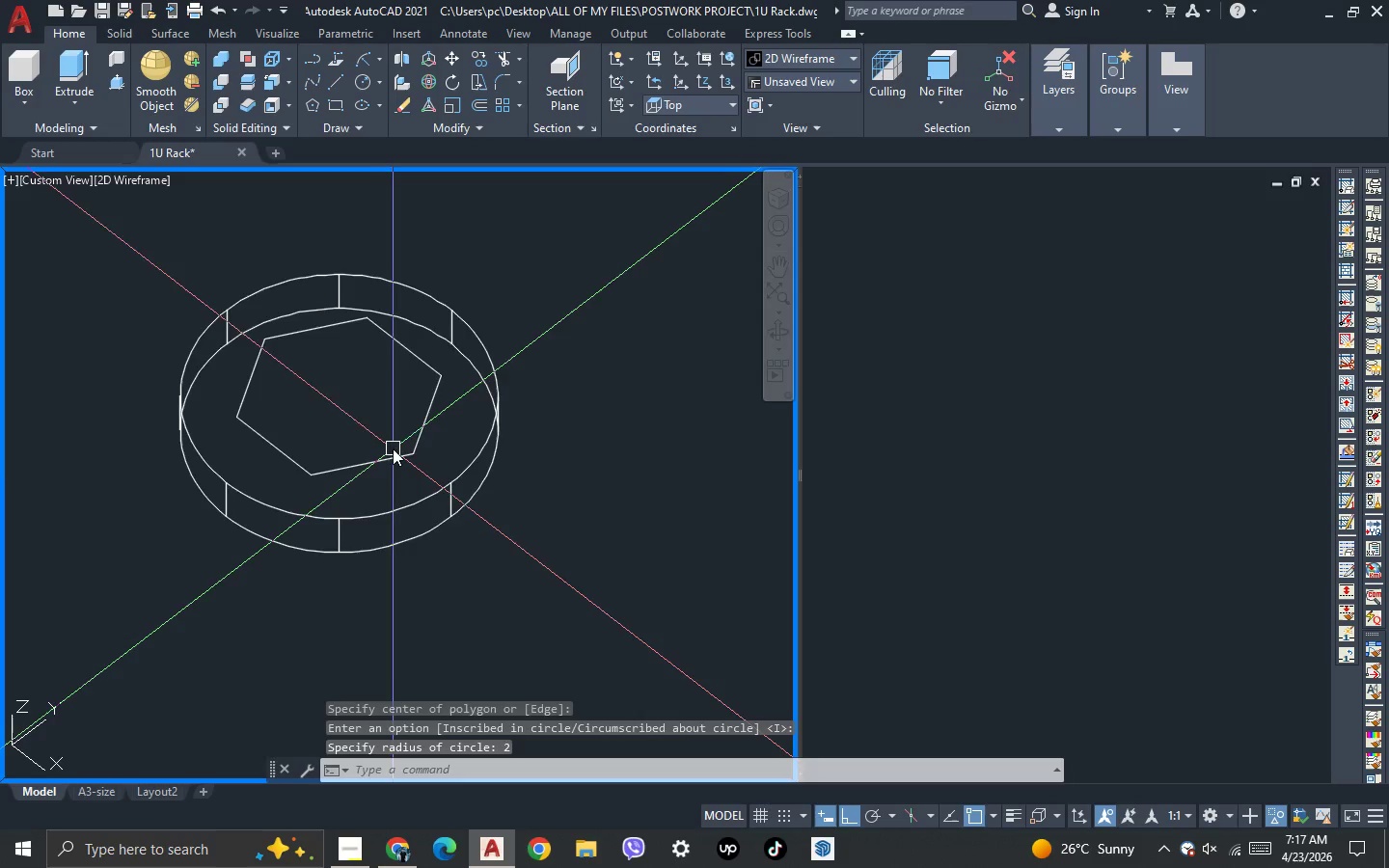 
scroll: coordinate [333, 374], scroll_direction: down, amount: 1.0
 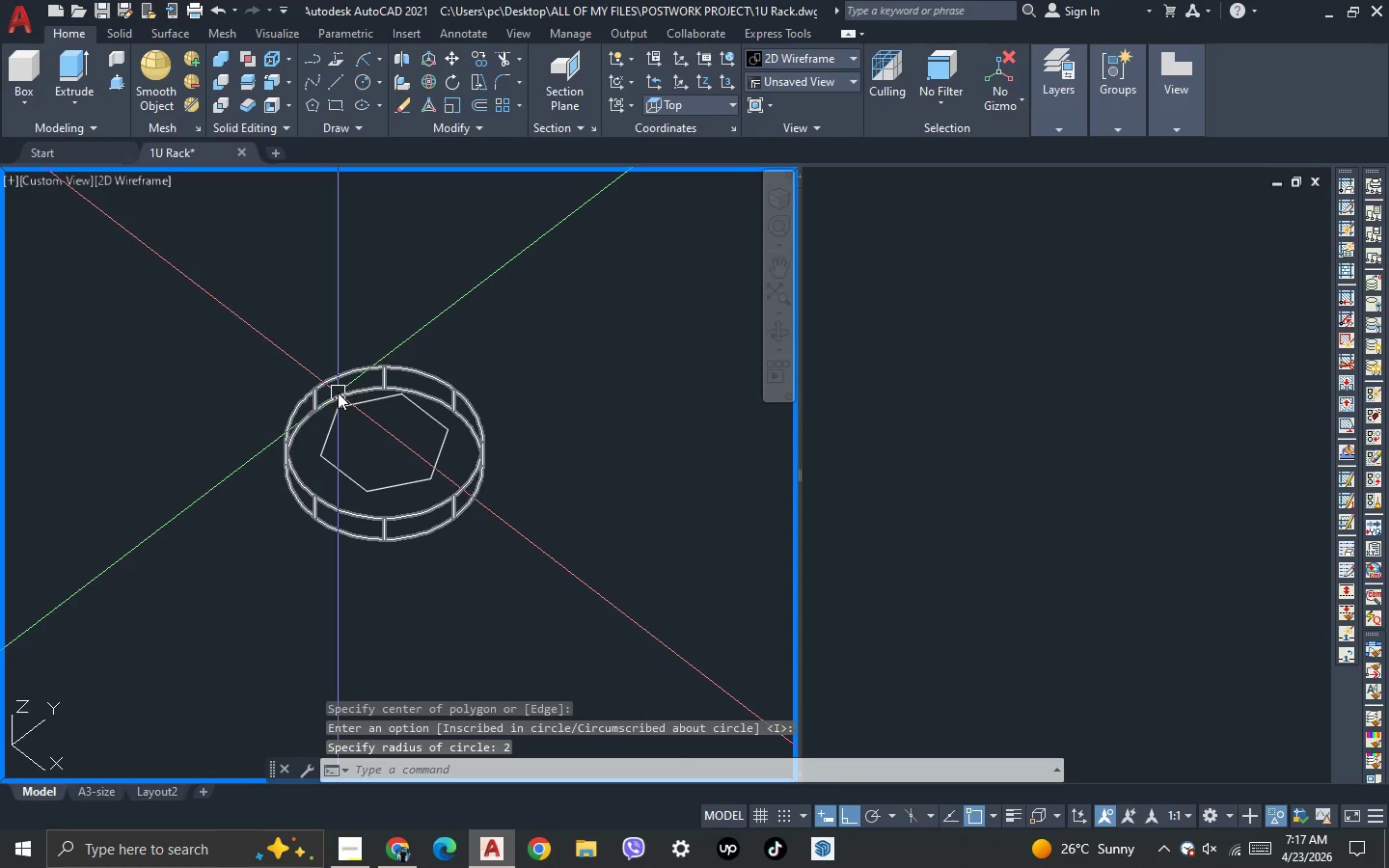 
key(Control+Z)
 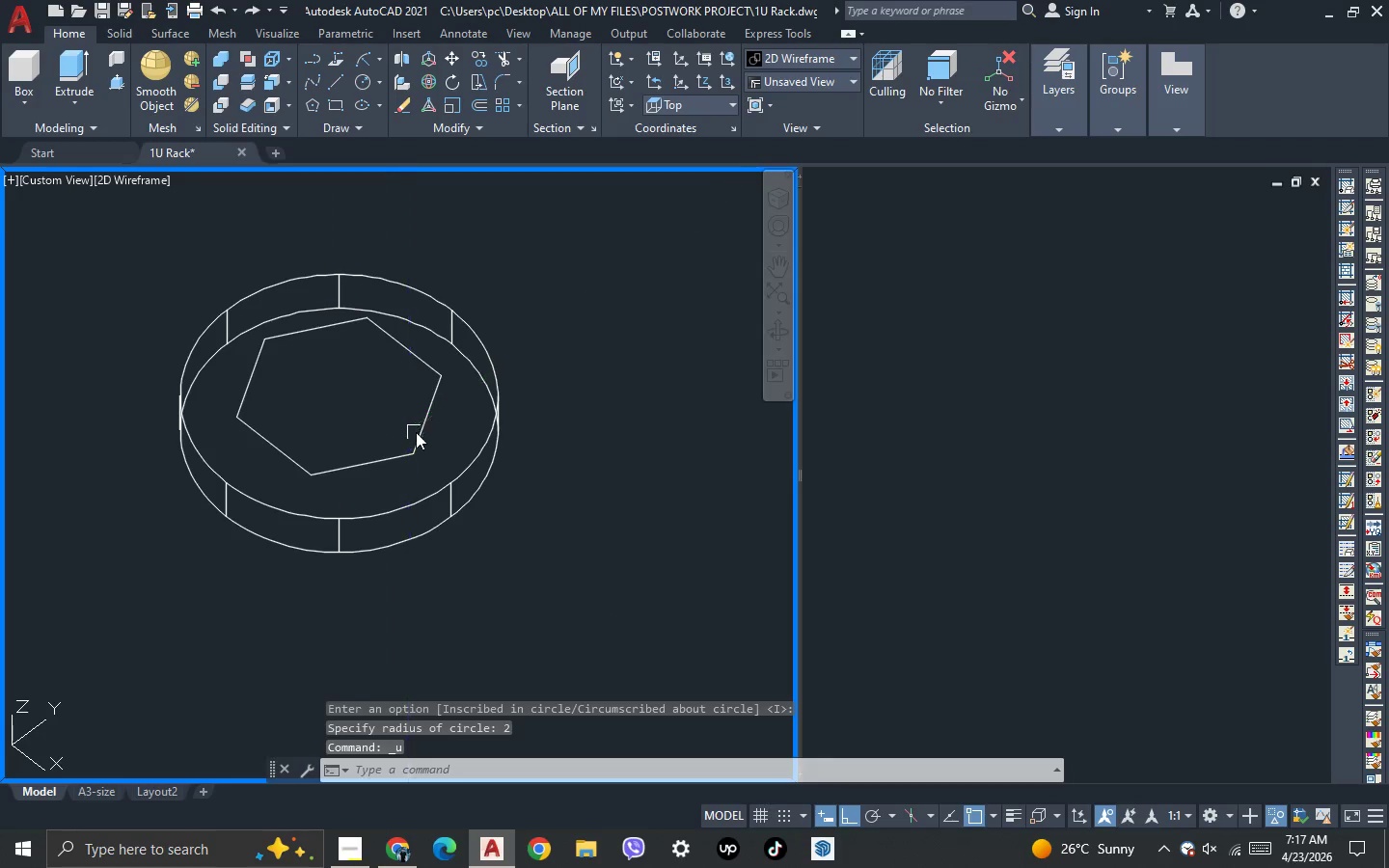 
left_click([419, 432])
 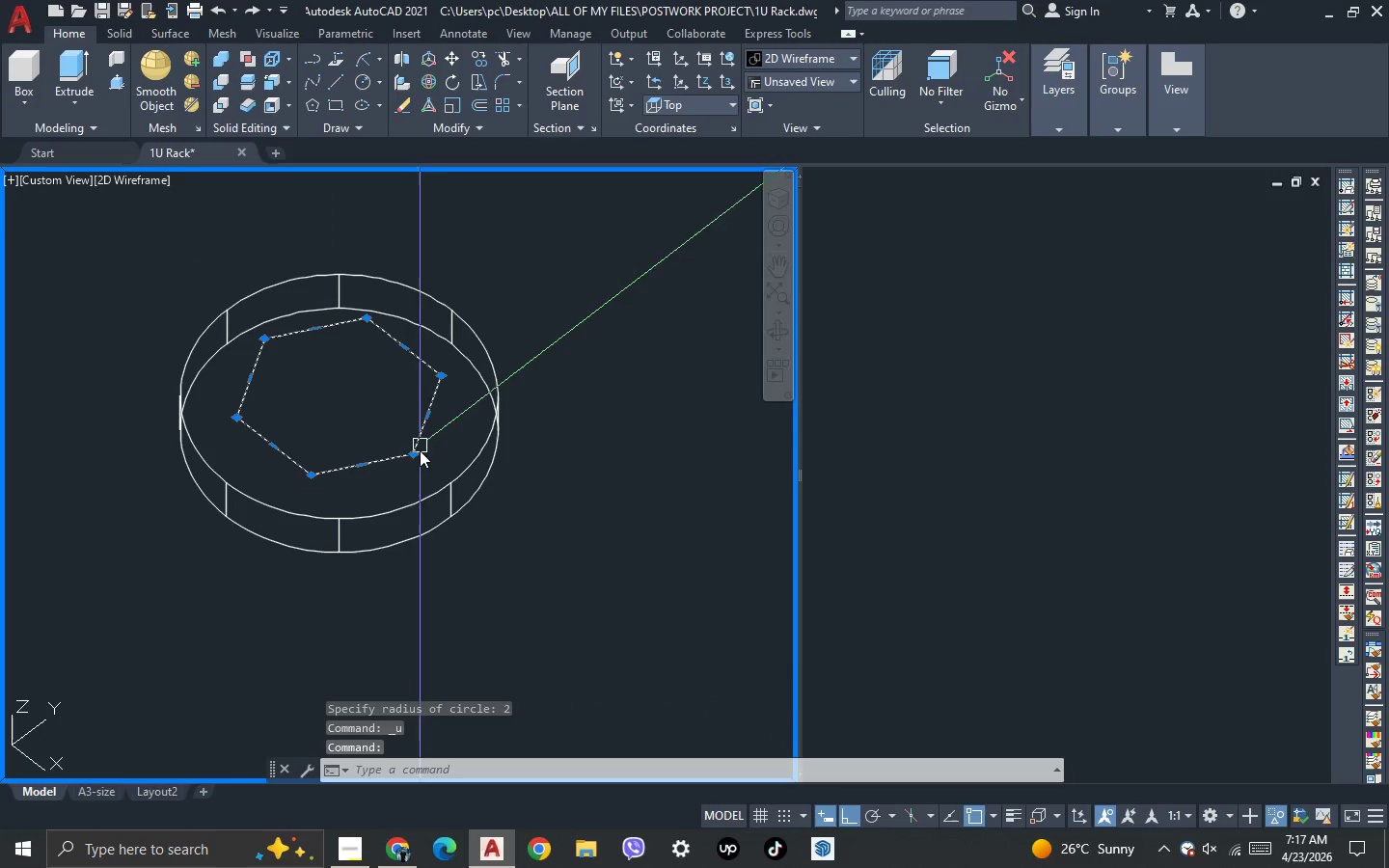 
left_click([415, 454])
 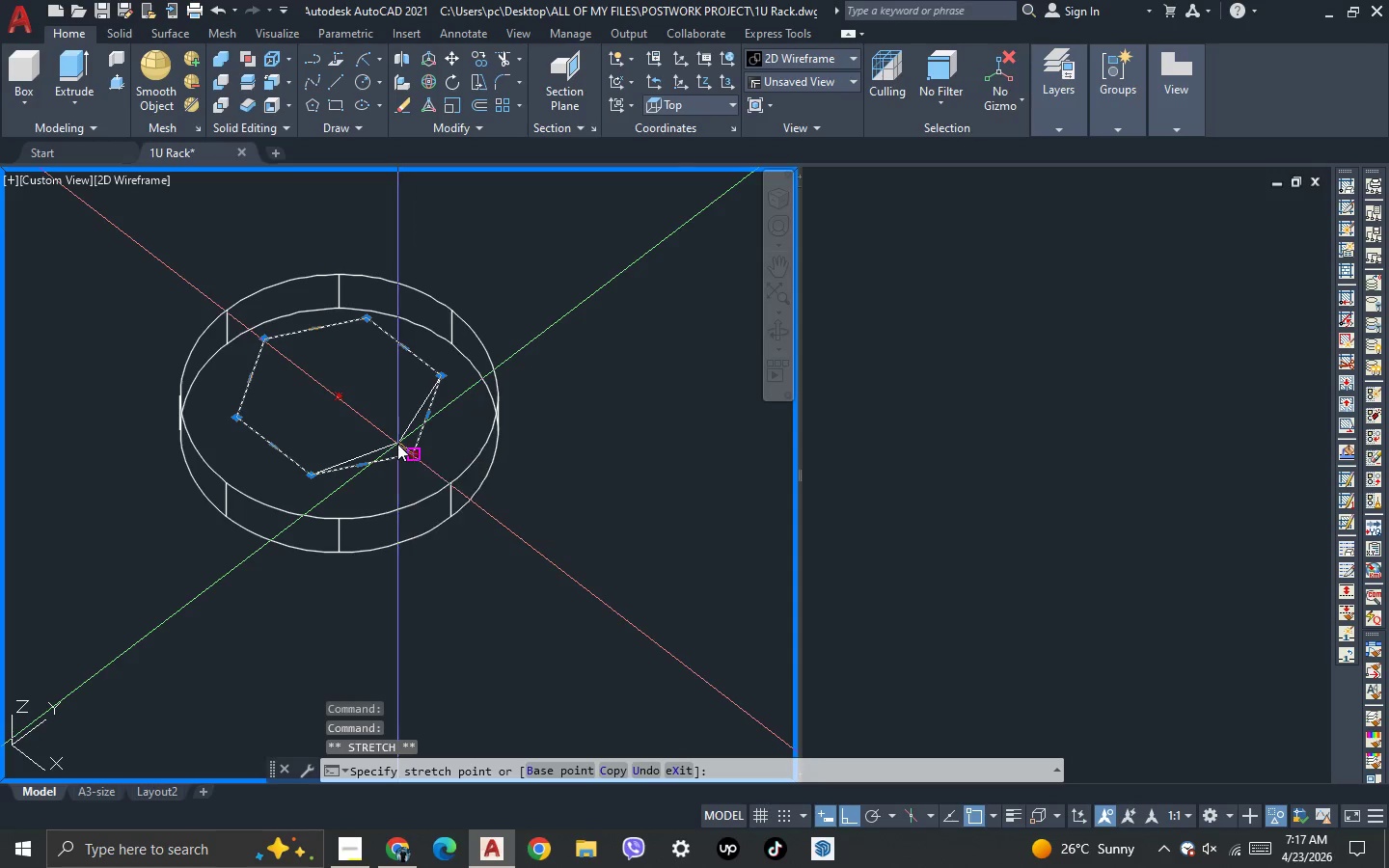 
key(Escape)
type(sc)
 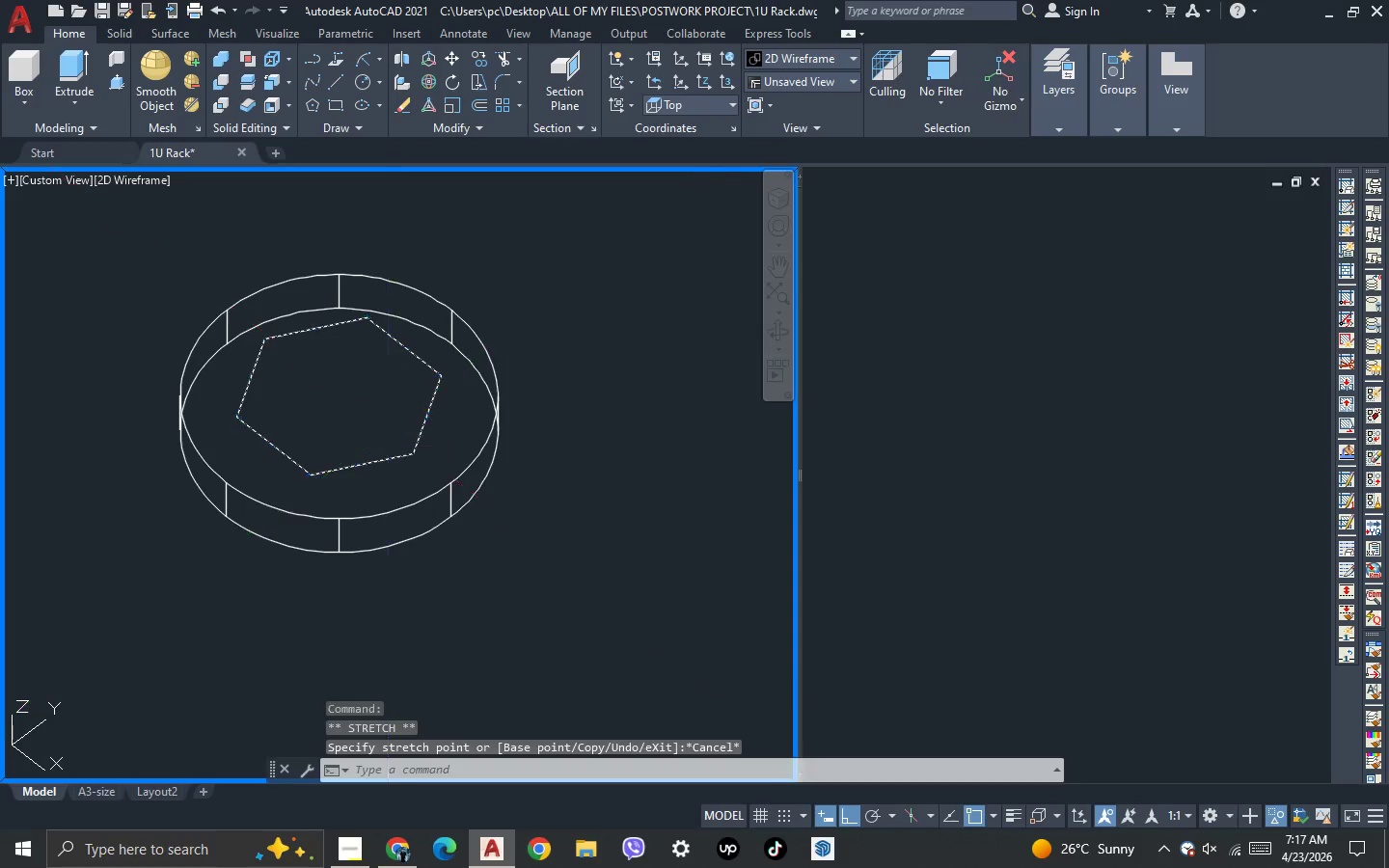 
hold_key(key=Space, duration=17.89)
 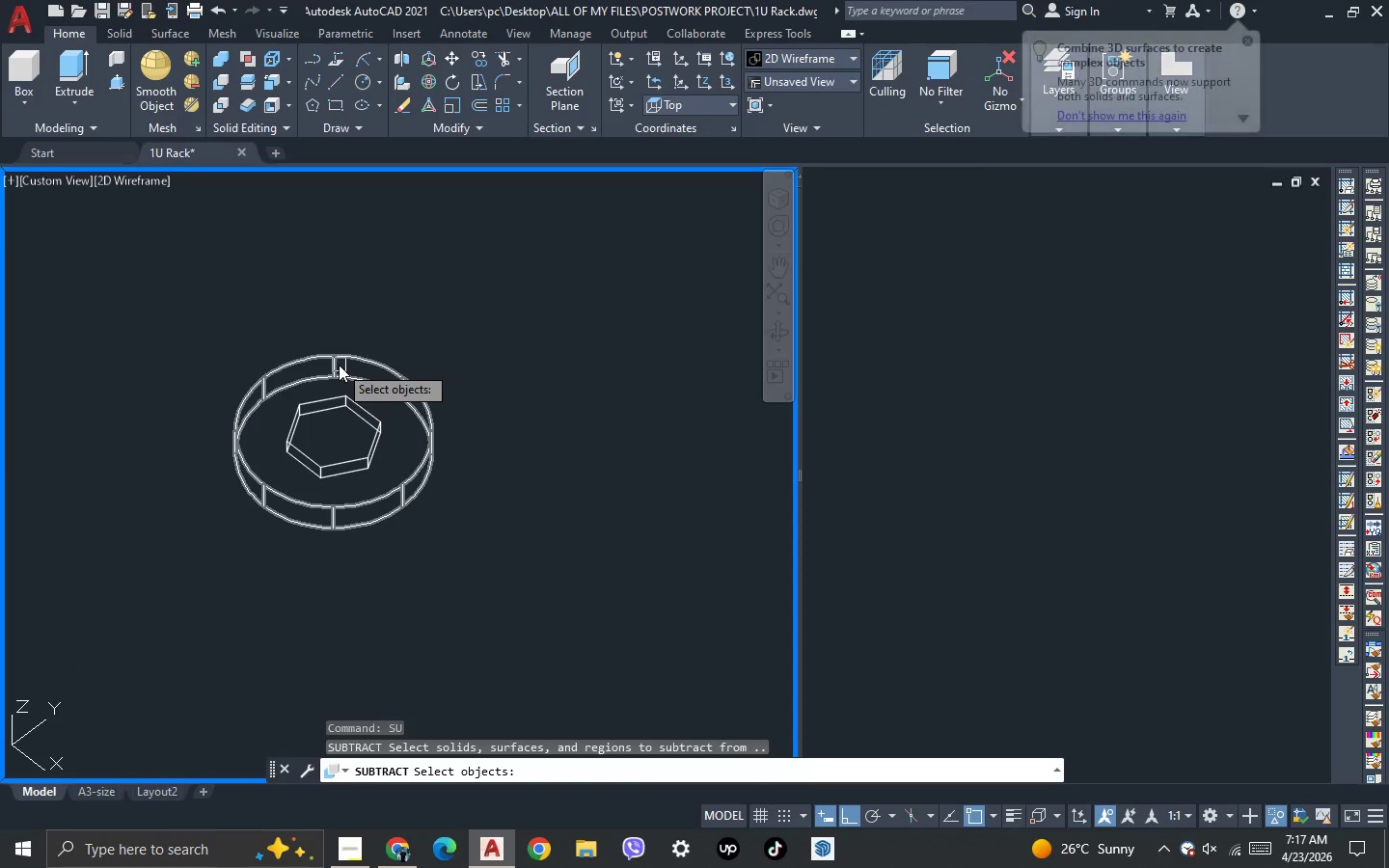 
left_click([347, 402])
 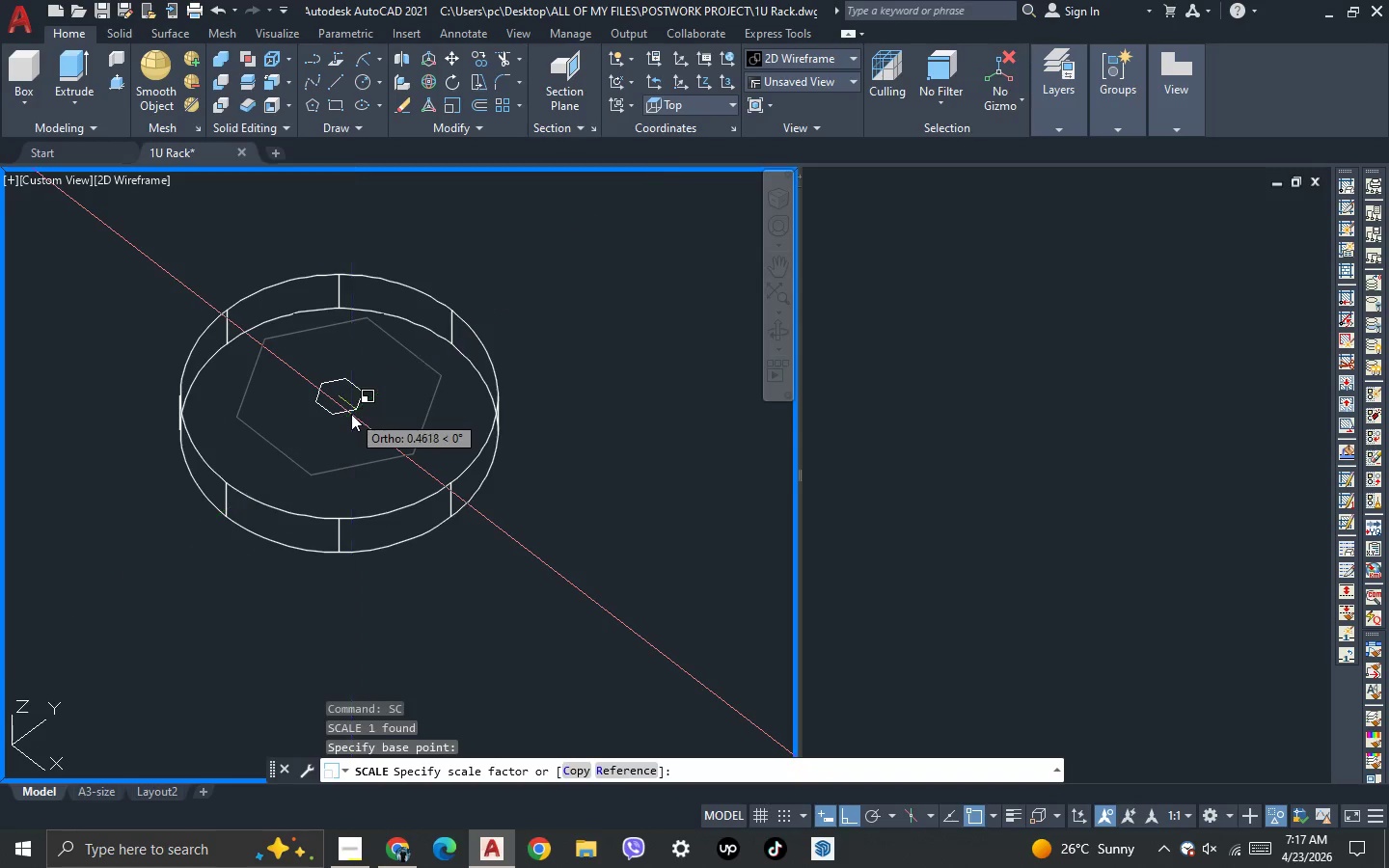 
scroll: coordinate [431, 433], scroll_direction: up, amount: 3.0
 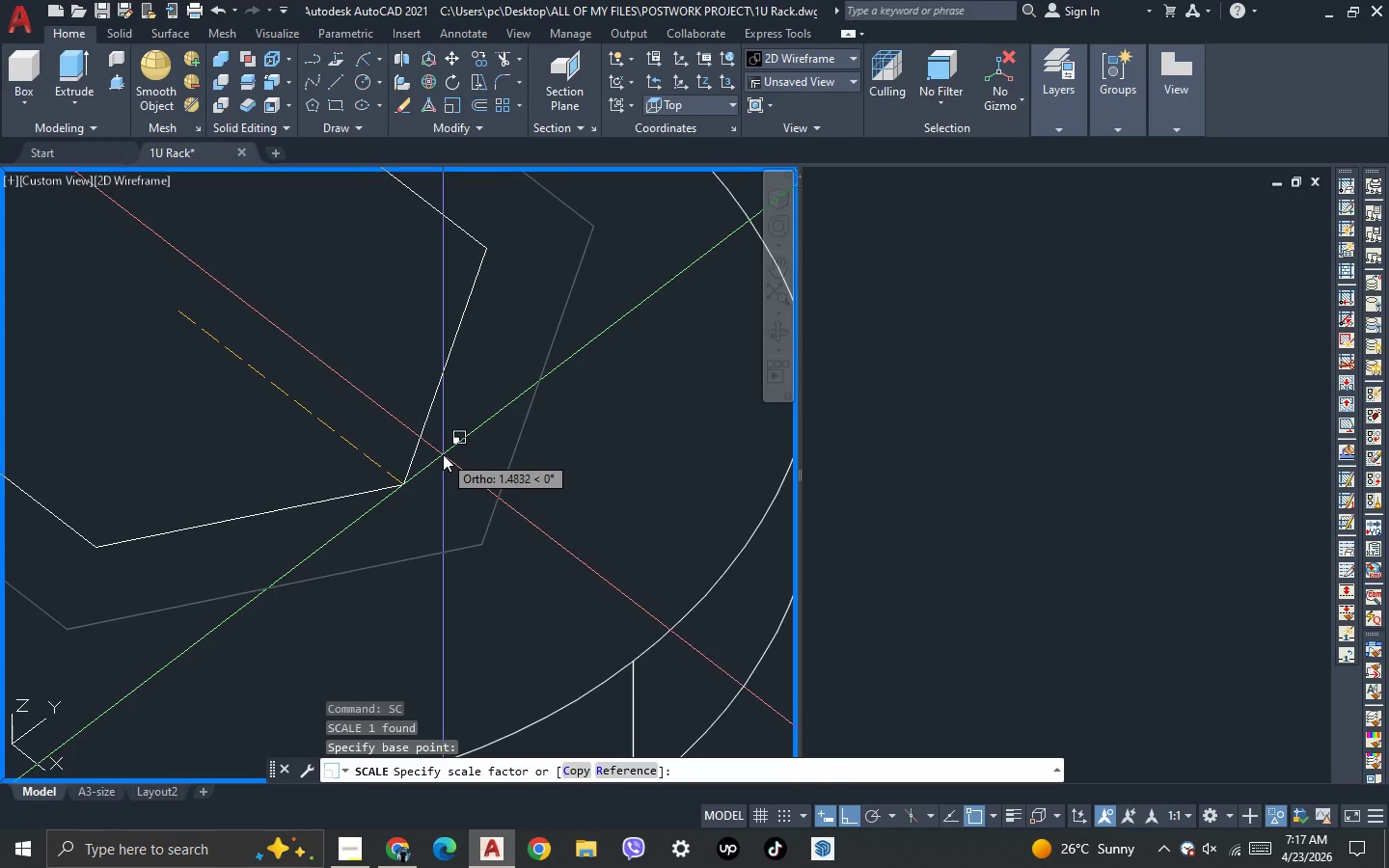 
left_click([443, 454])
 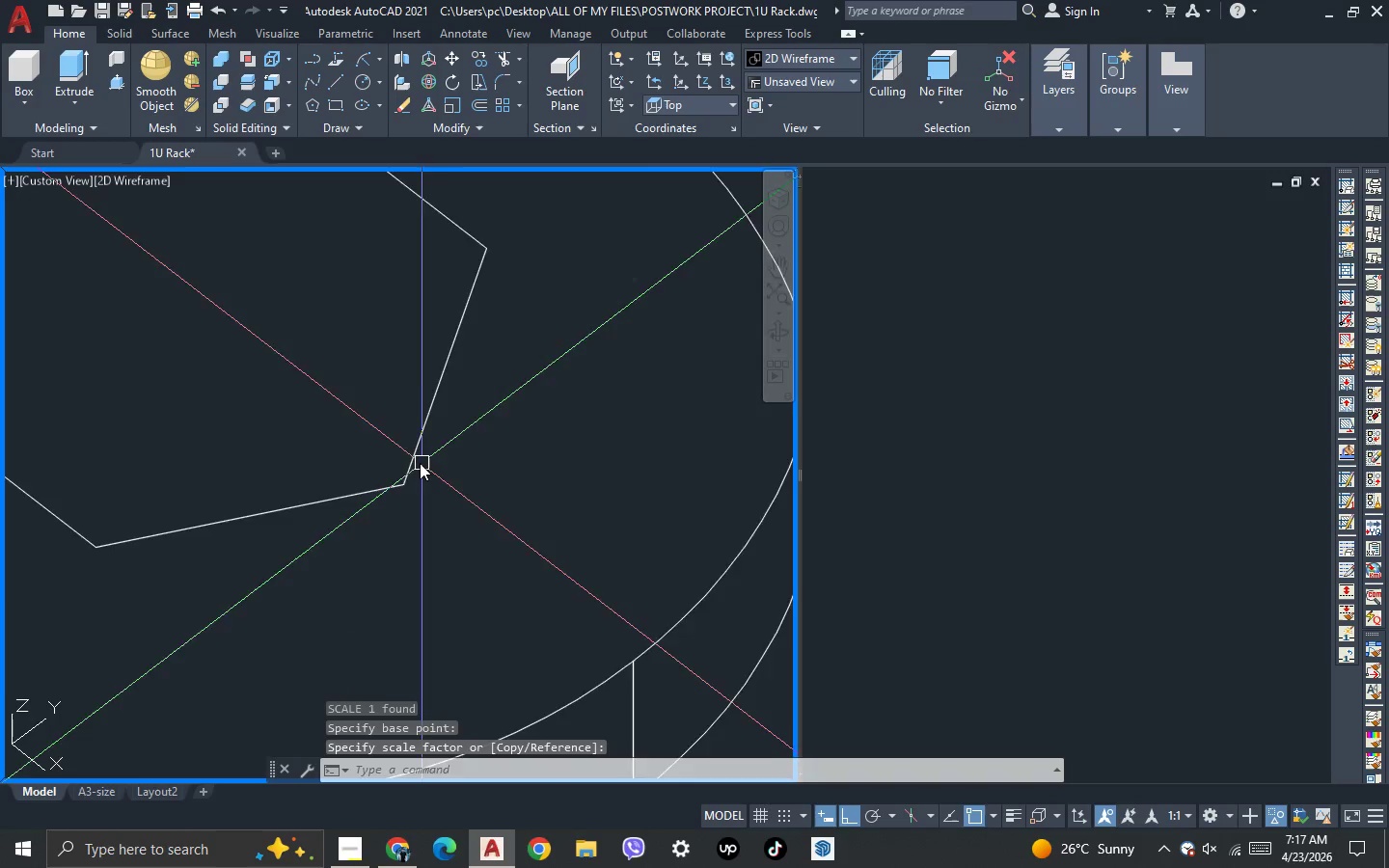 
scroll: coordinate [294, 420], scroll_direction: down, amount: 5.0
 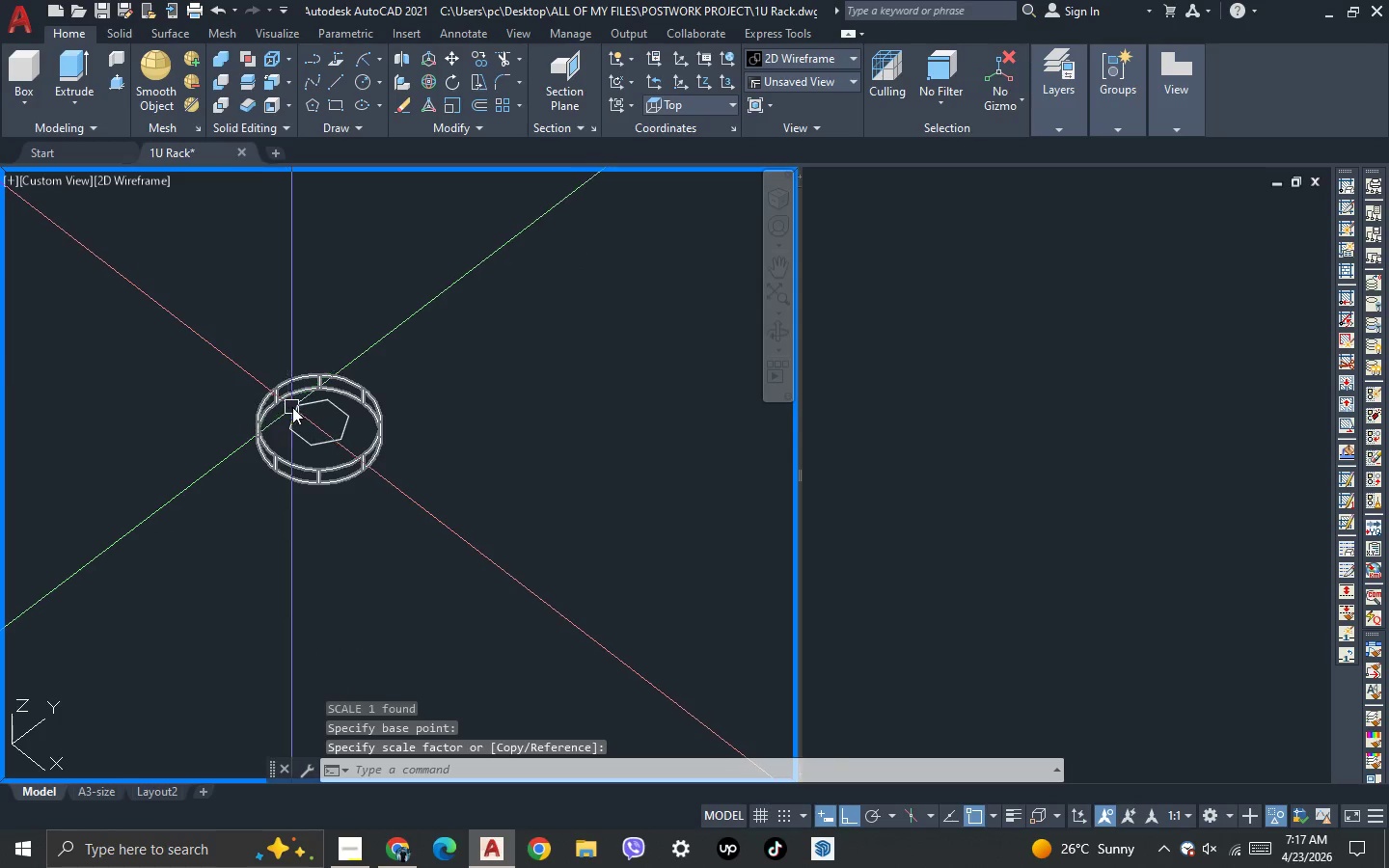 
scroll: coordinate [293, 407], scroll_direction: up, amount: 1.0
 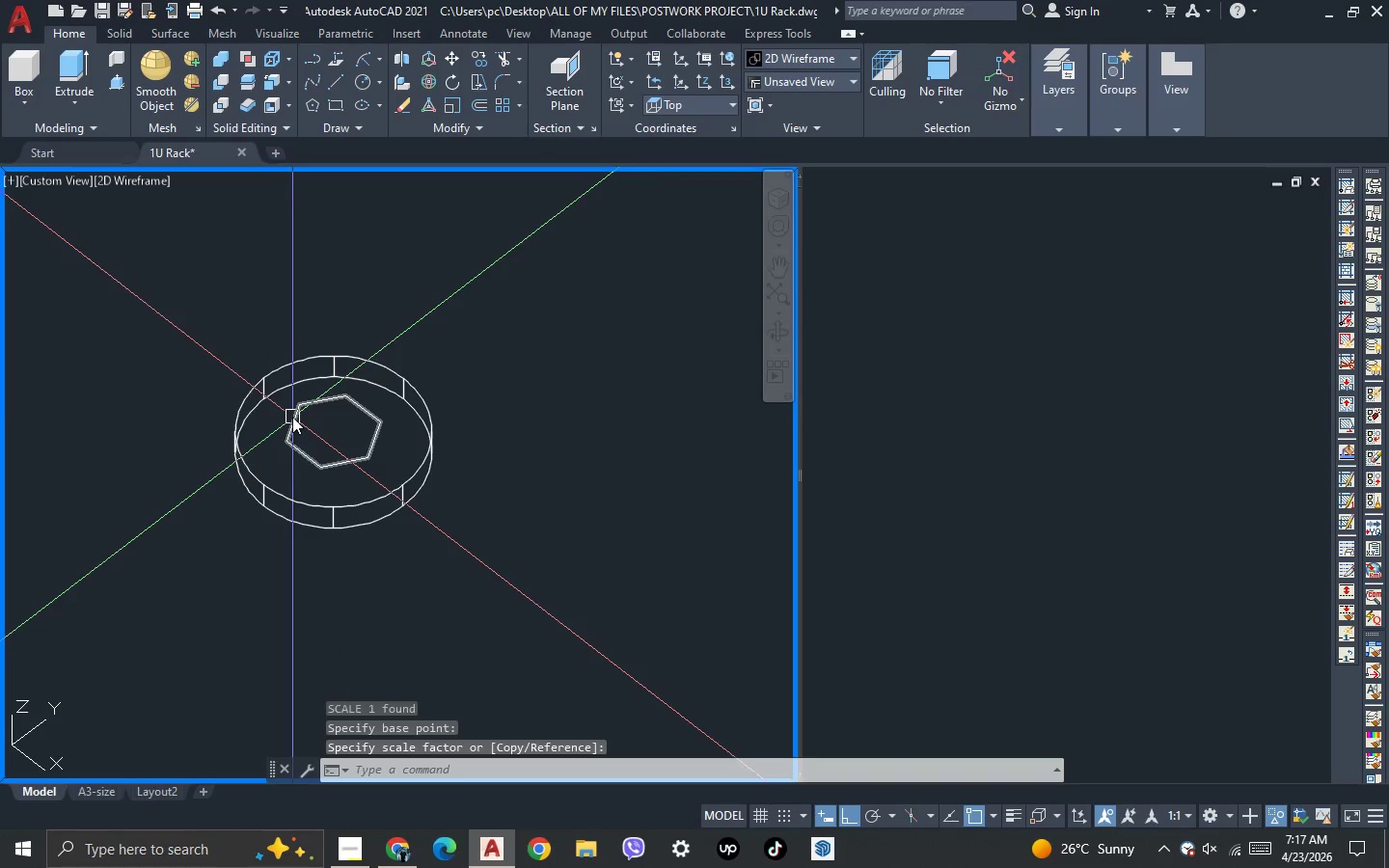 
left_click([292, 417])
 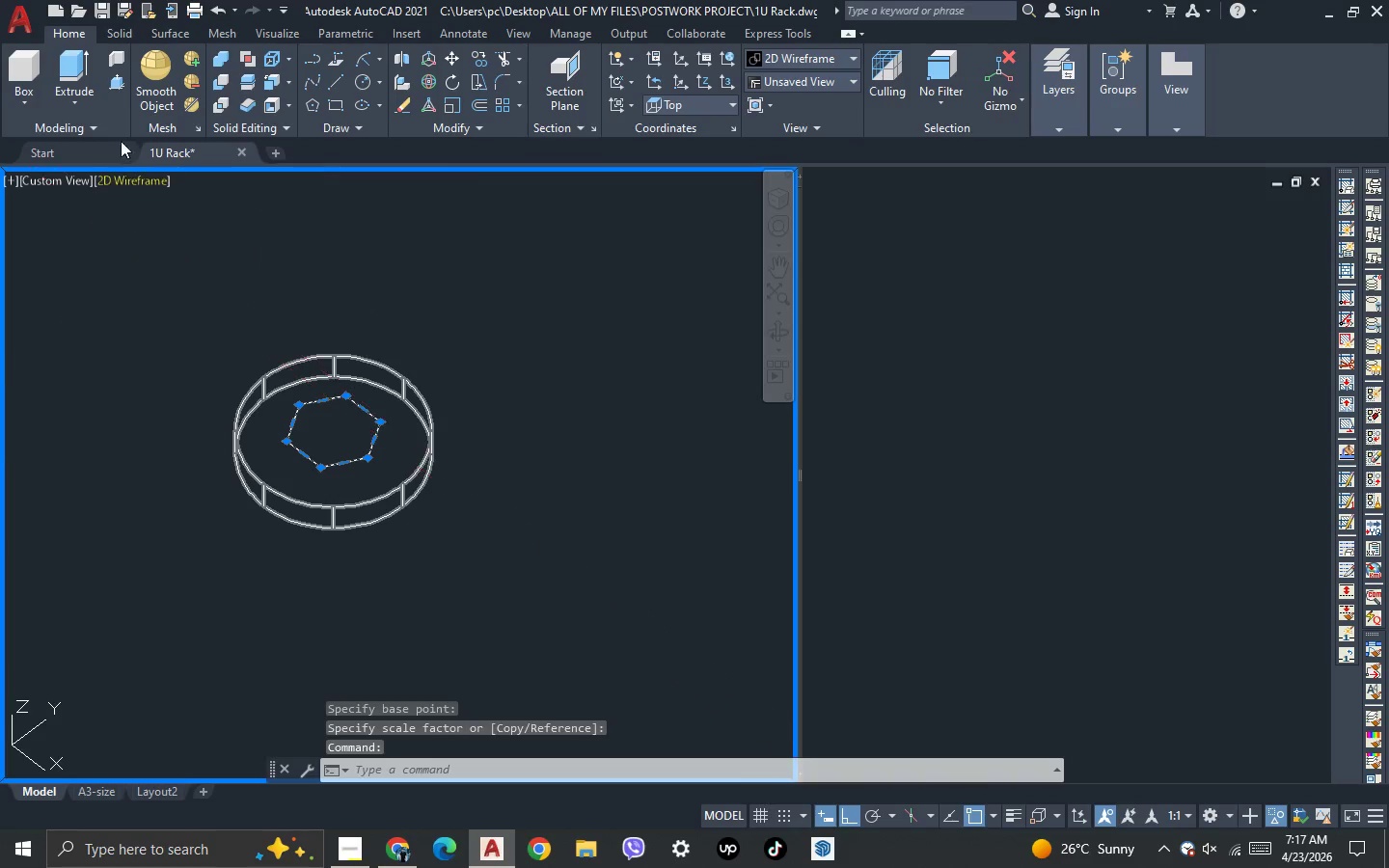 
left_click([72, 49])
 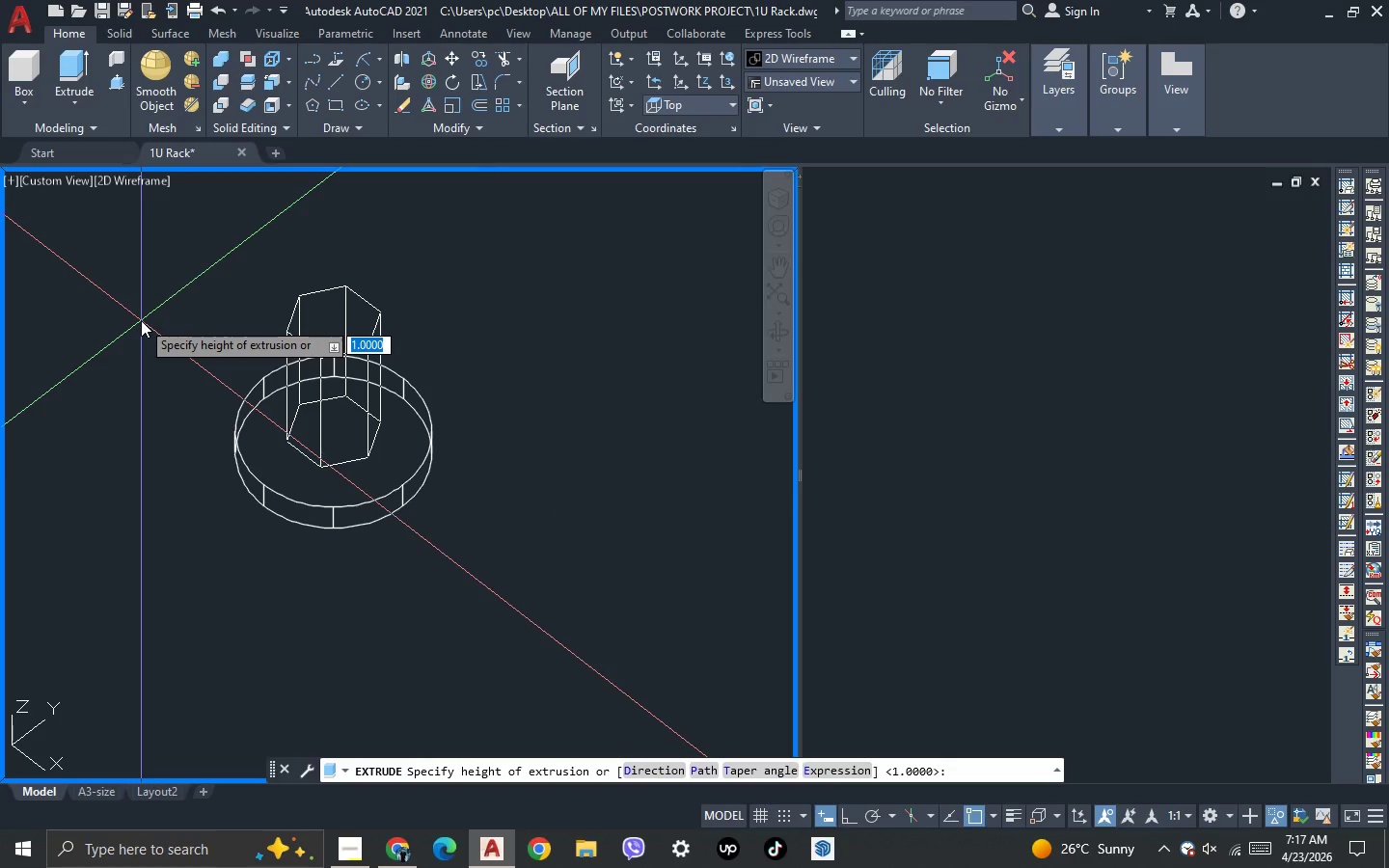 
key(Minus)
 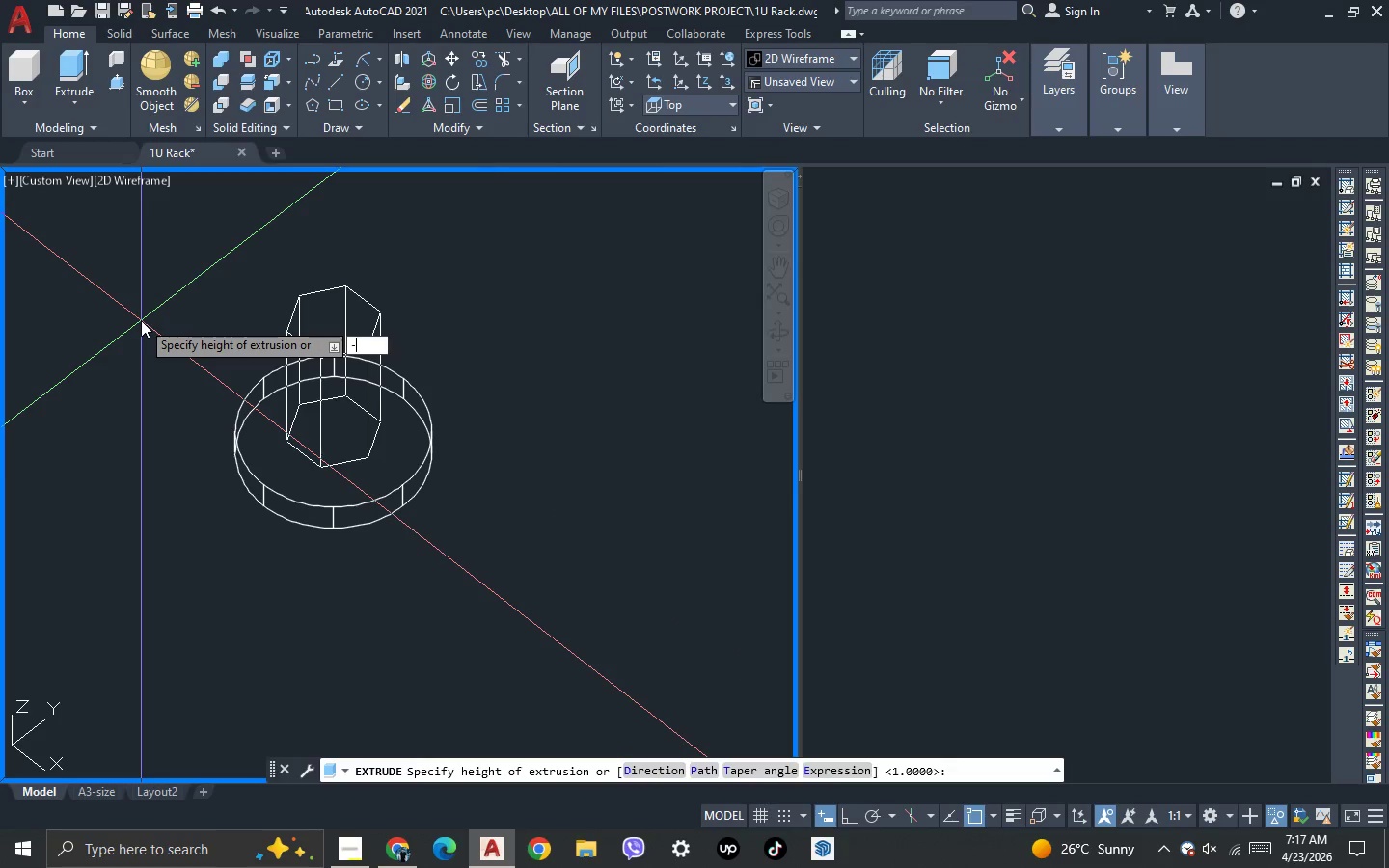 
key(5)
 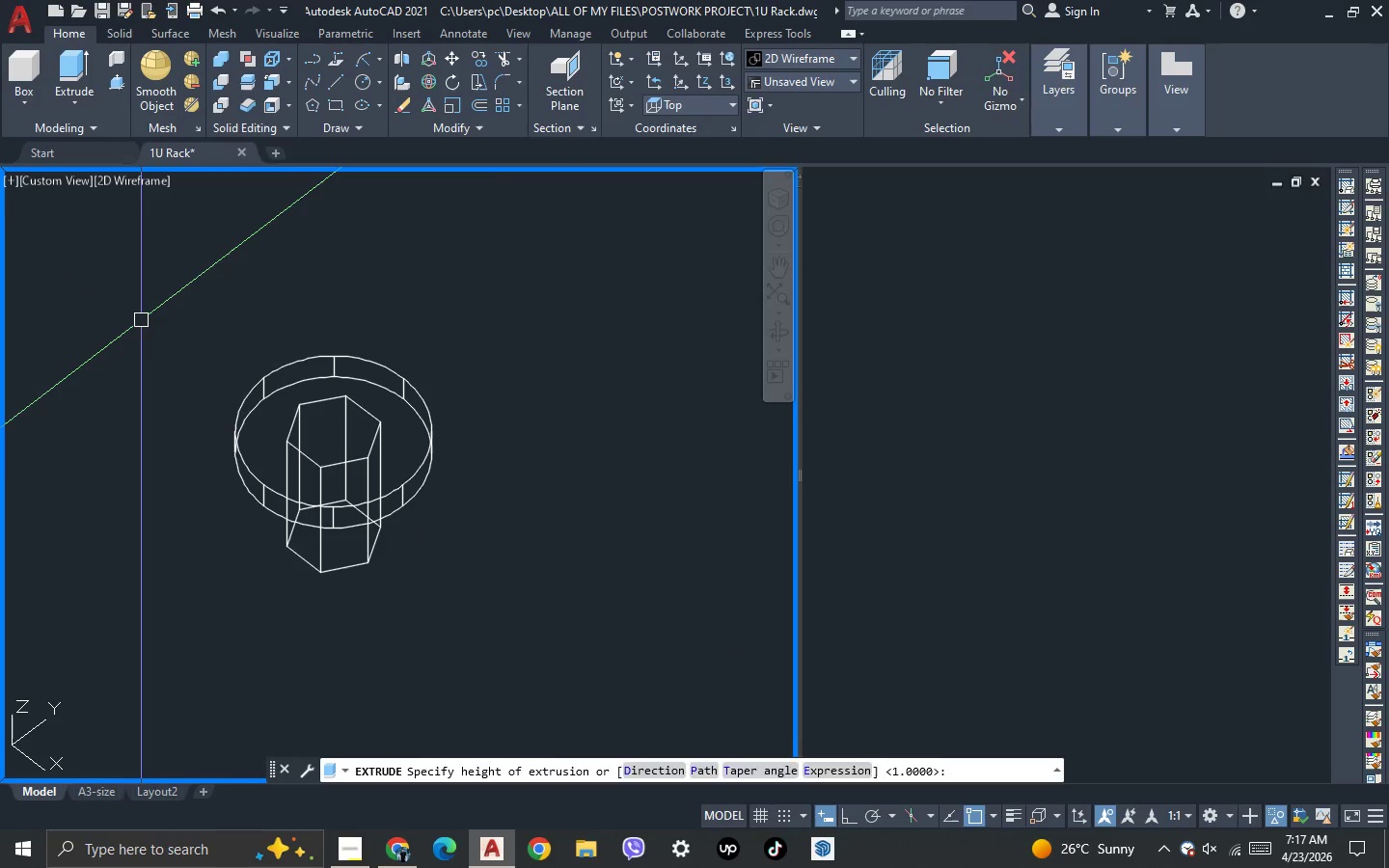 
key(NumpadEnter)
 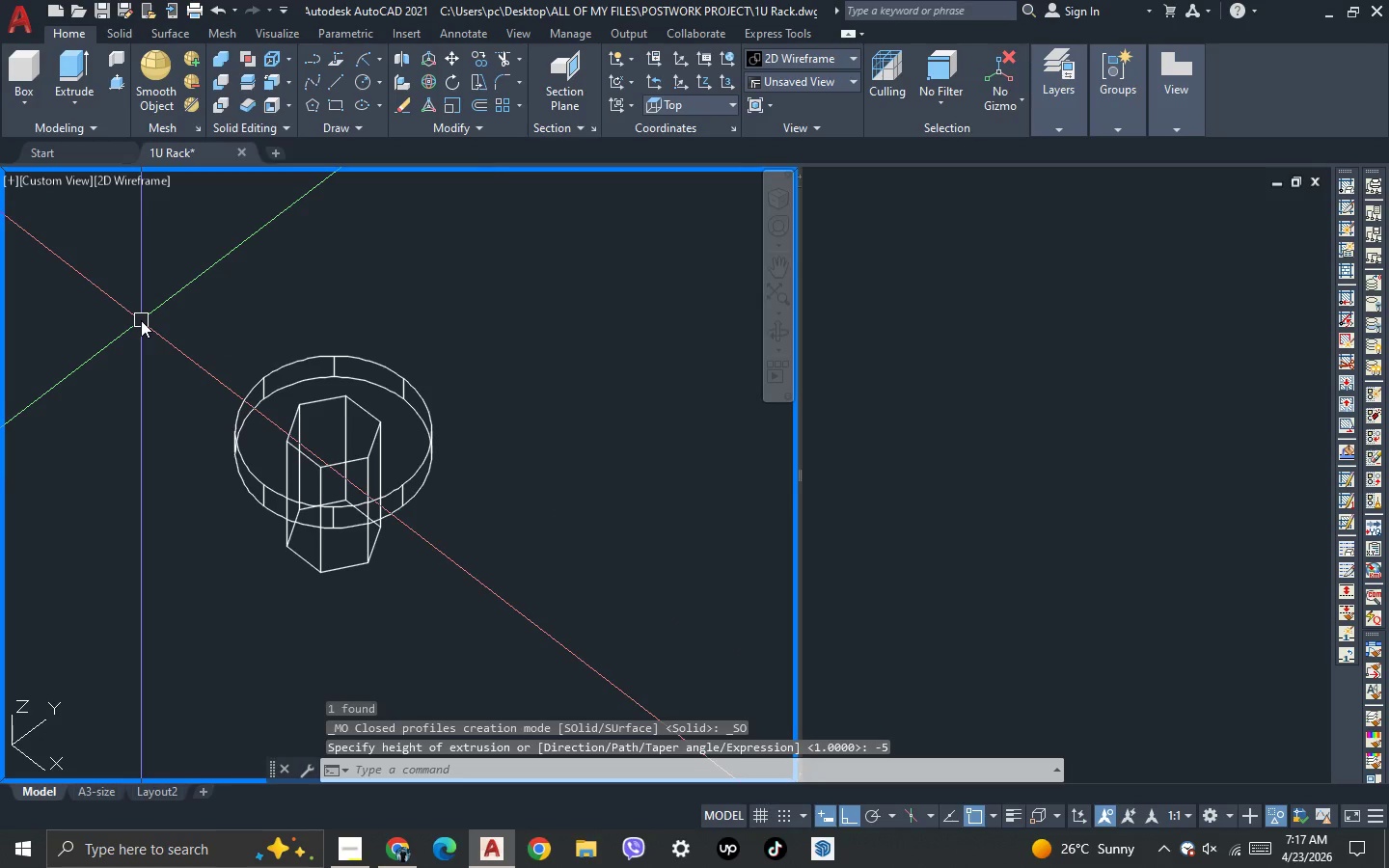 
key(Control+Z)
 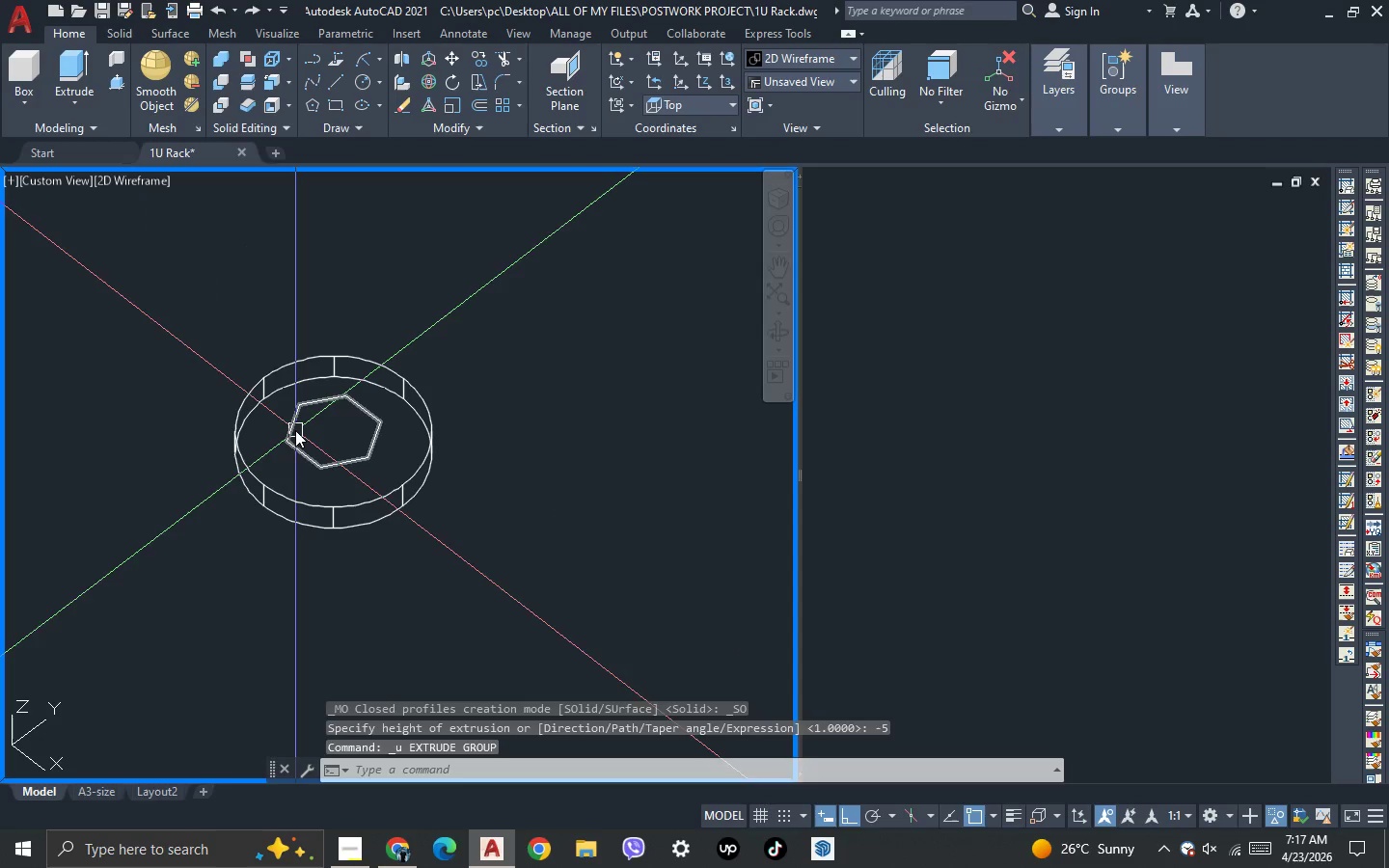 
left_click([295, 430])
 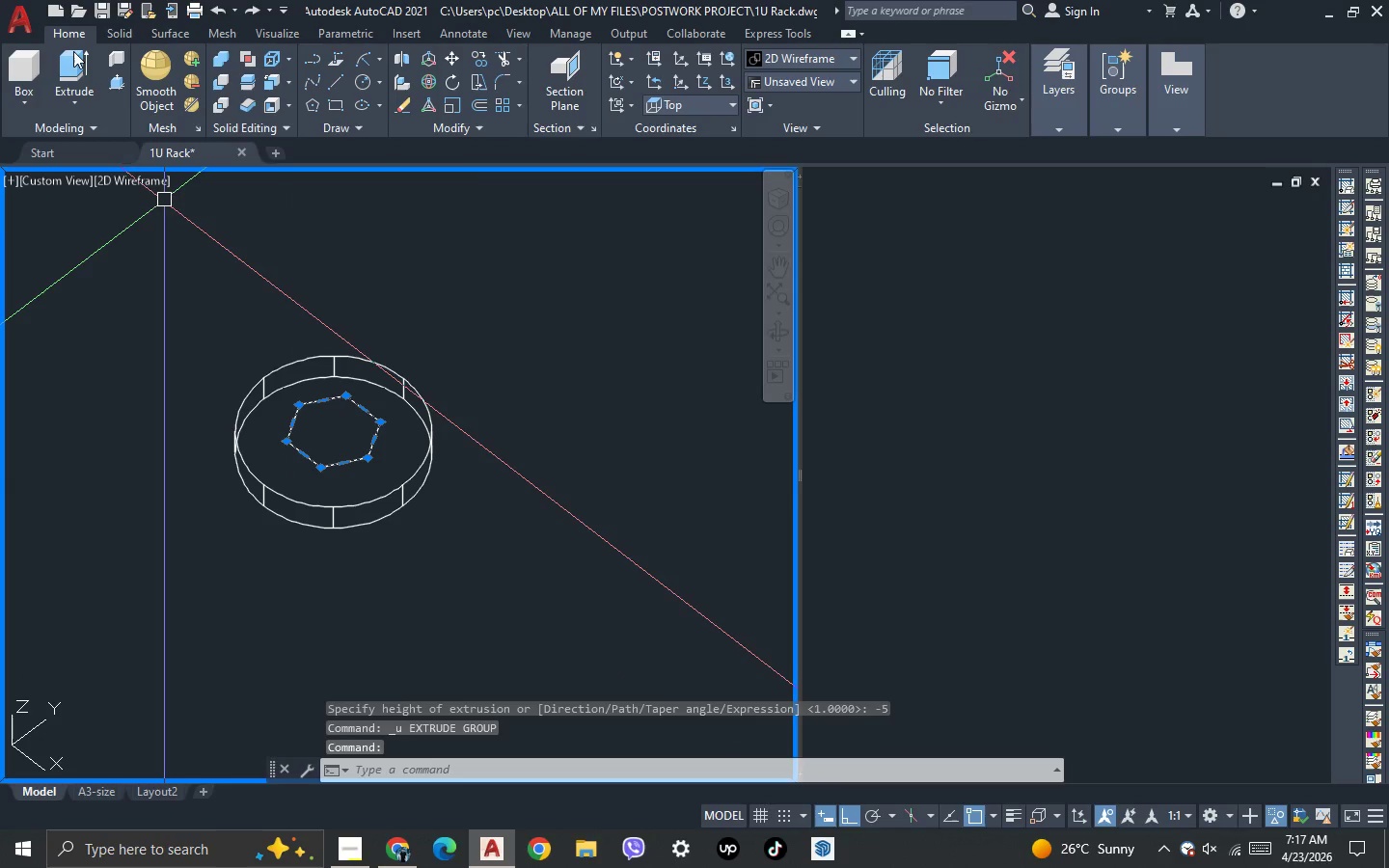 
left_click([69, 59])
 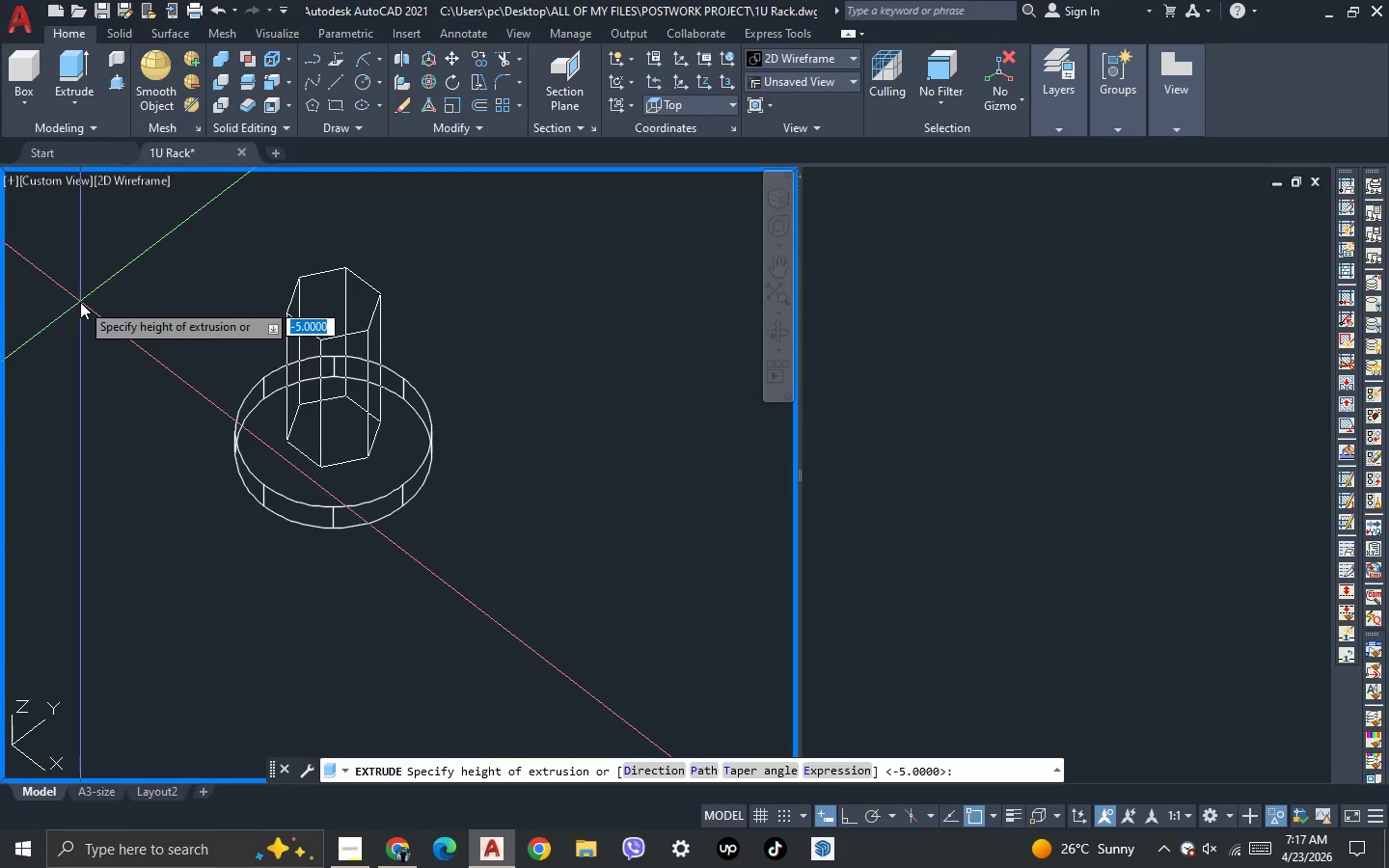 
key(Minus)
 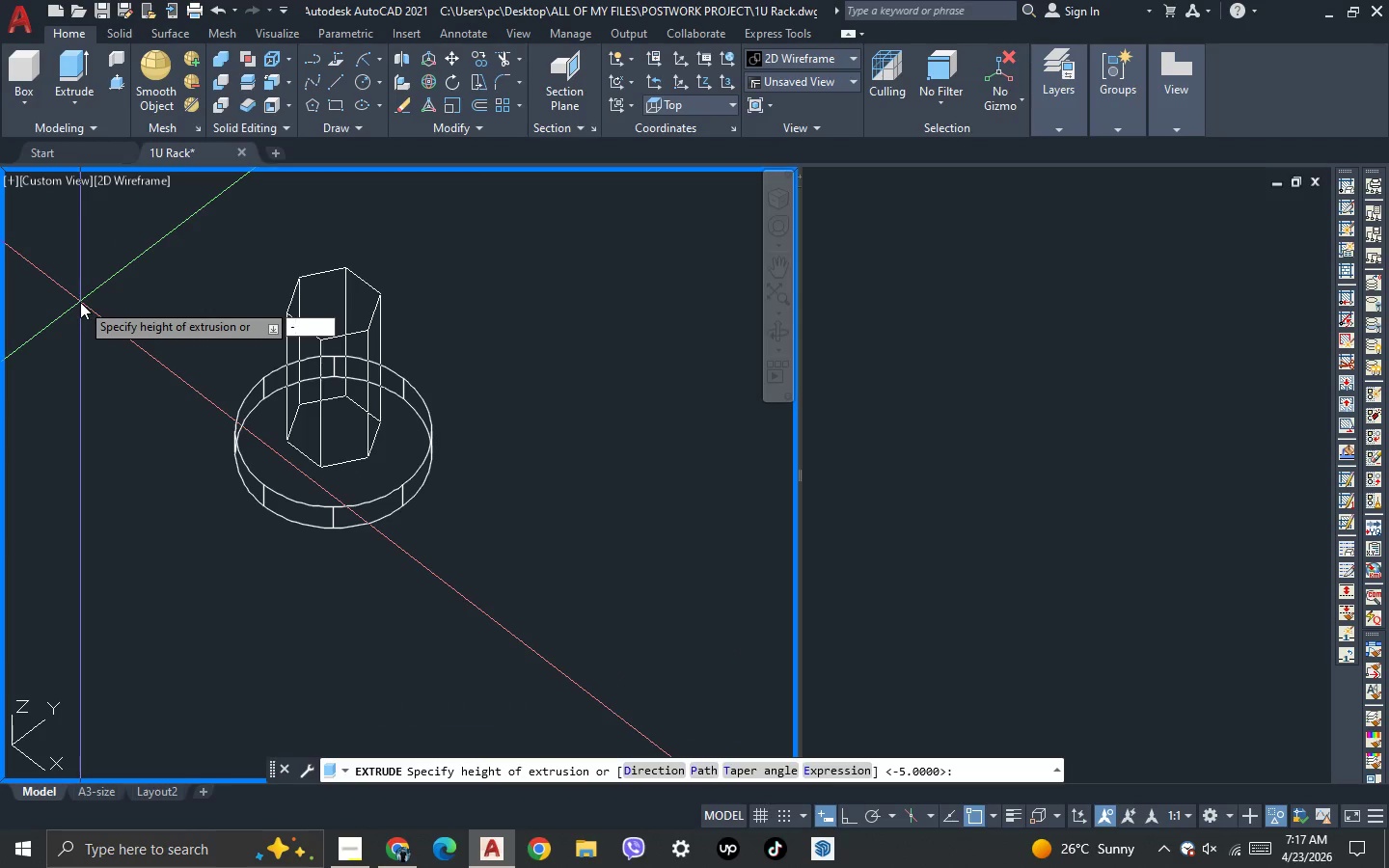 
key(Period)
 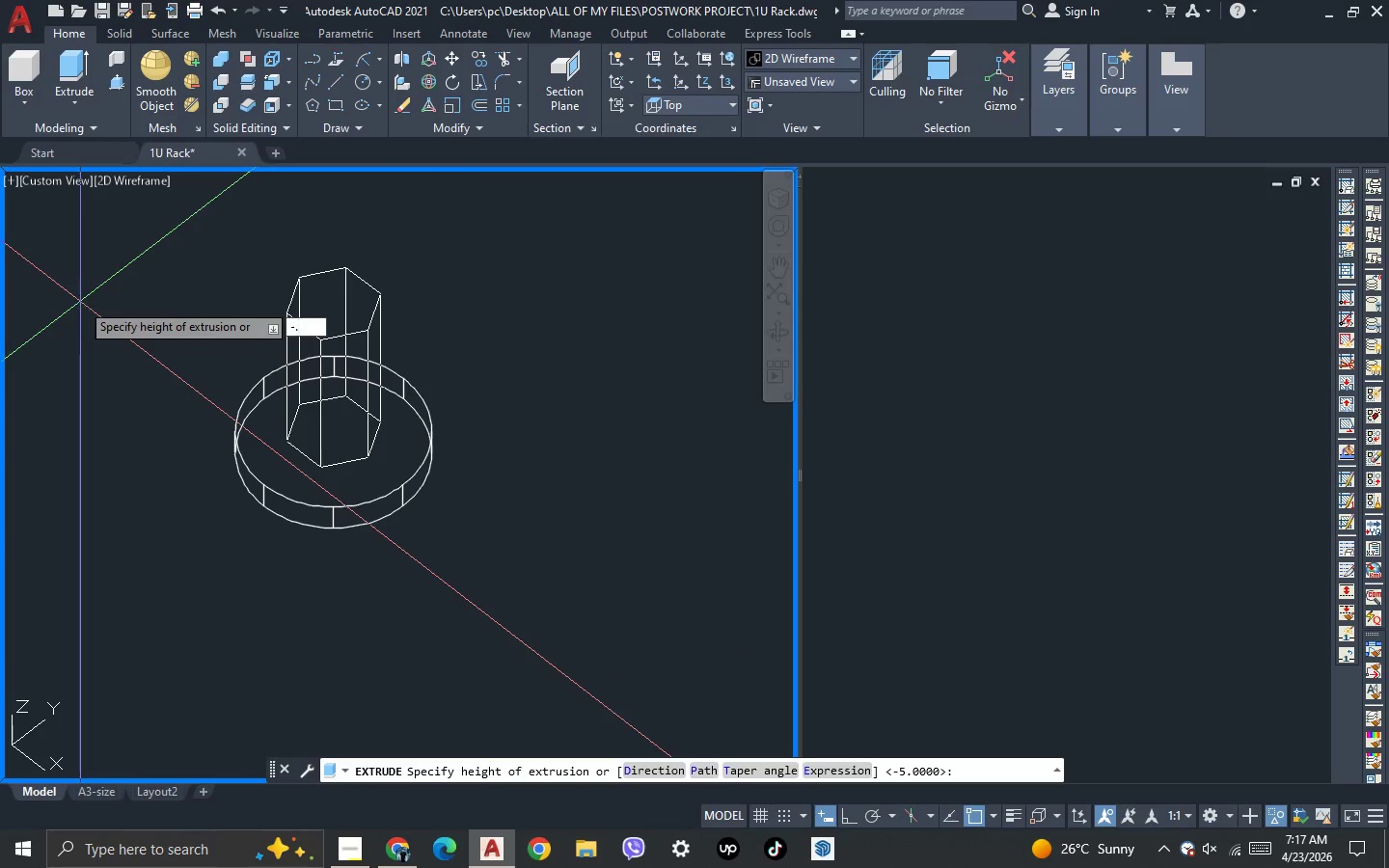 
key(5)
 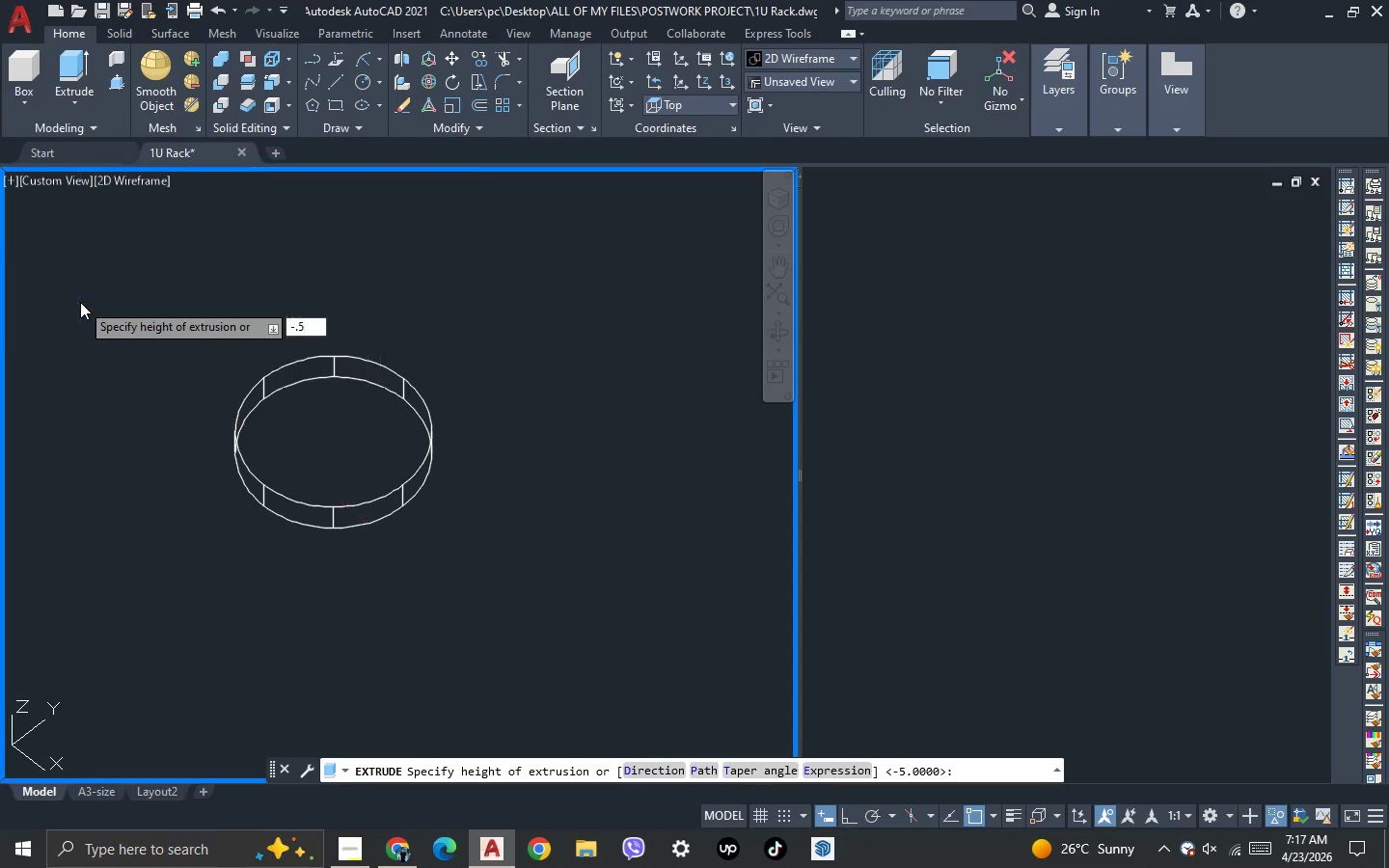 
key(NumpadEnter)
 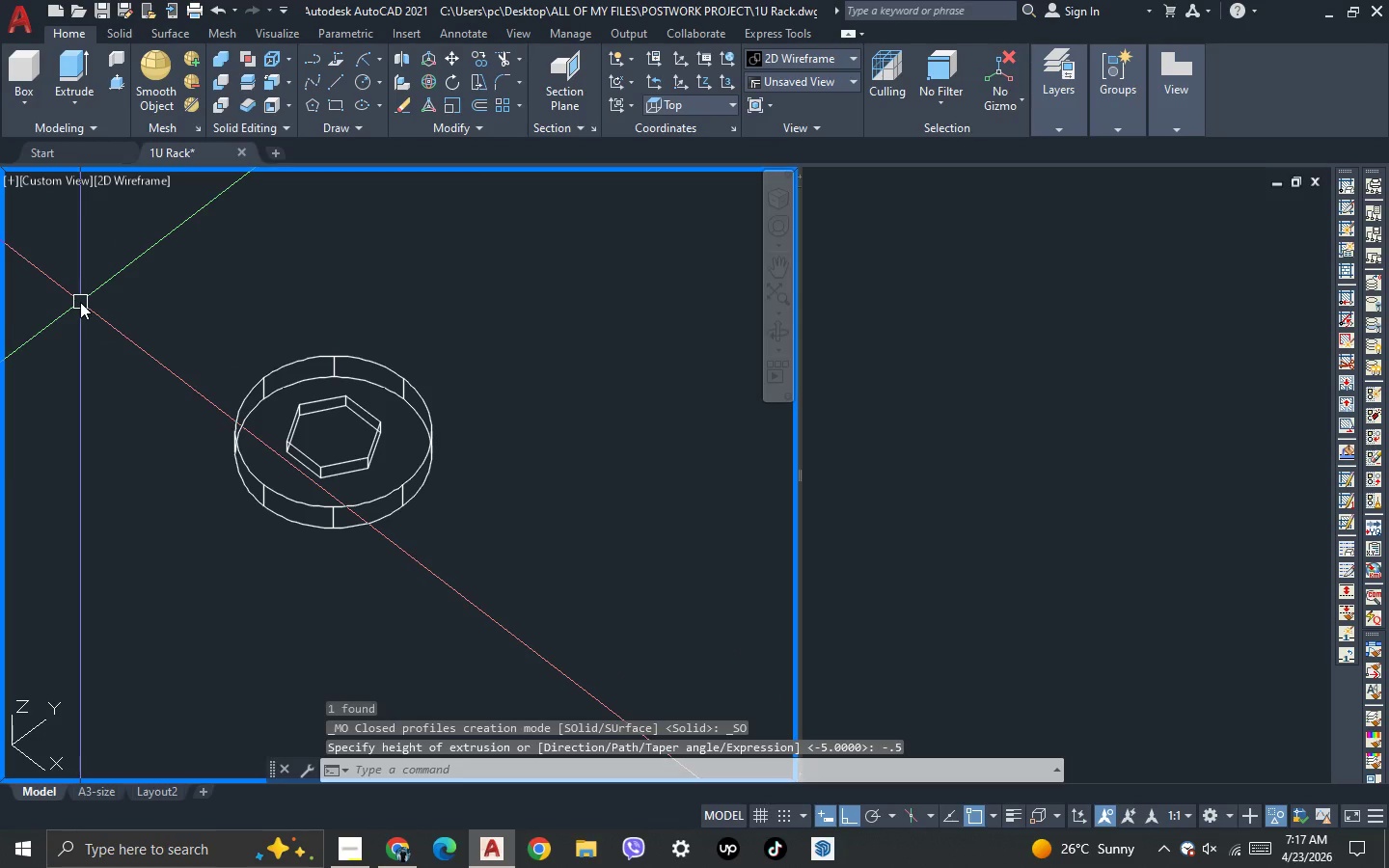 
key(S)
 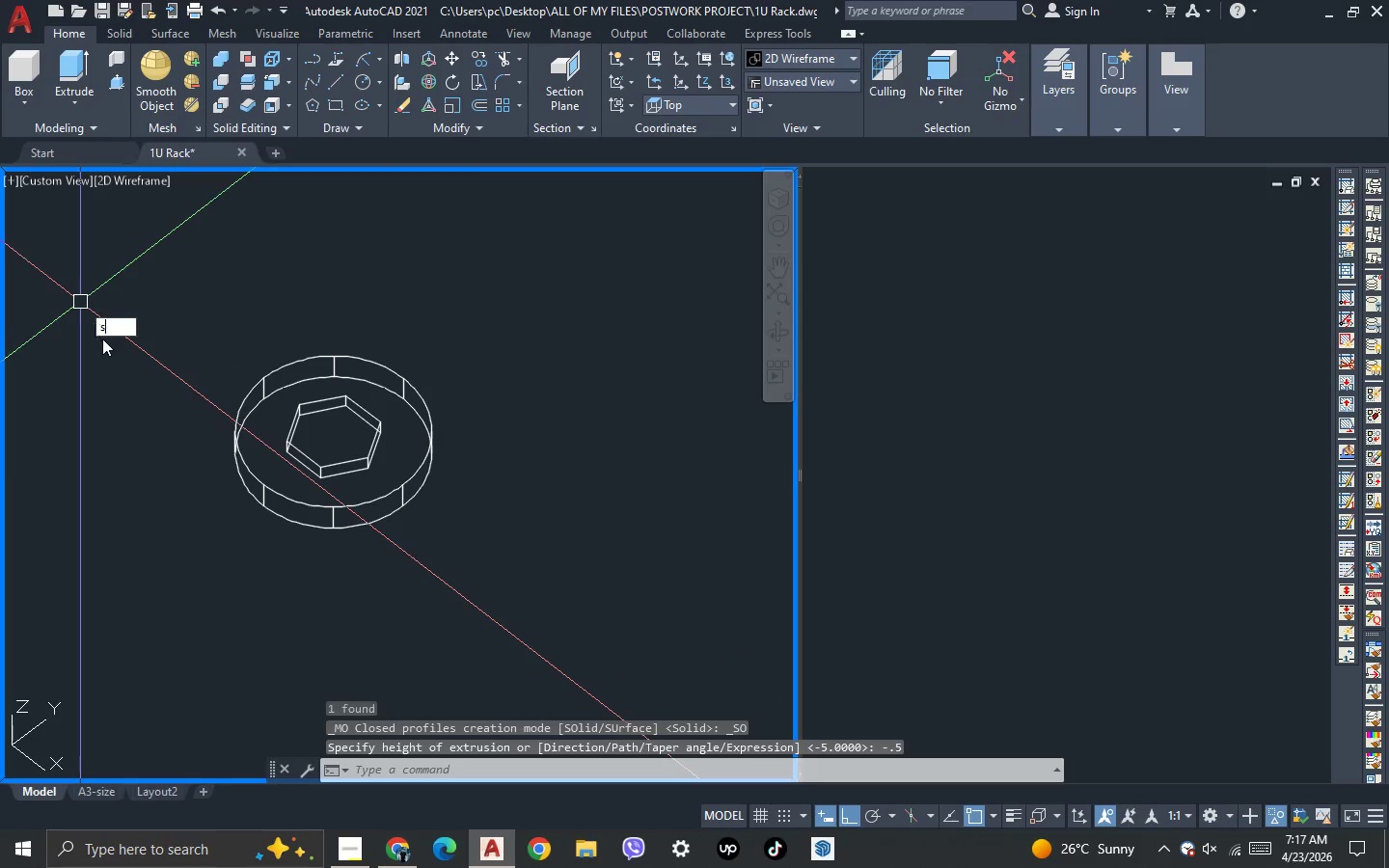 
key(U)
 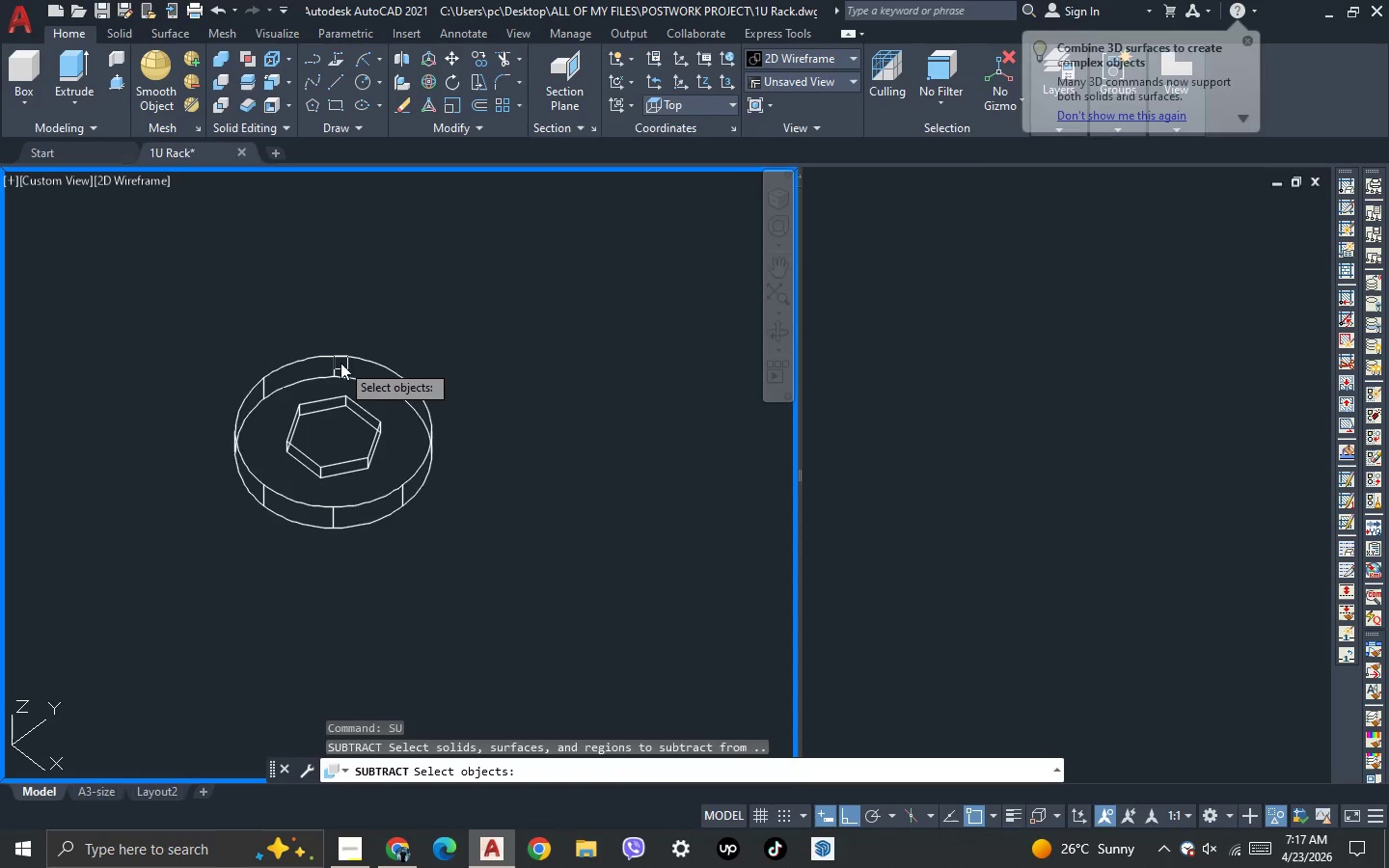 
left_click([345, 358])
 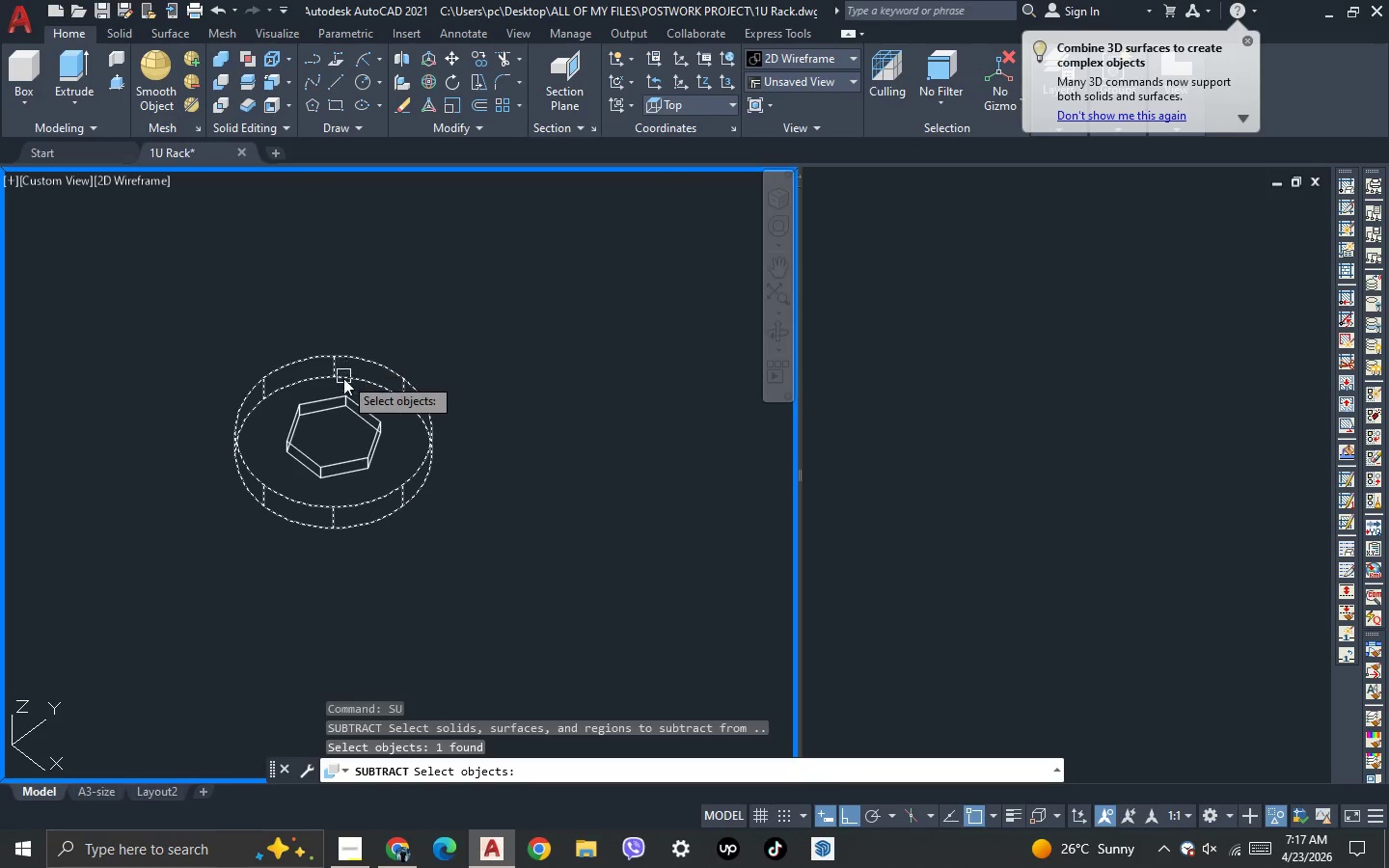 
key(Space)
 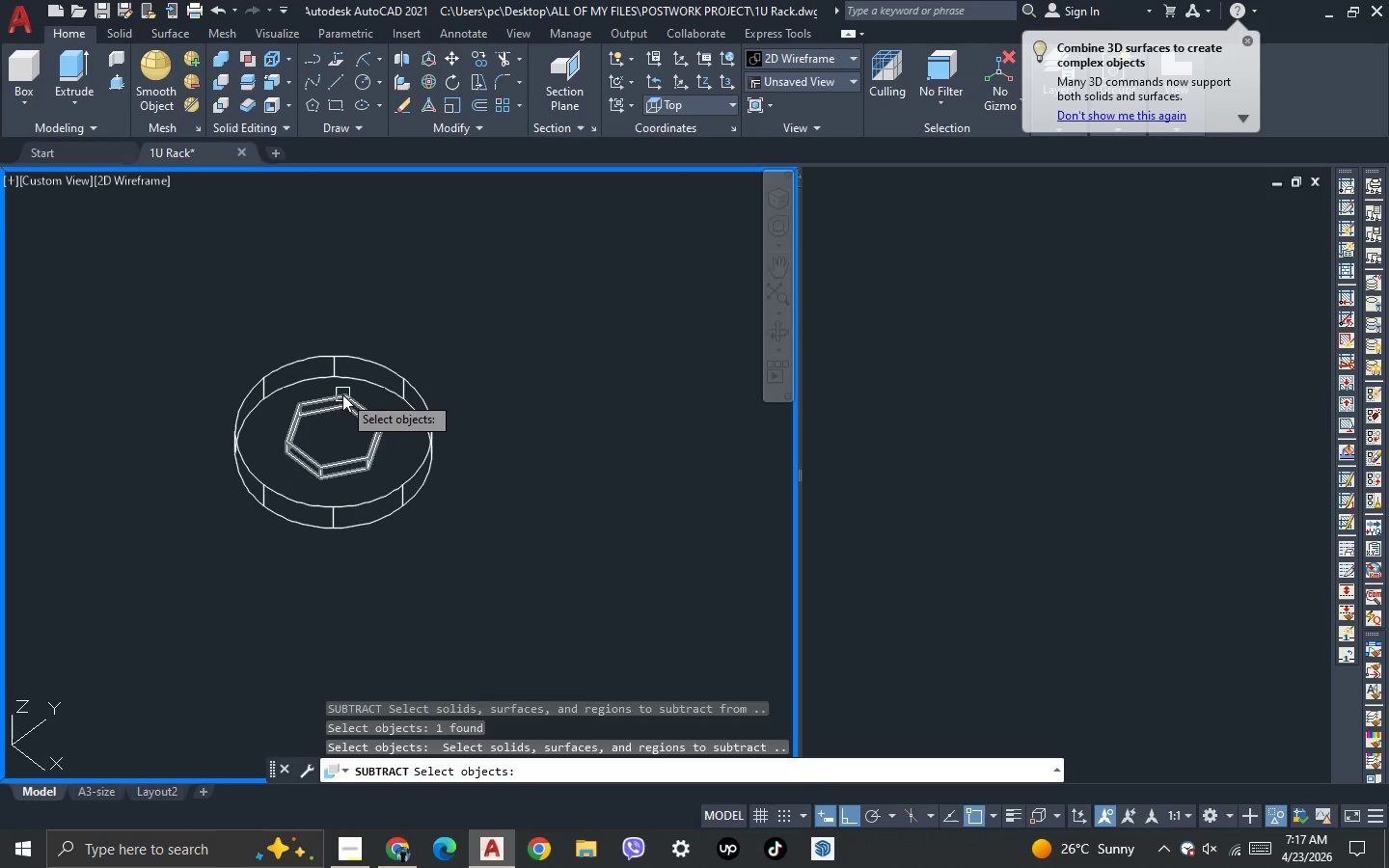 
left_click([342, 394])
 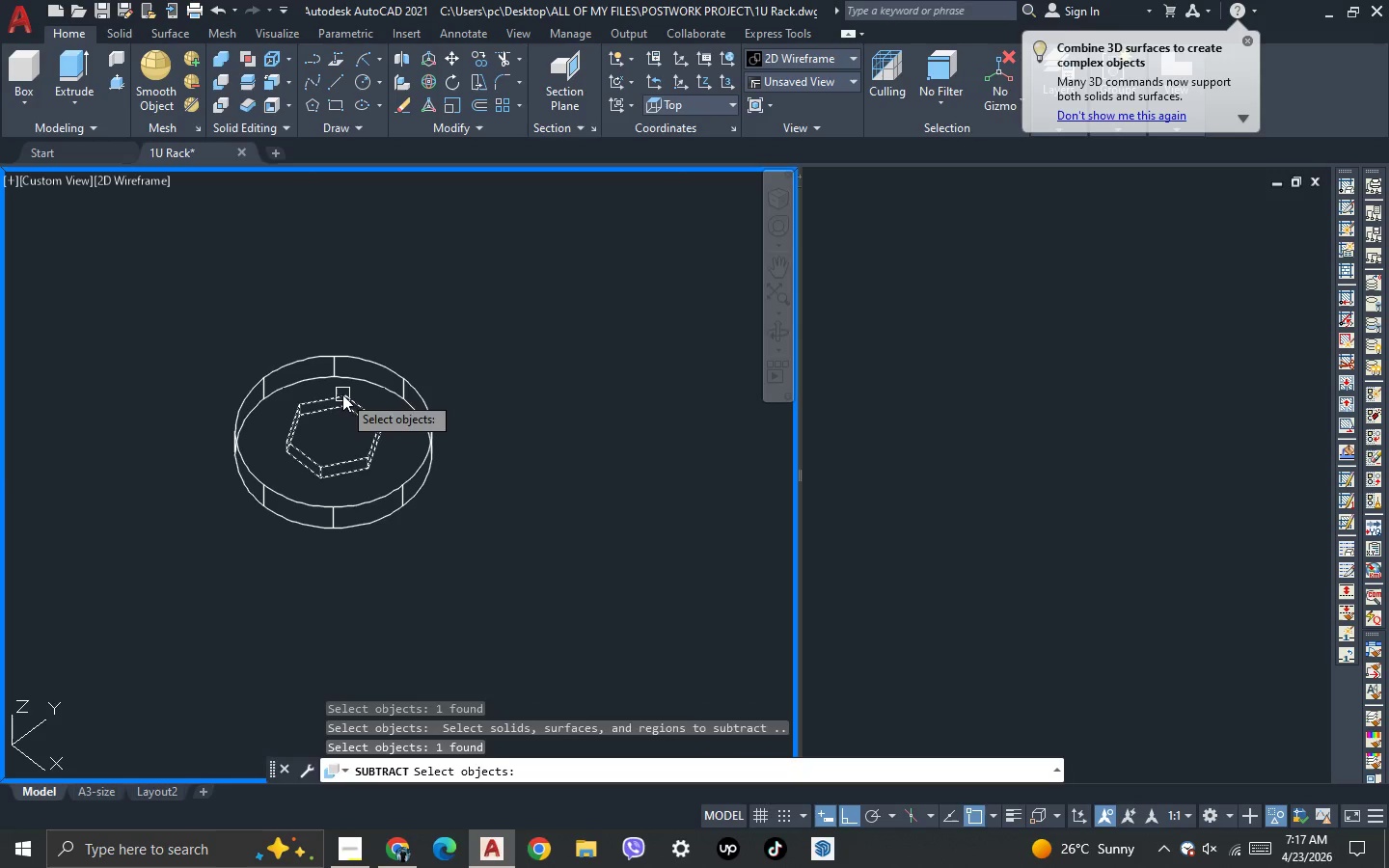 
key(Space)
 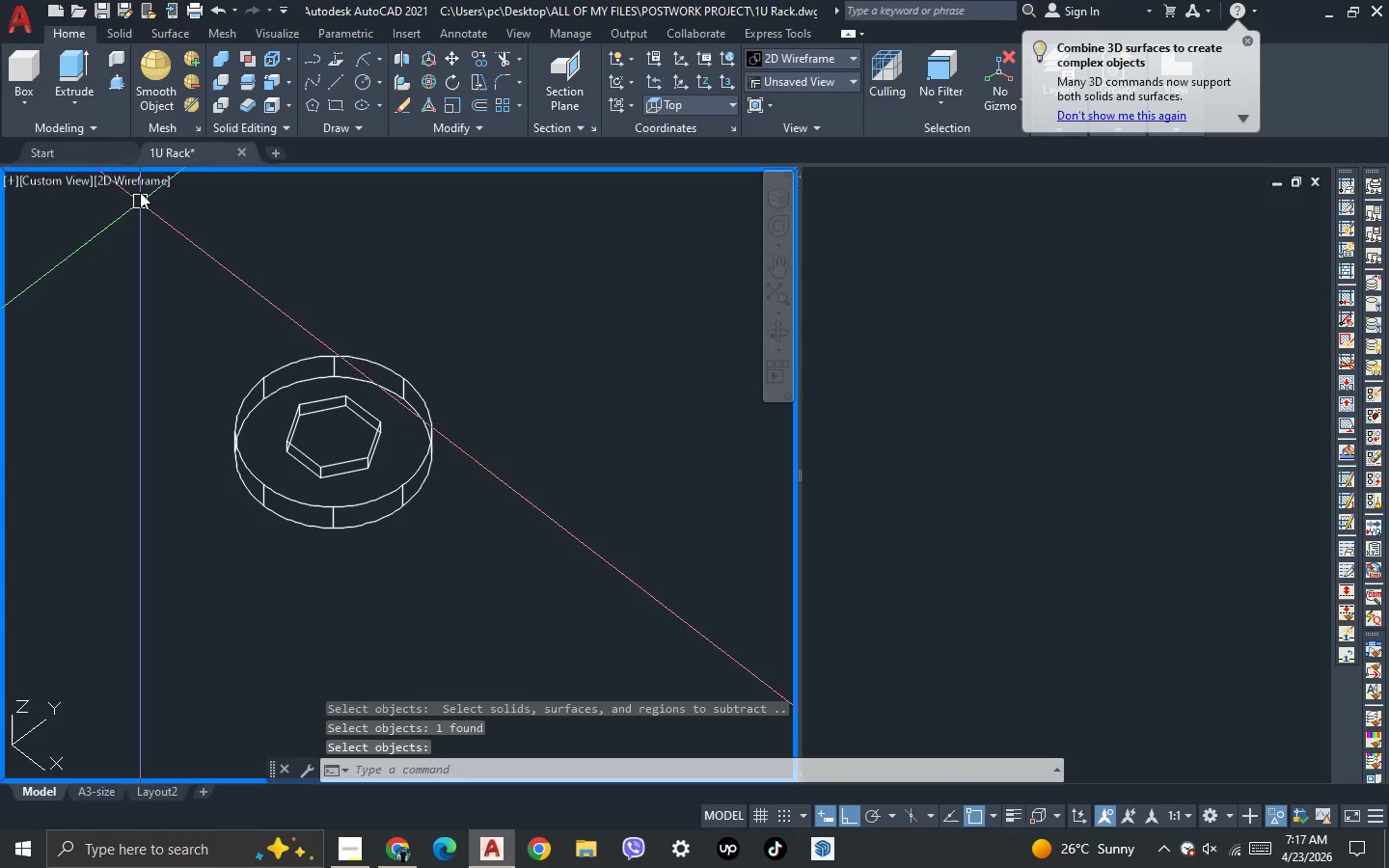 
left_click([140, 174])
 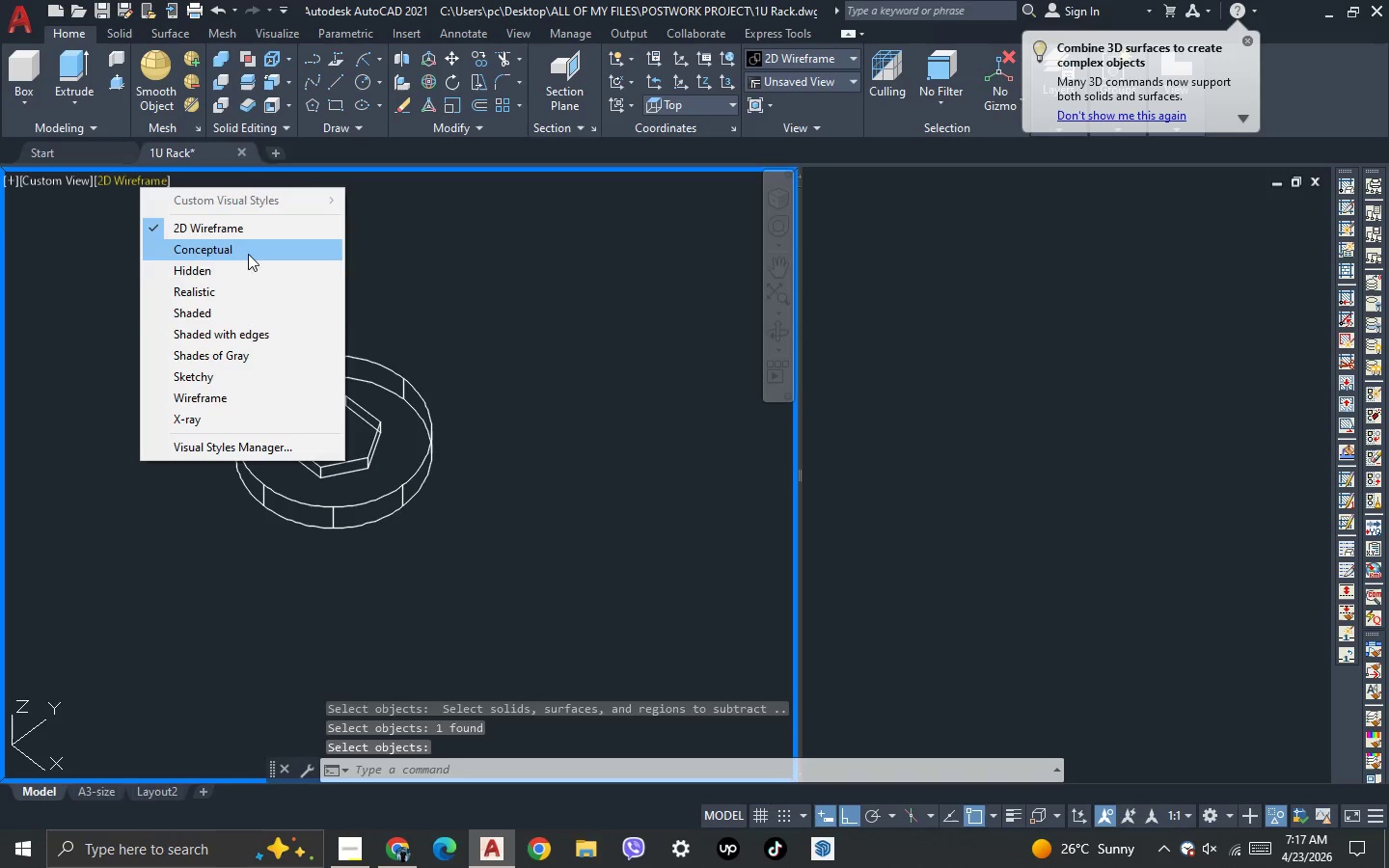 
key(Escape)
 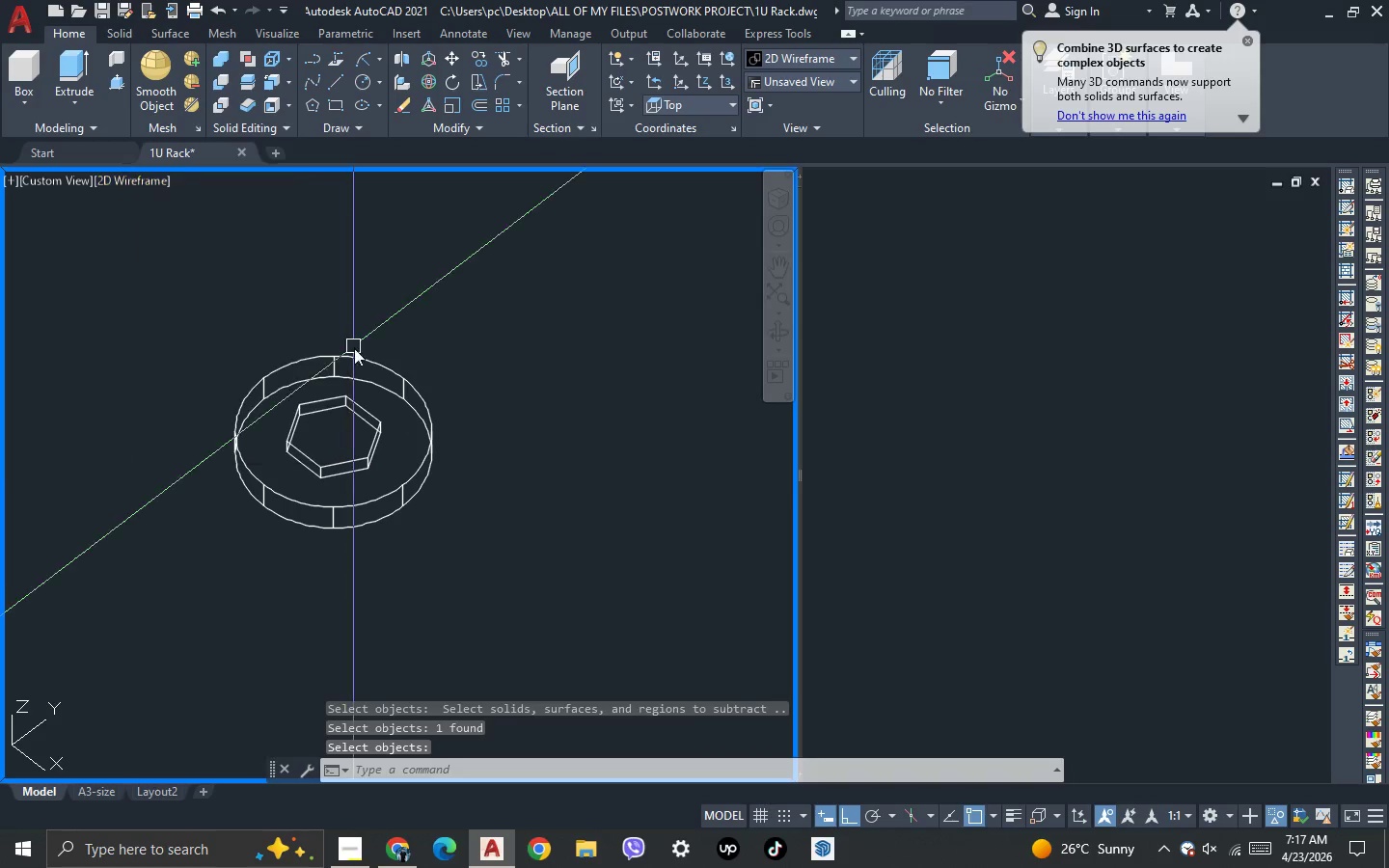 
key(Escape)
 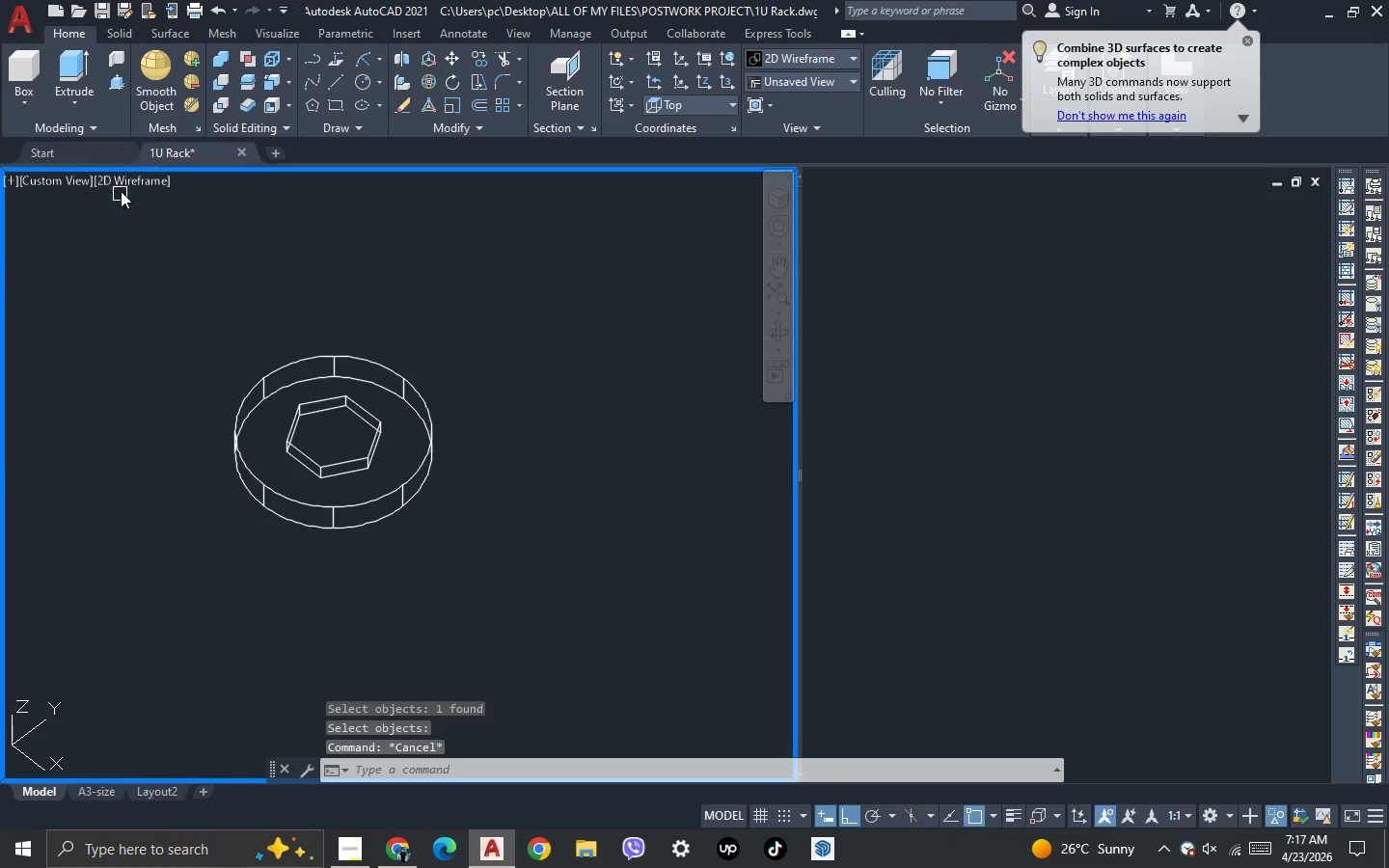 
left_click([122, 188])
 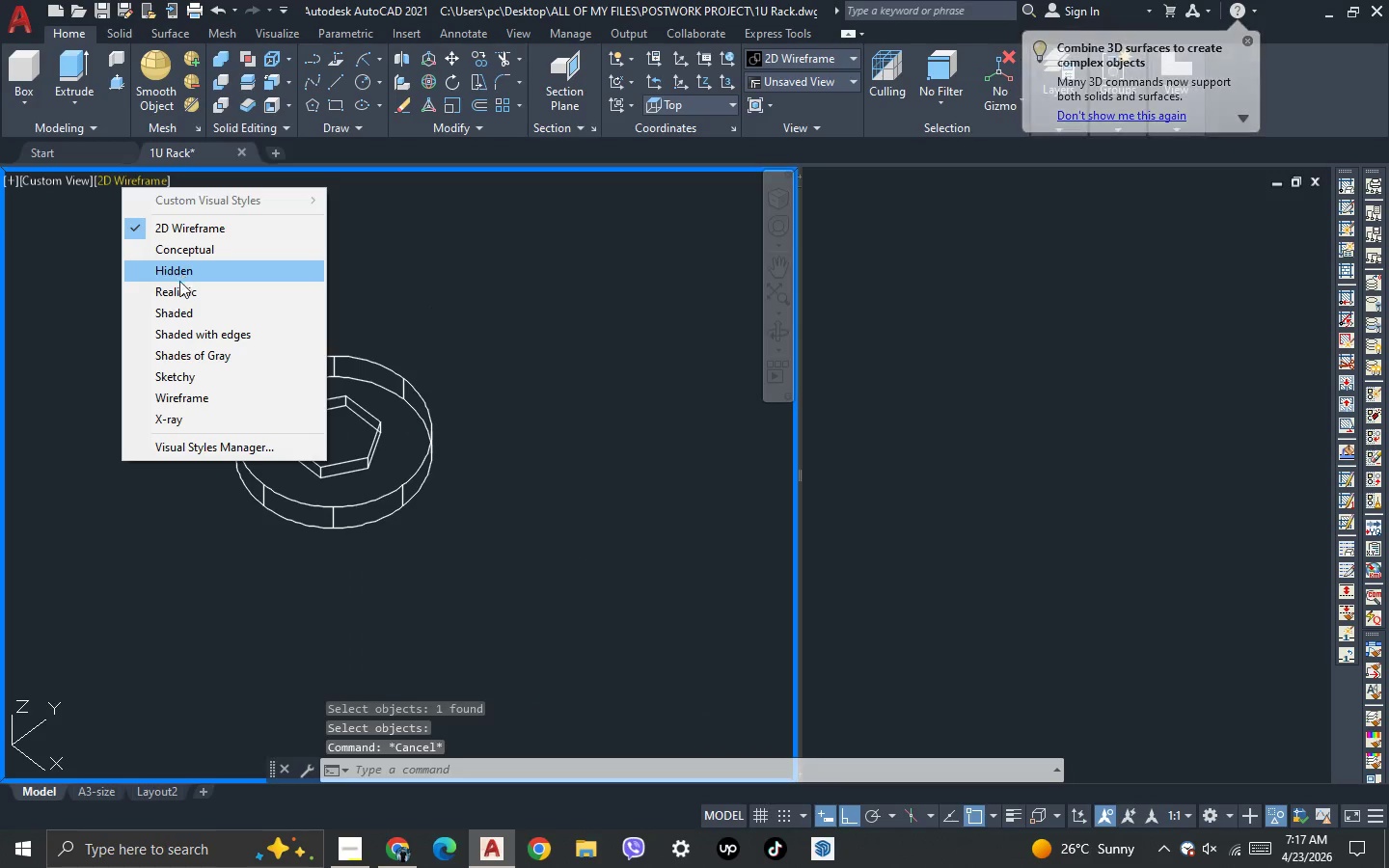 
left_click([177, 291])
 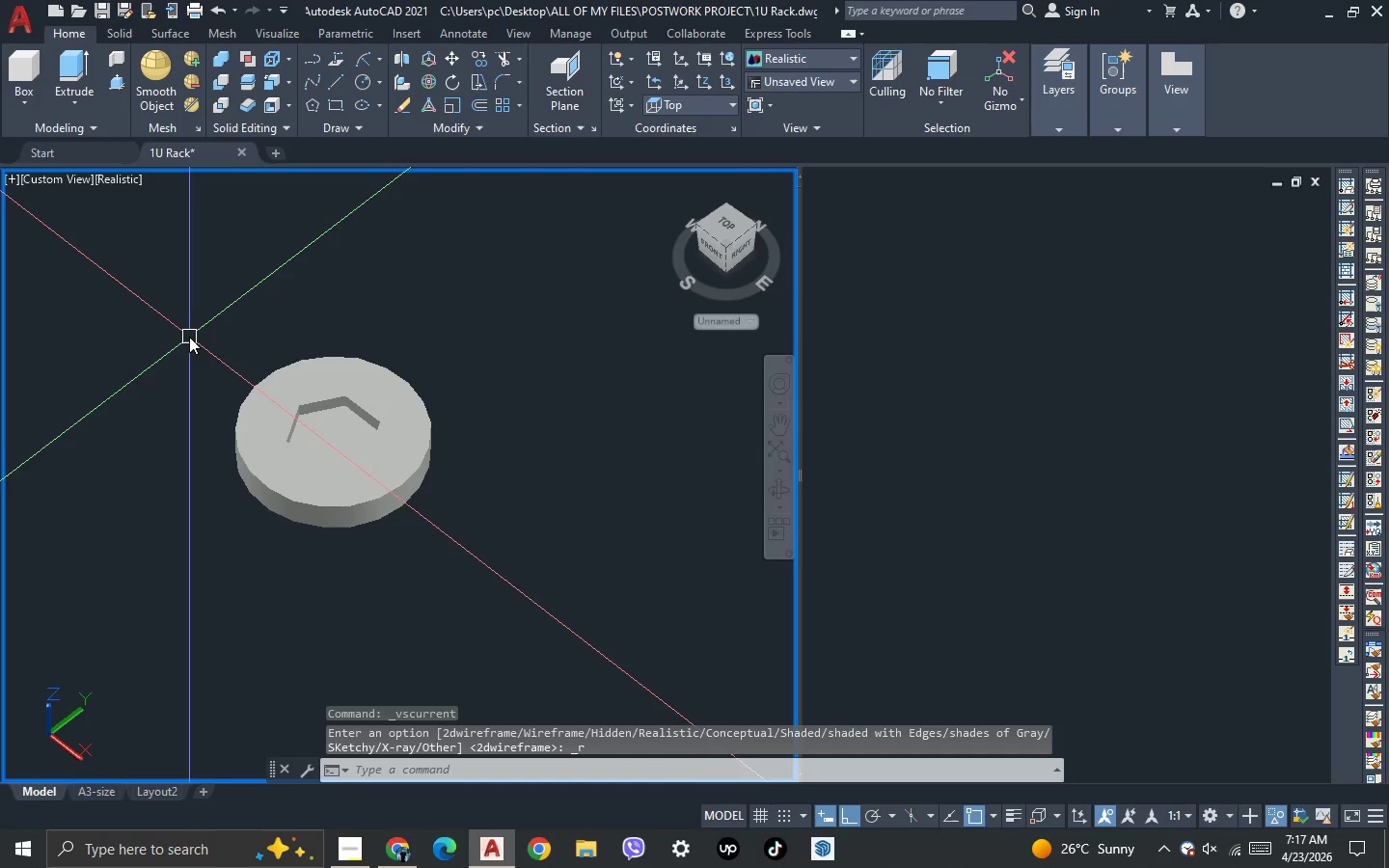 
scroll: coordinate [189, 351], scroll_direction: down, amount: 2.0
 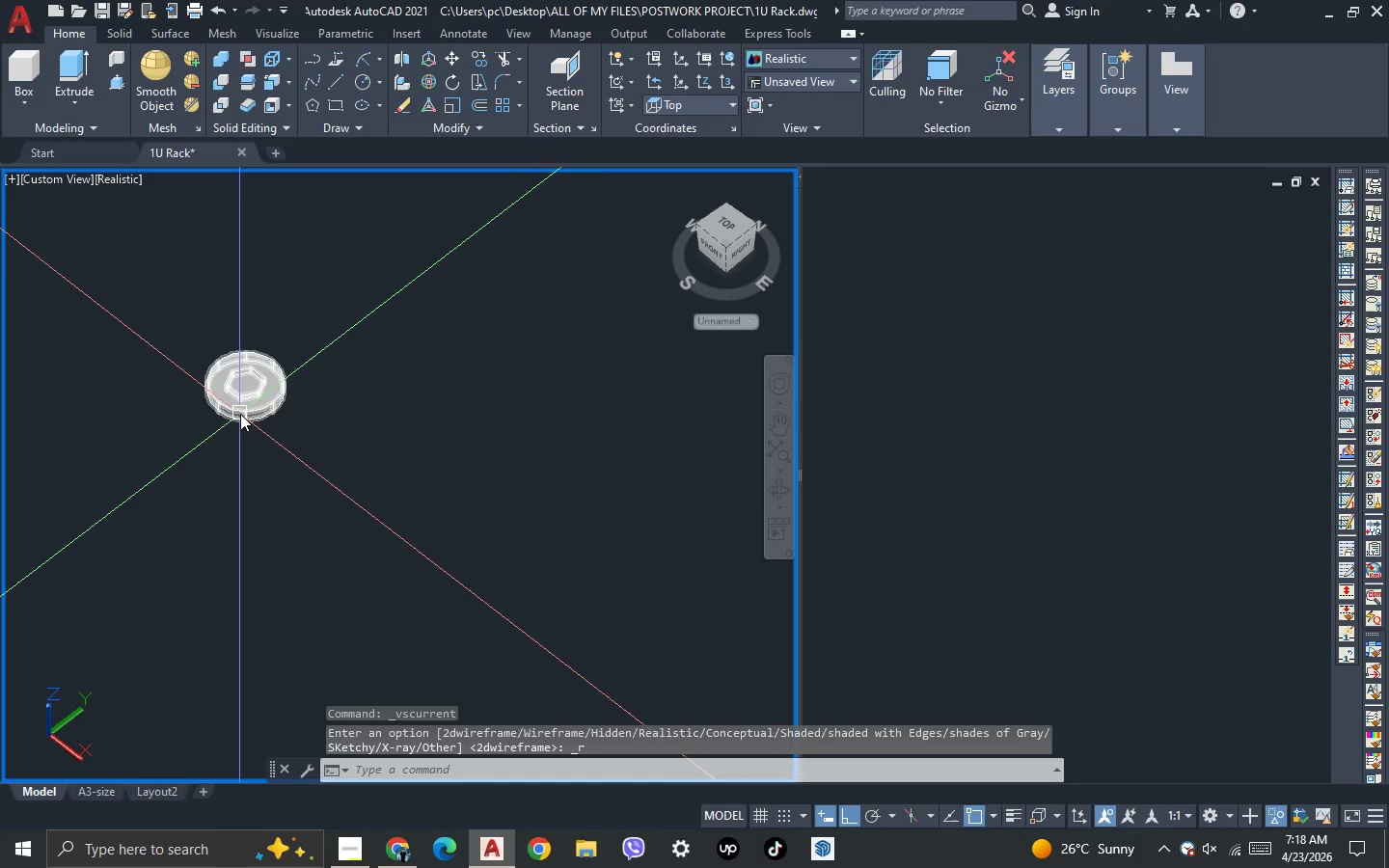 
scroll: coordinate [240, 414], scroll_direction: up, amount: 2.0
 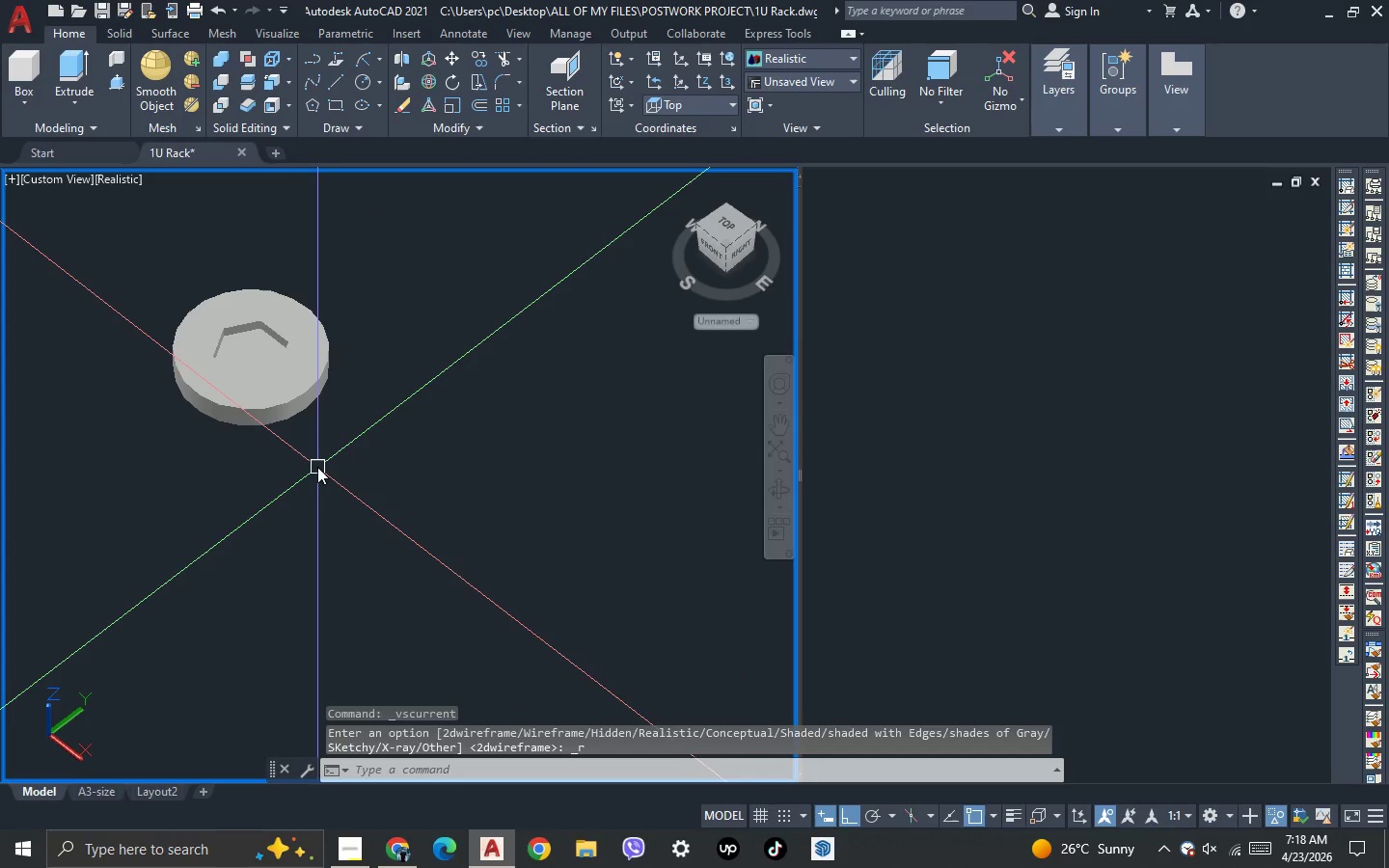 
type(ch)
 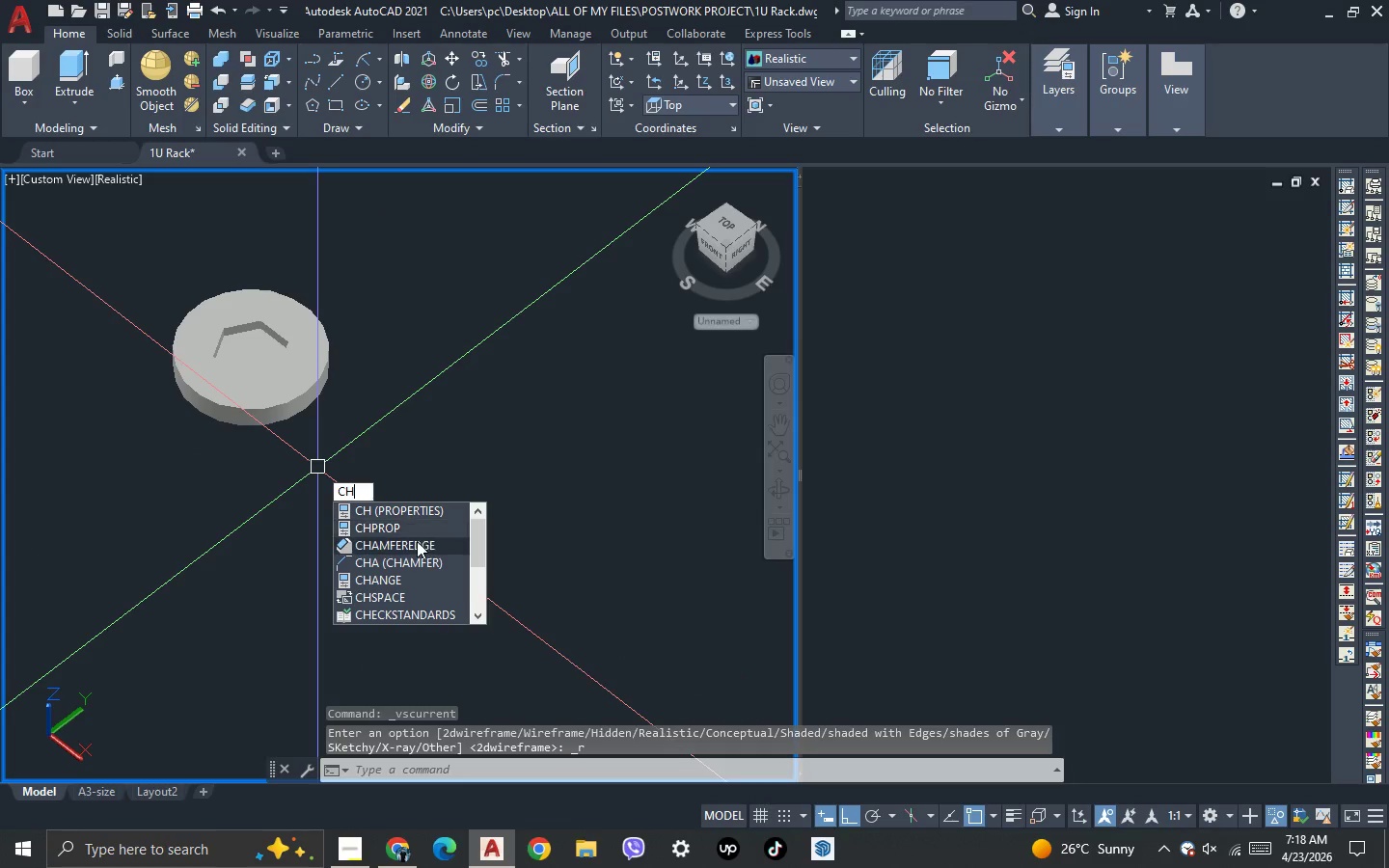 
left_click([414, 552])
 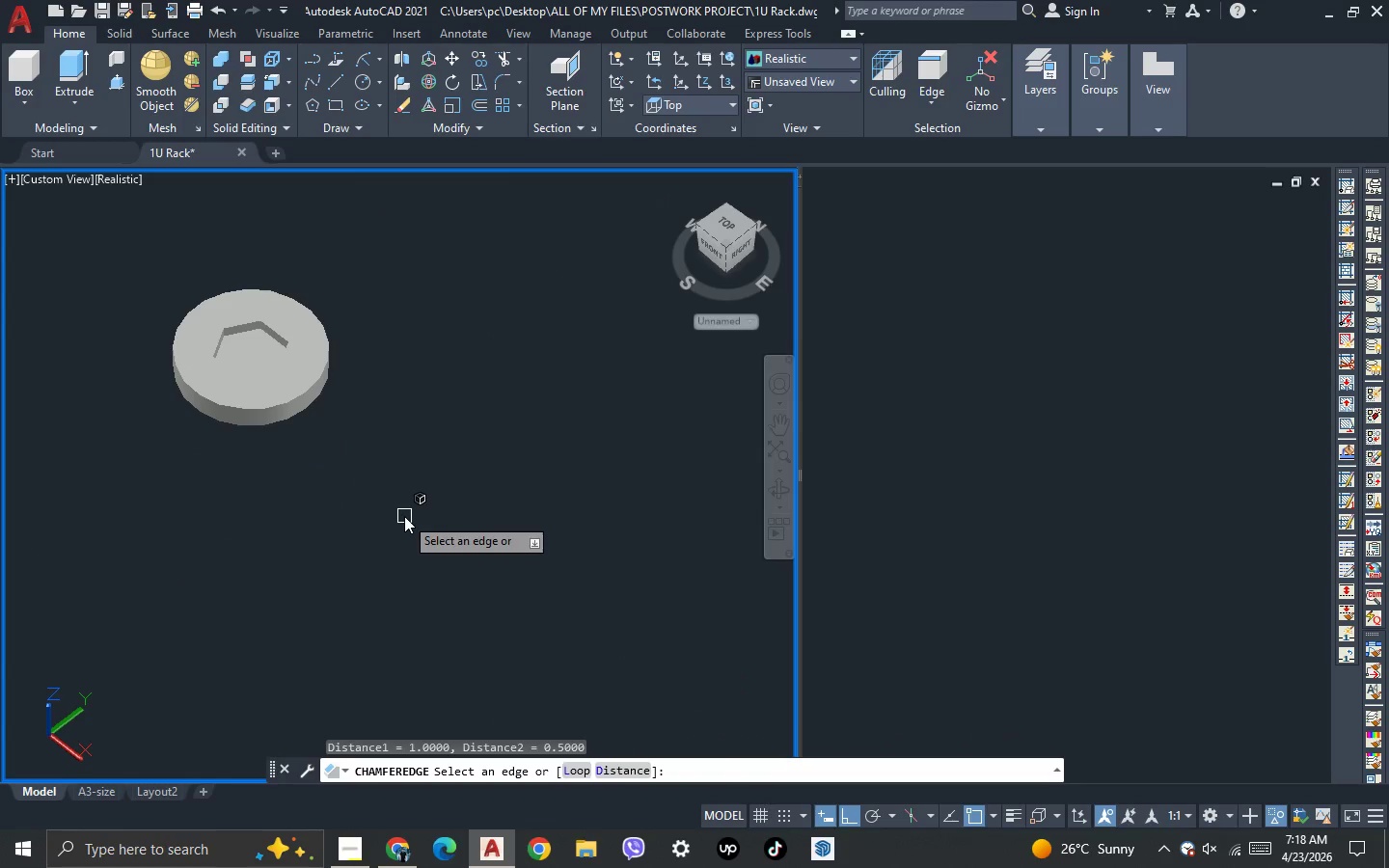 
type(d .2)
key(NumpadEnter)
type(,2)
key(NumpadEnter)
key(Escape)
type(ch)
 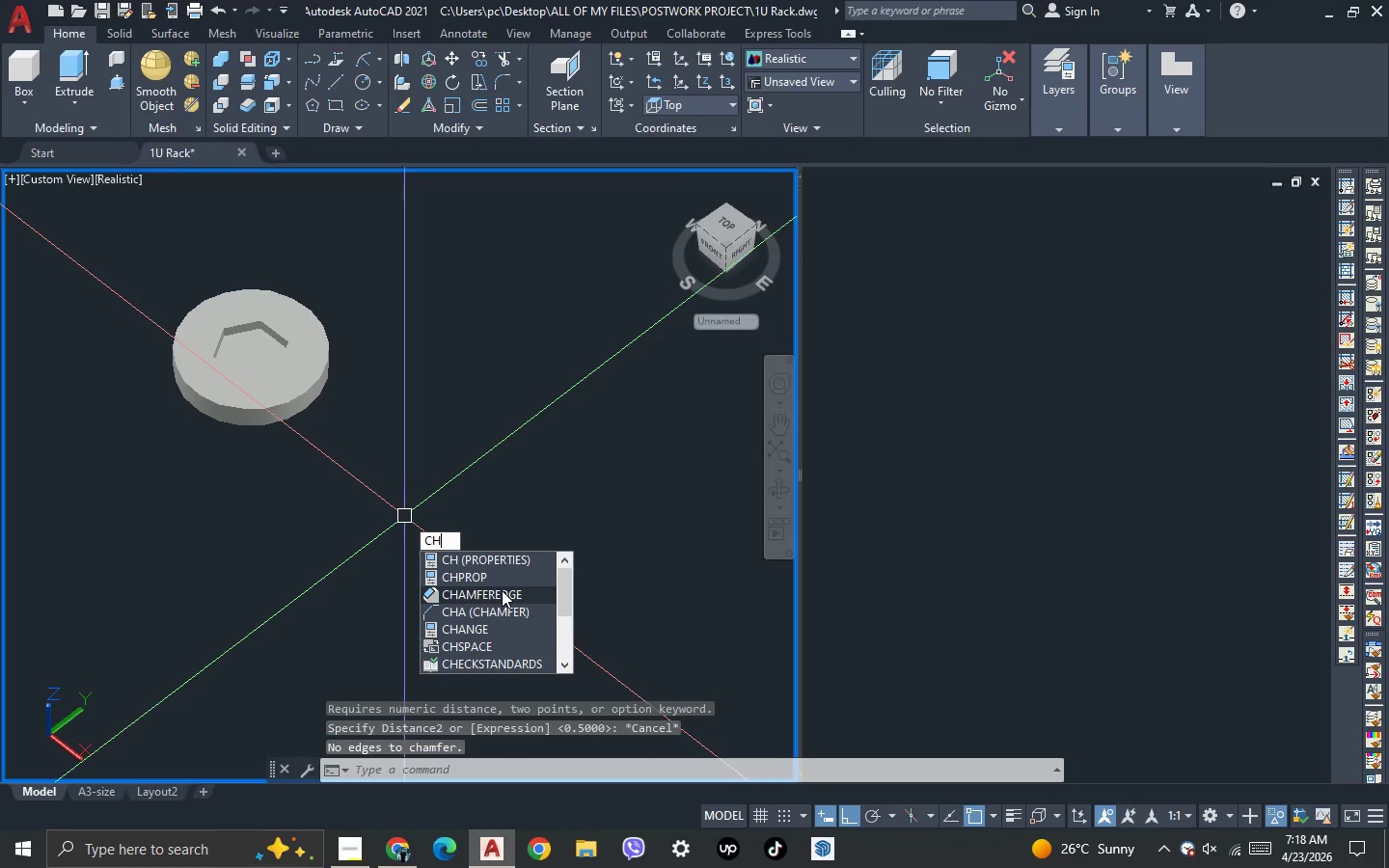 
left_click([502, 592])
 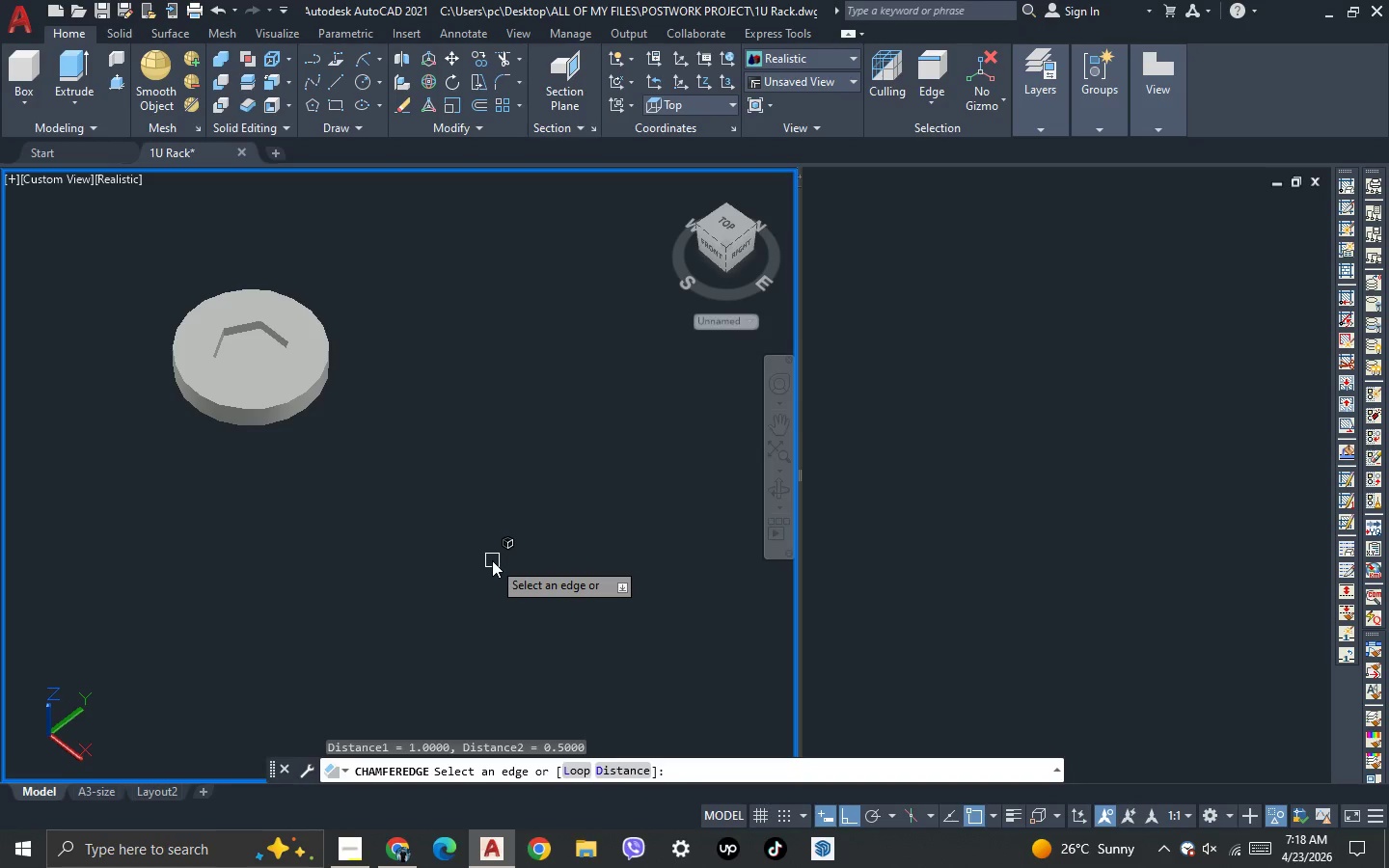 
key(D)
 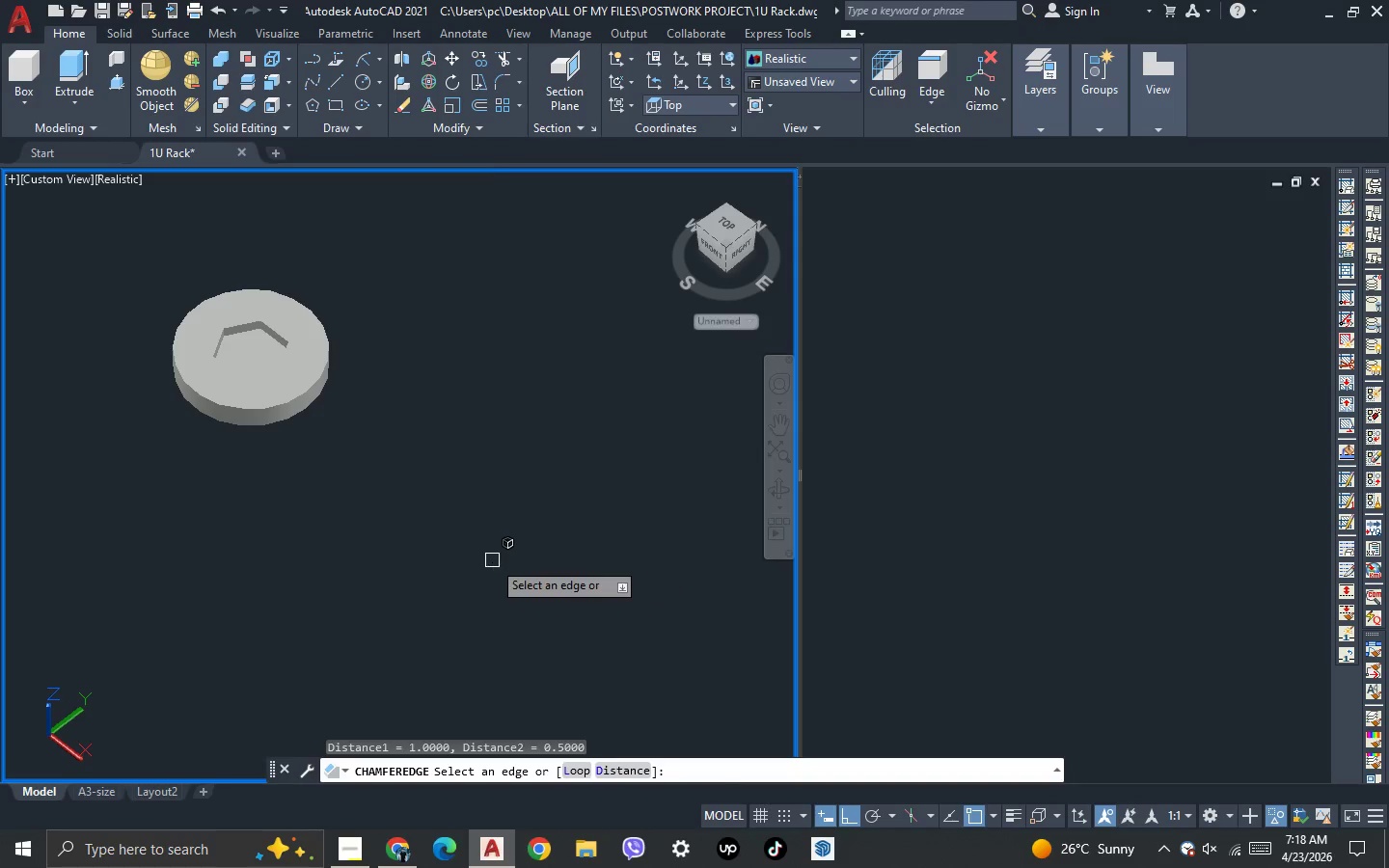 
key(Space)
 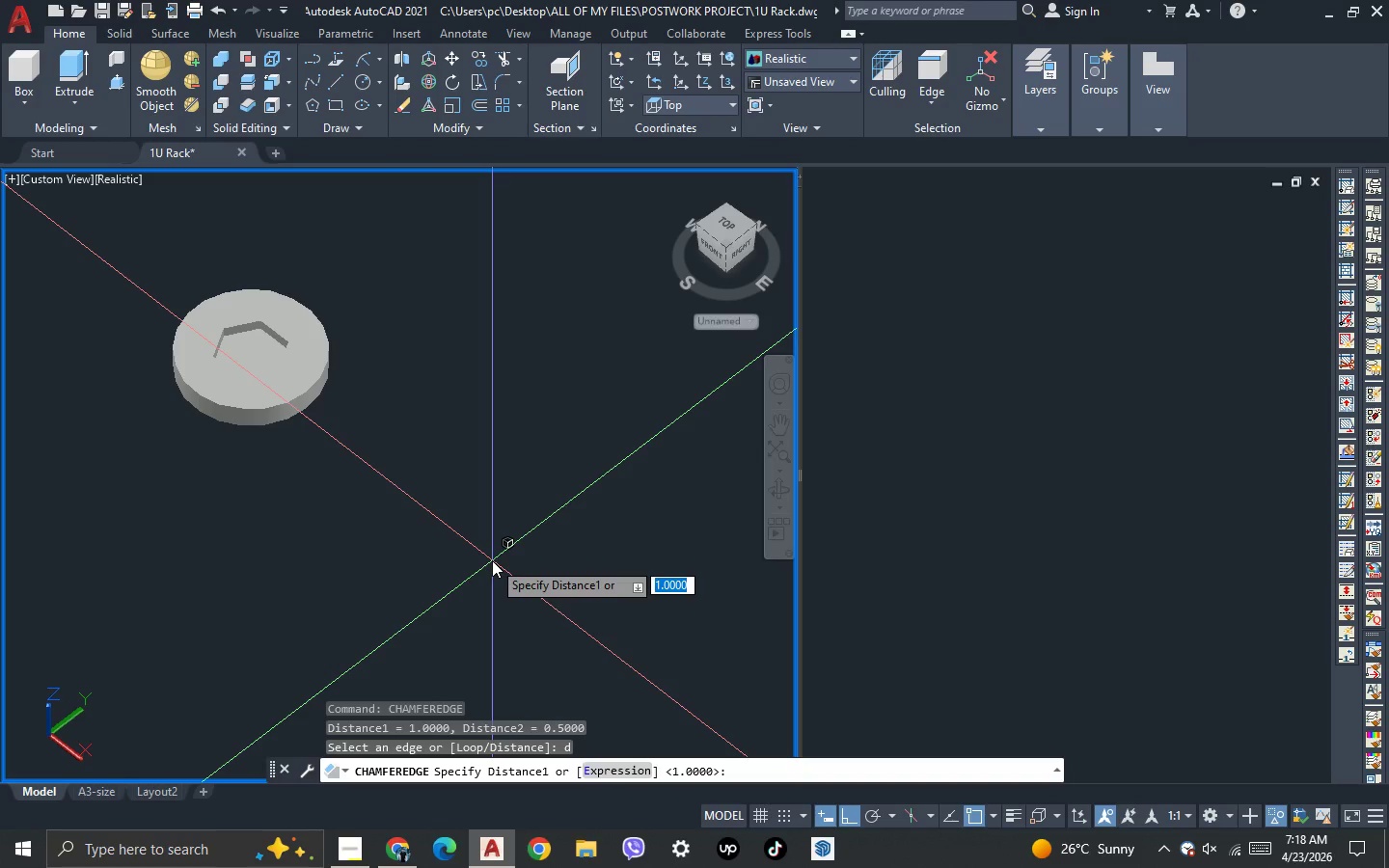 
key(Period)
 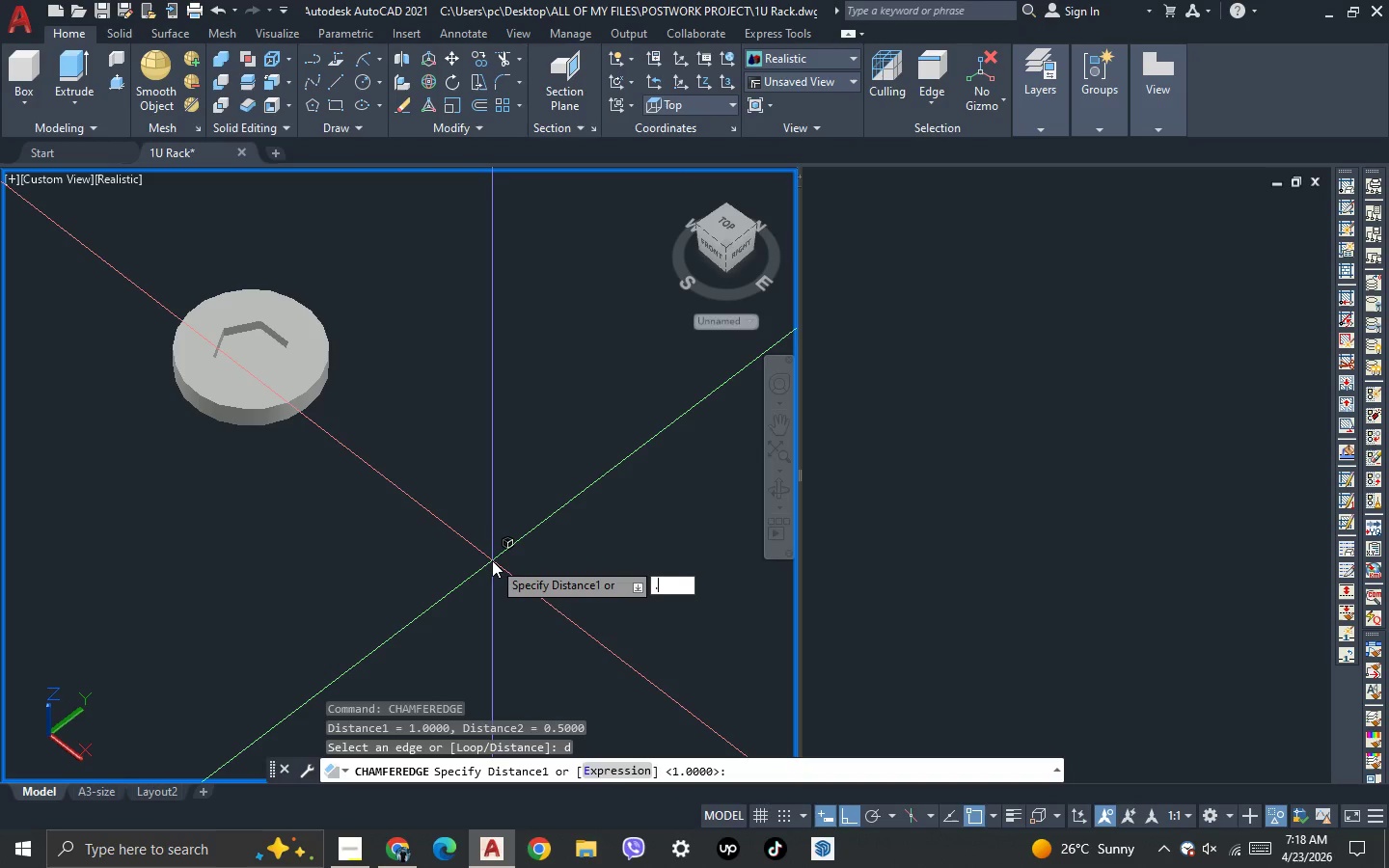 
key(3)
 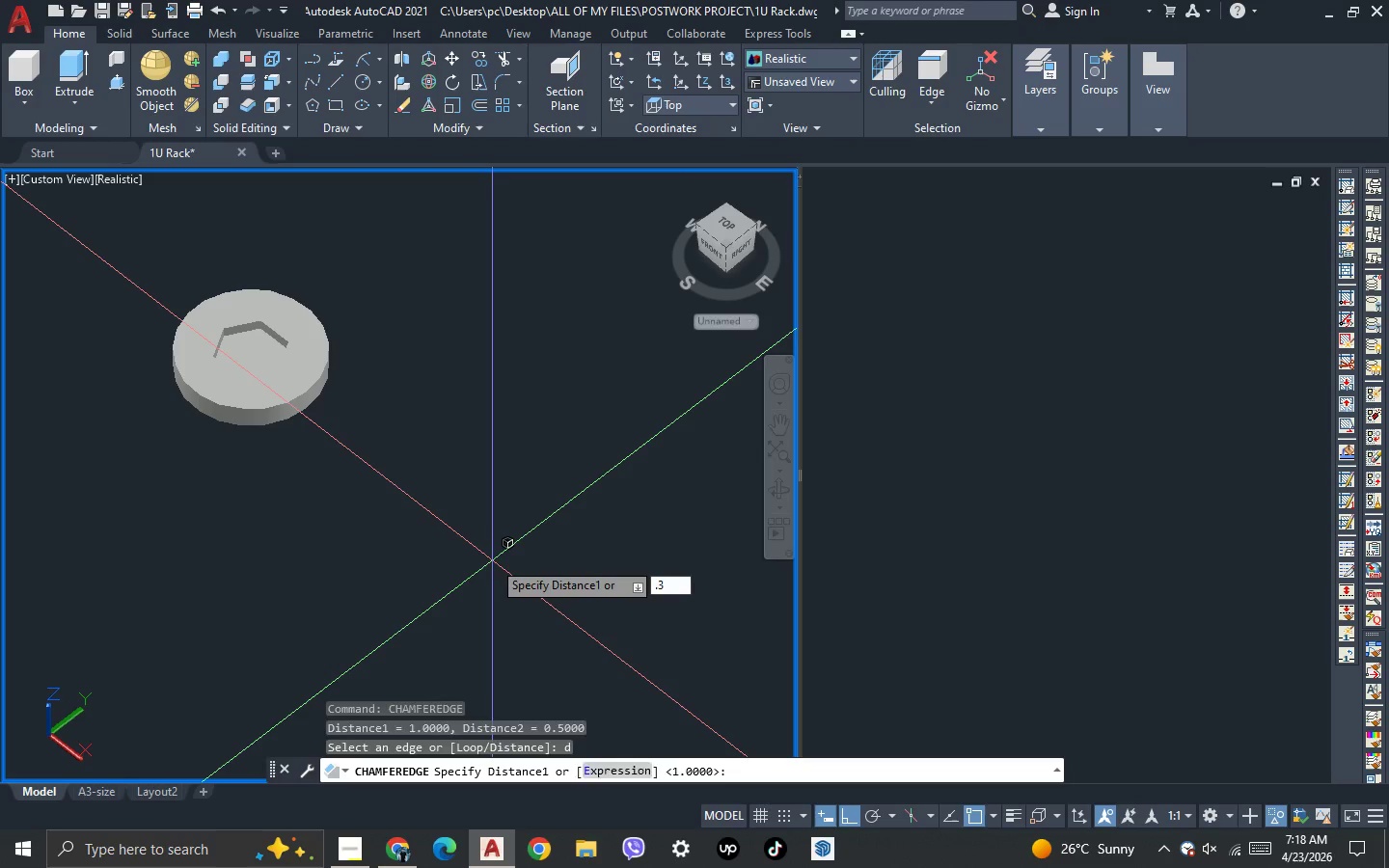 
key(NumpadEnter)
 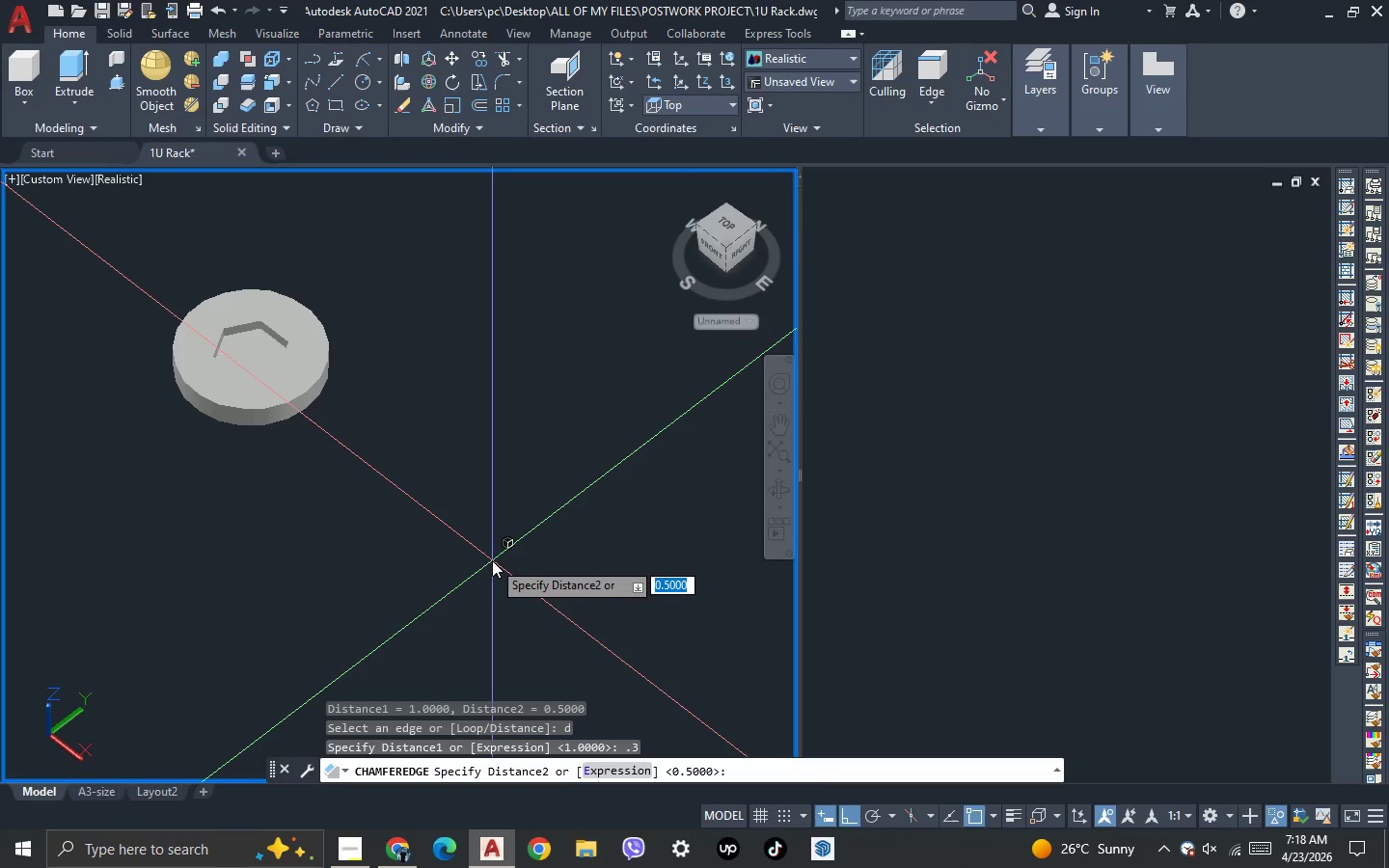 
key(Period)
 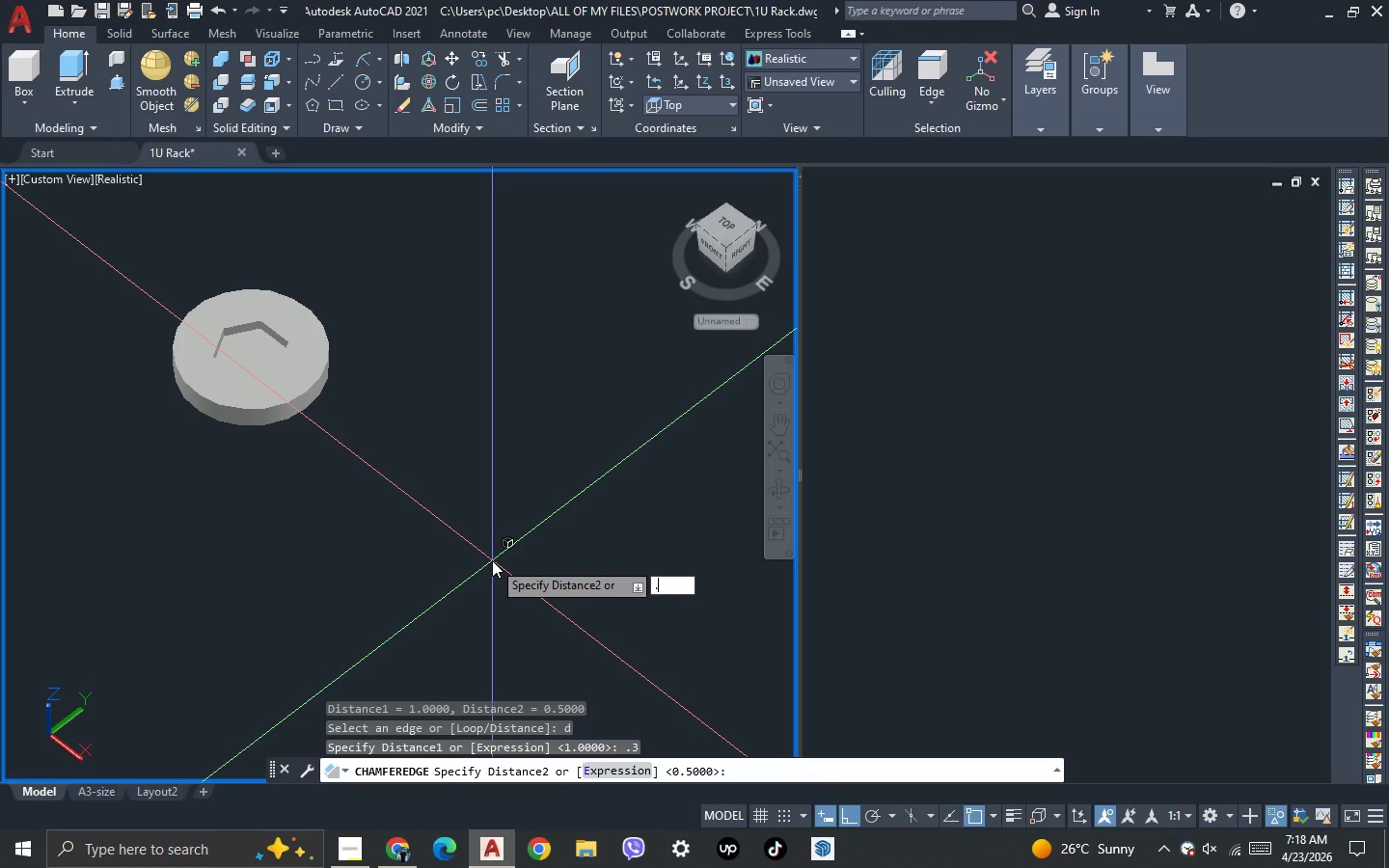 
key(3)
 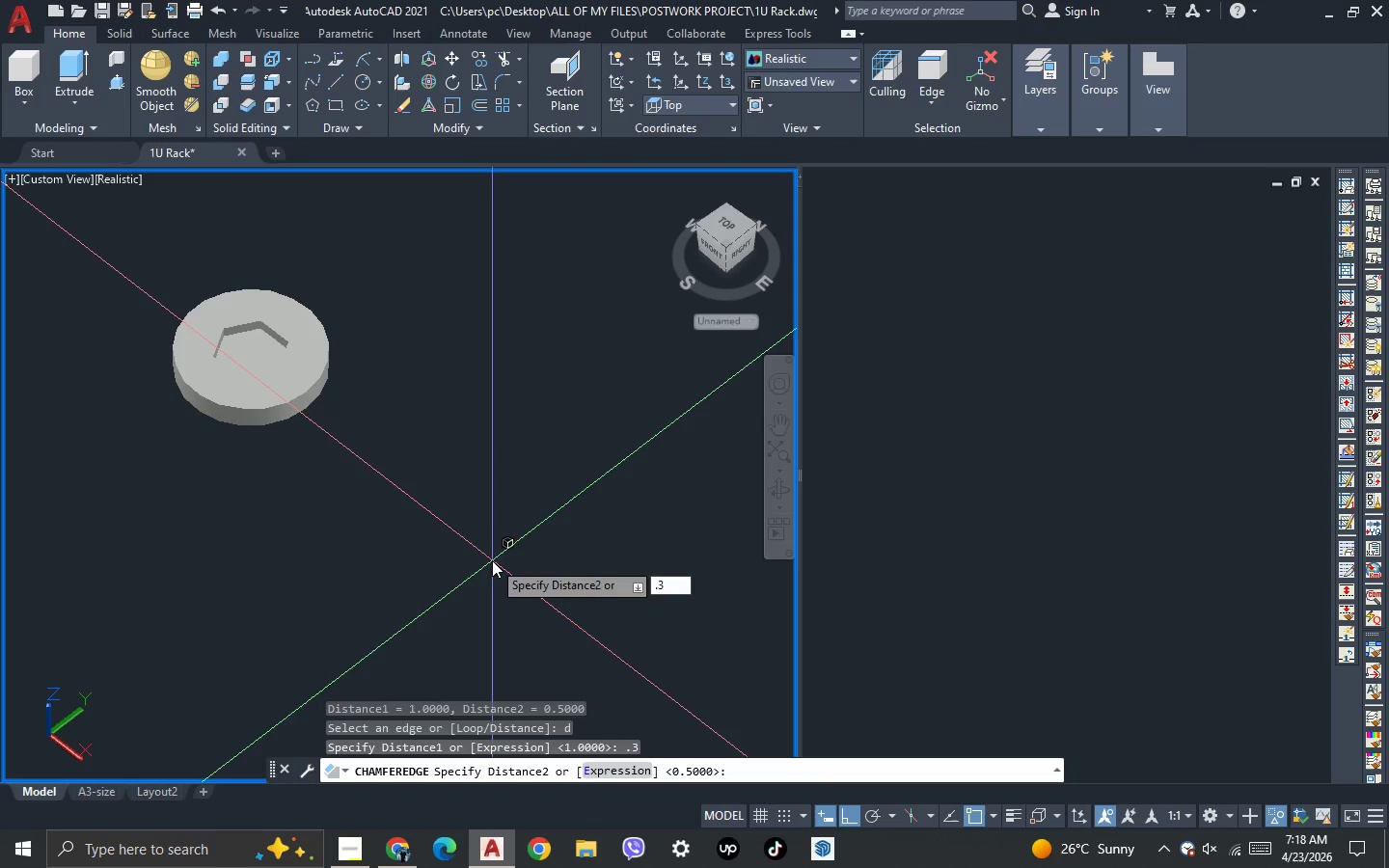 
key(NumpadEnter)
 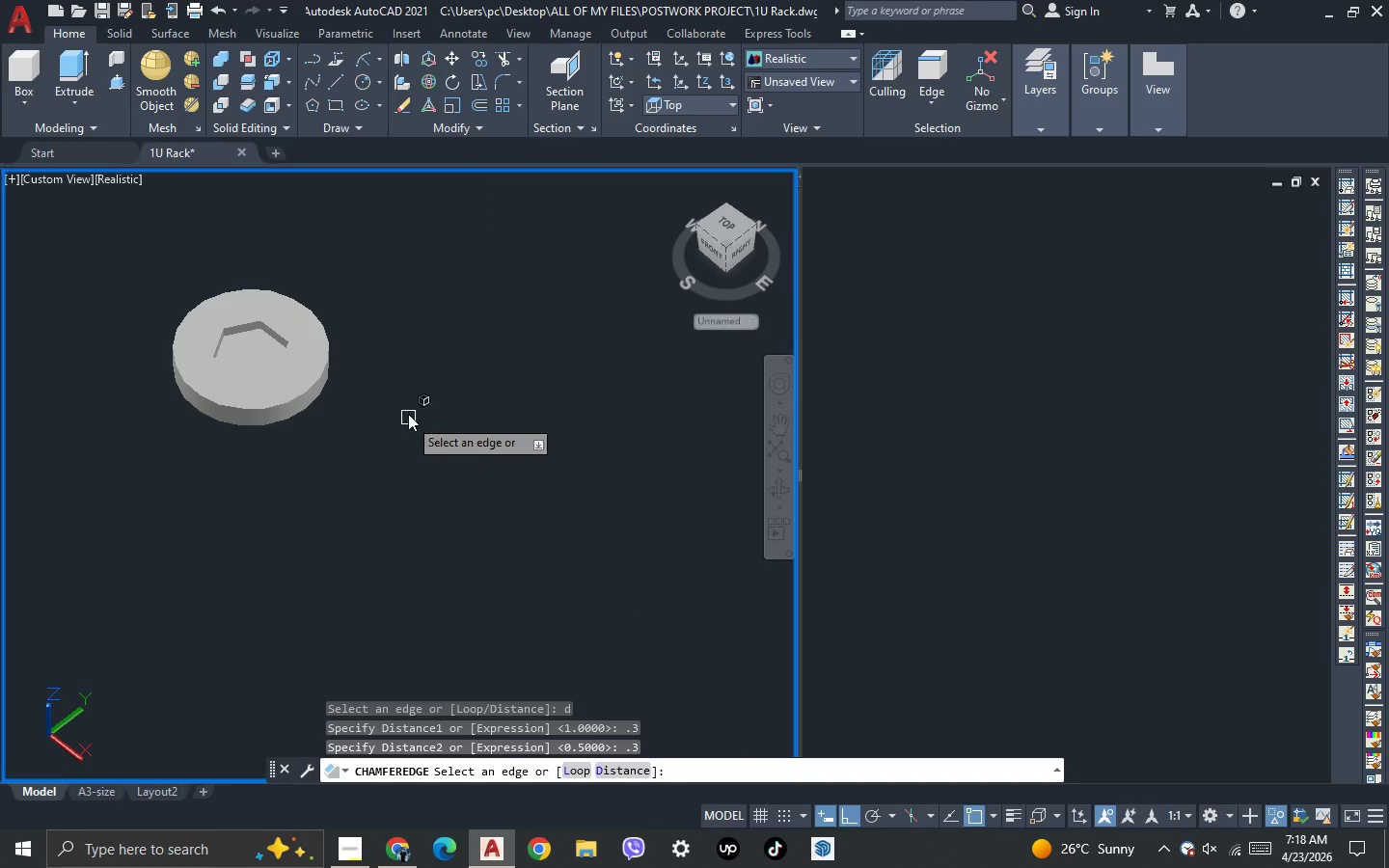 
scroll: coordinate [366, 371], scroll_direction: up, amount: 1.0
 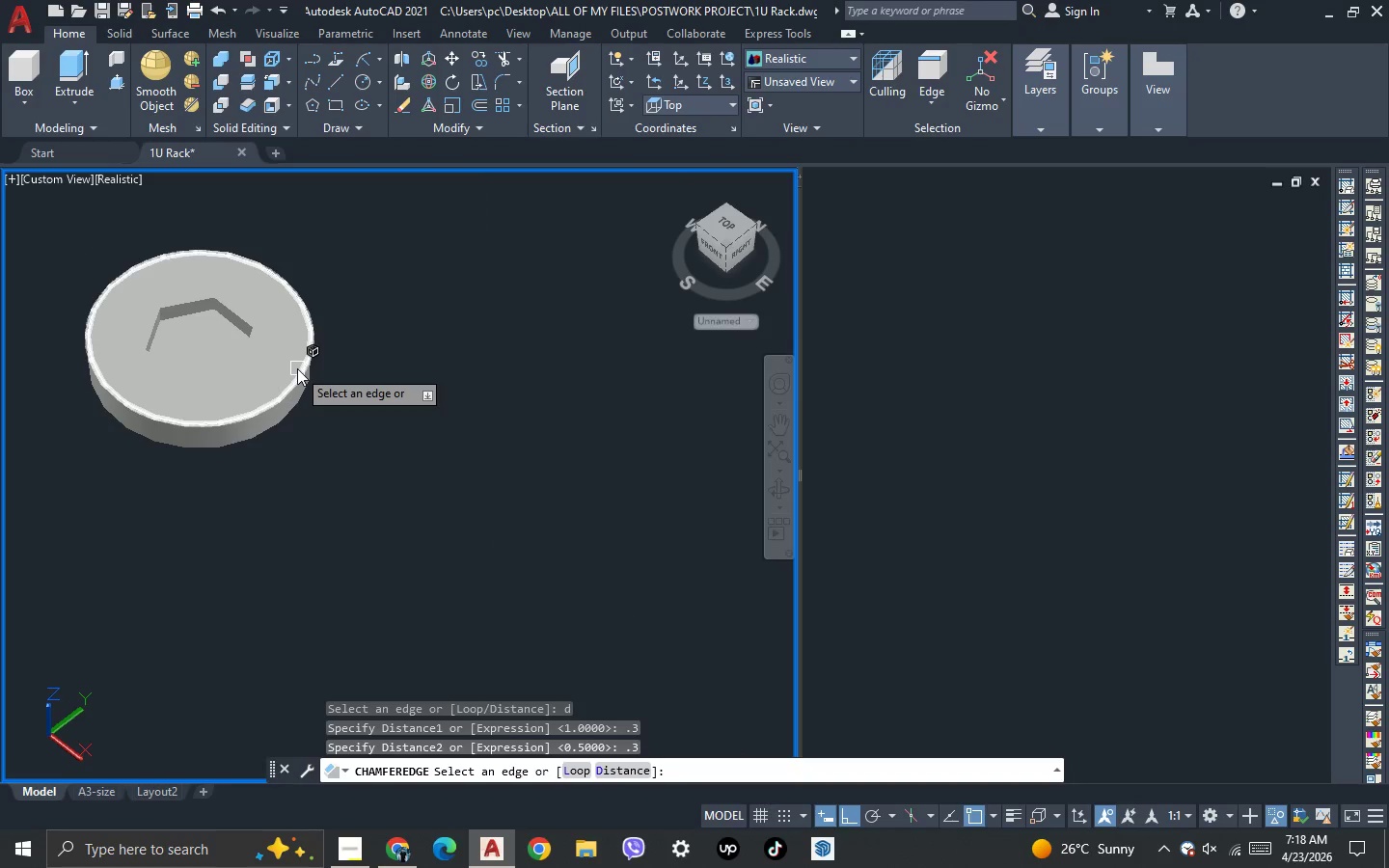 
left_click([297, 368])
 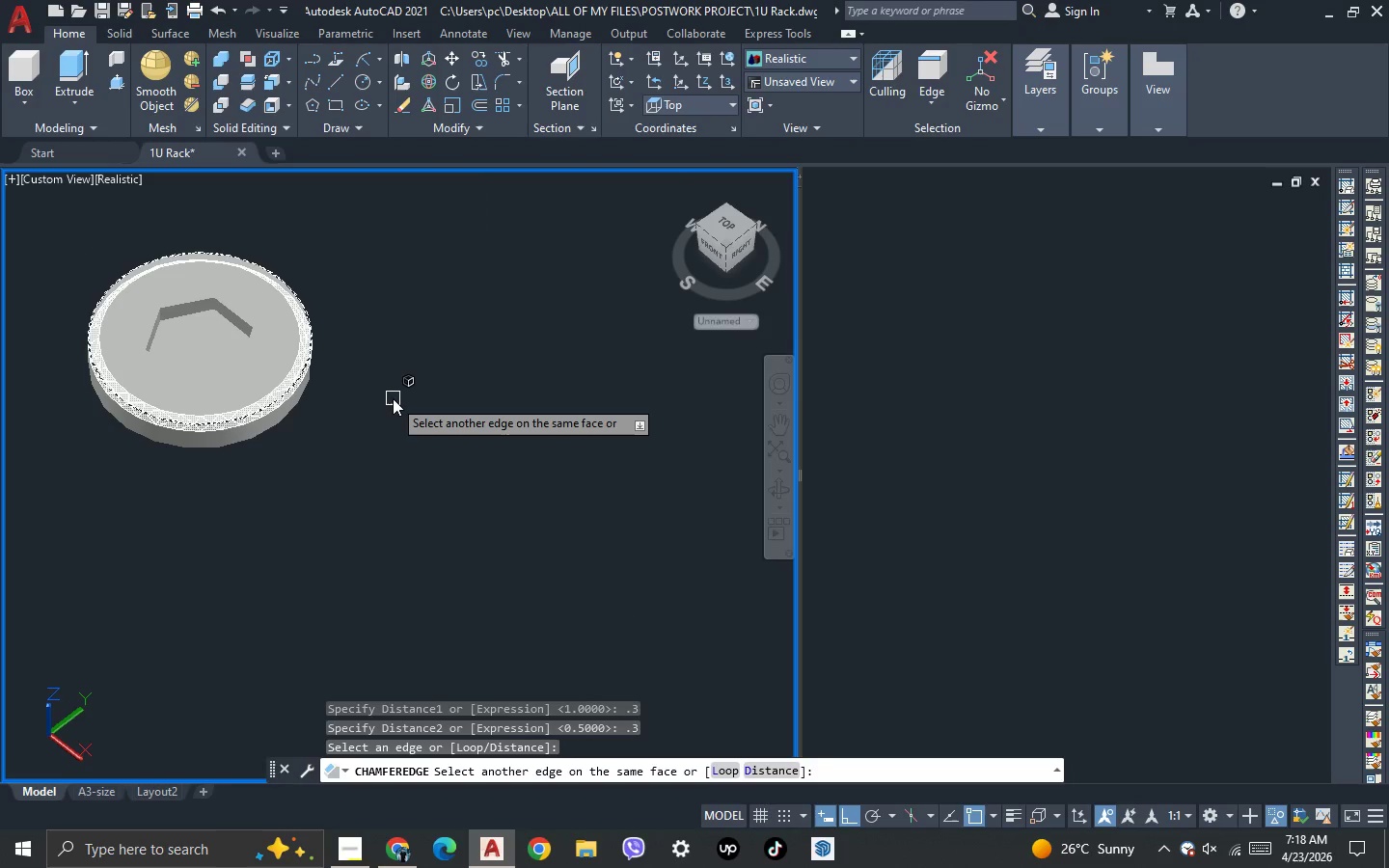 
key(Space)
 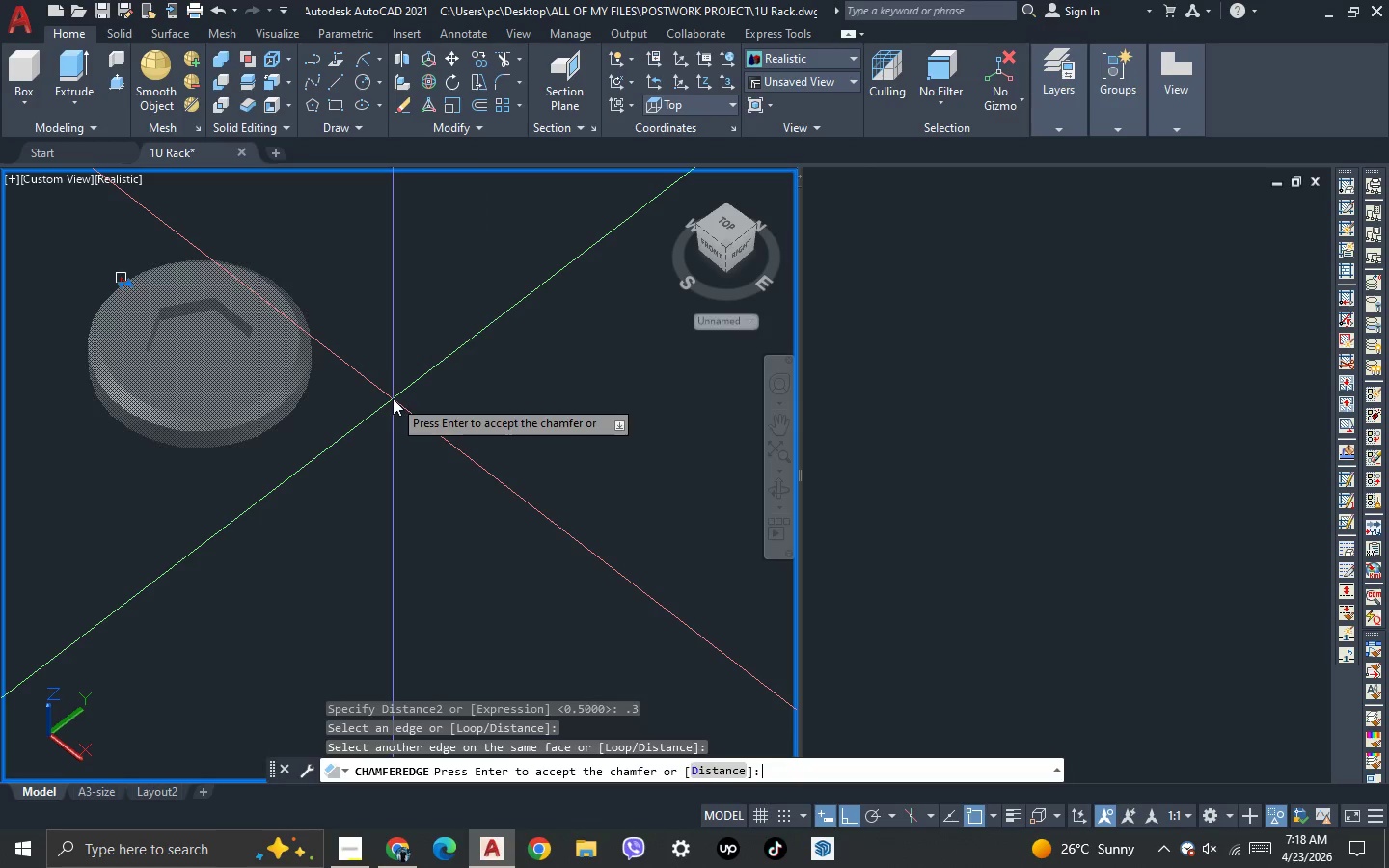 
key(Space)
 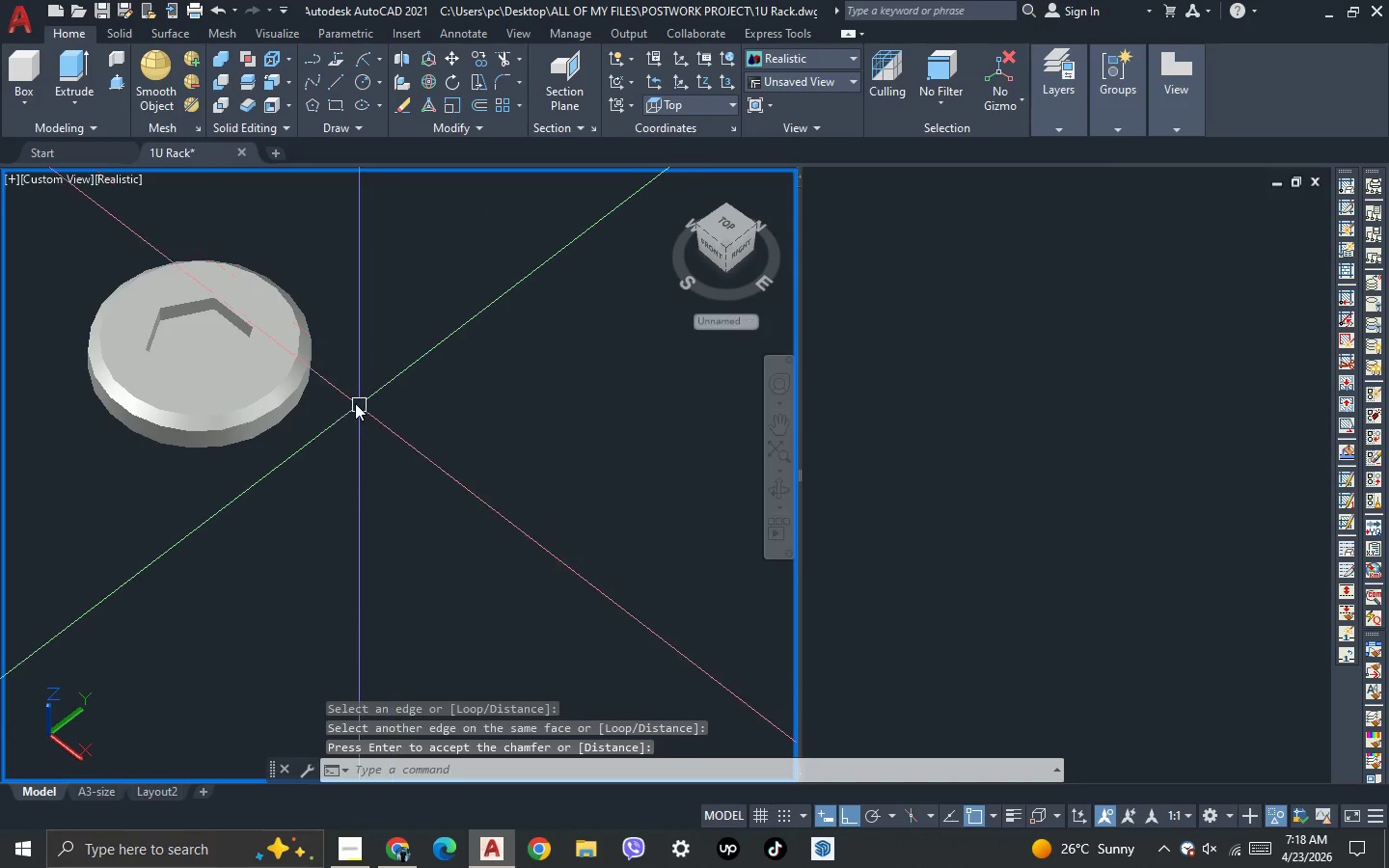 
scroll: coordinate [322, 383], scroll_direction: down, amount: 3.0
 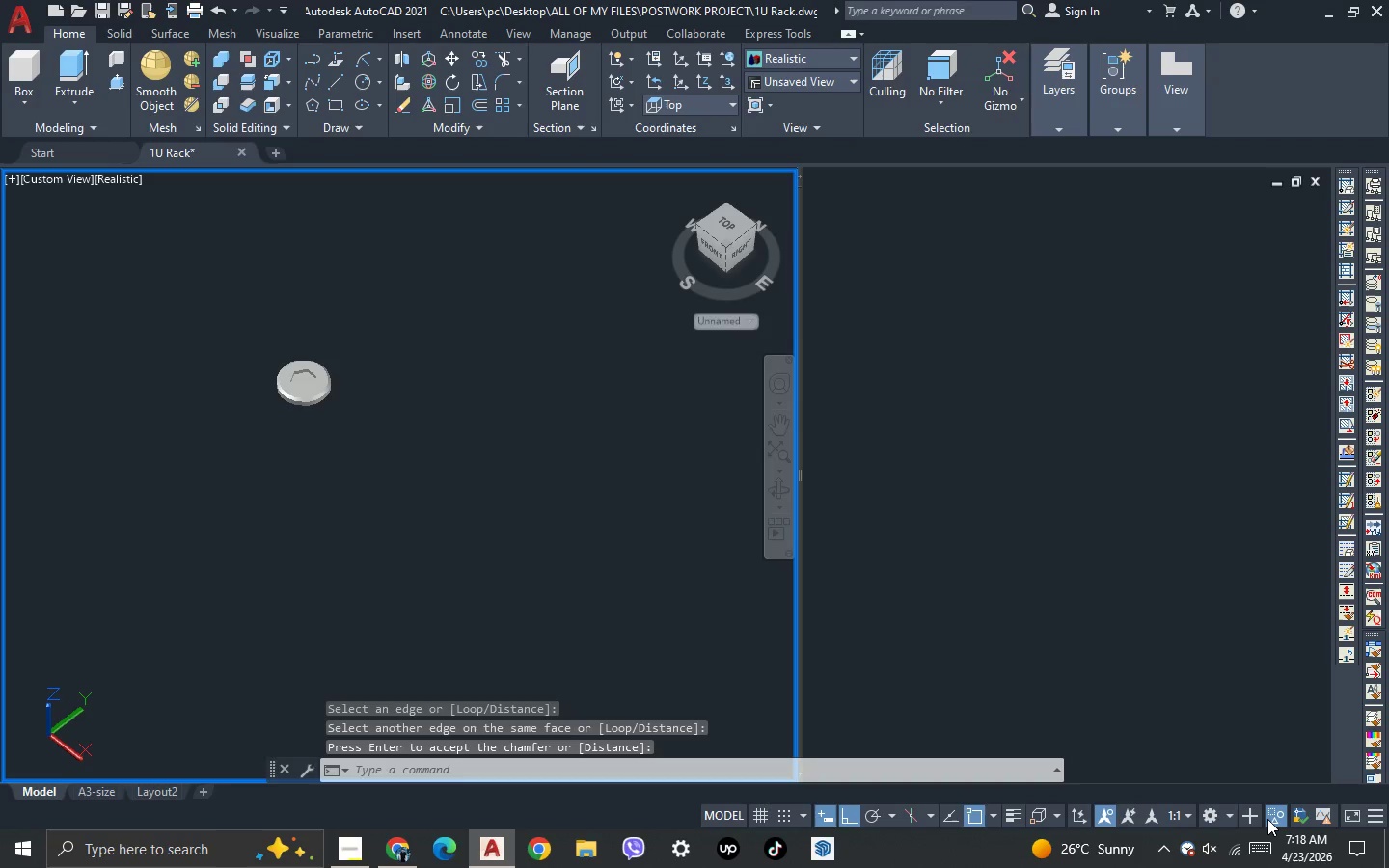 
double_click([1274, 810])
 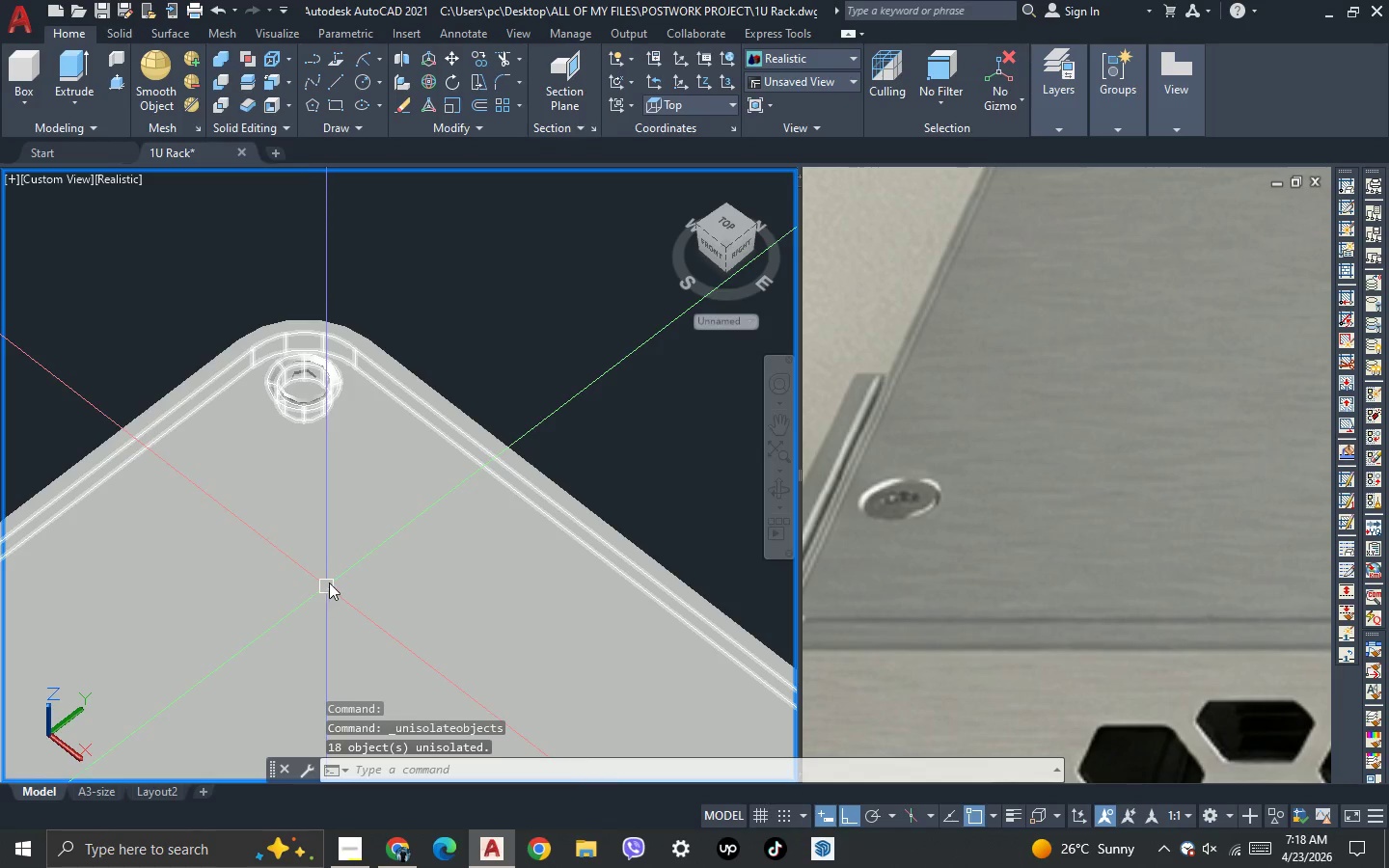 
scroll: coordinate [326, 434], scroll_direction: down, amount: 2.0
 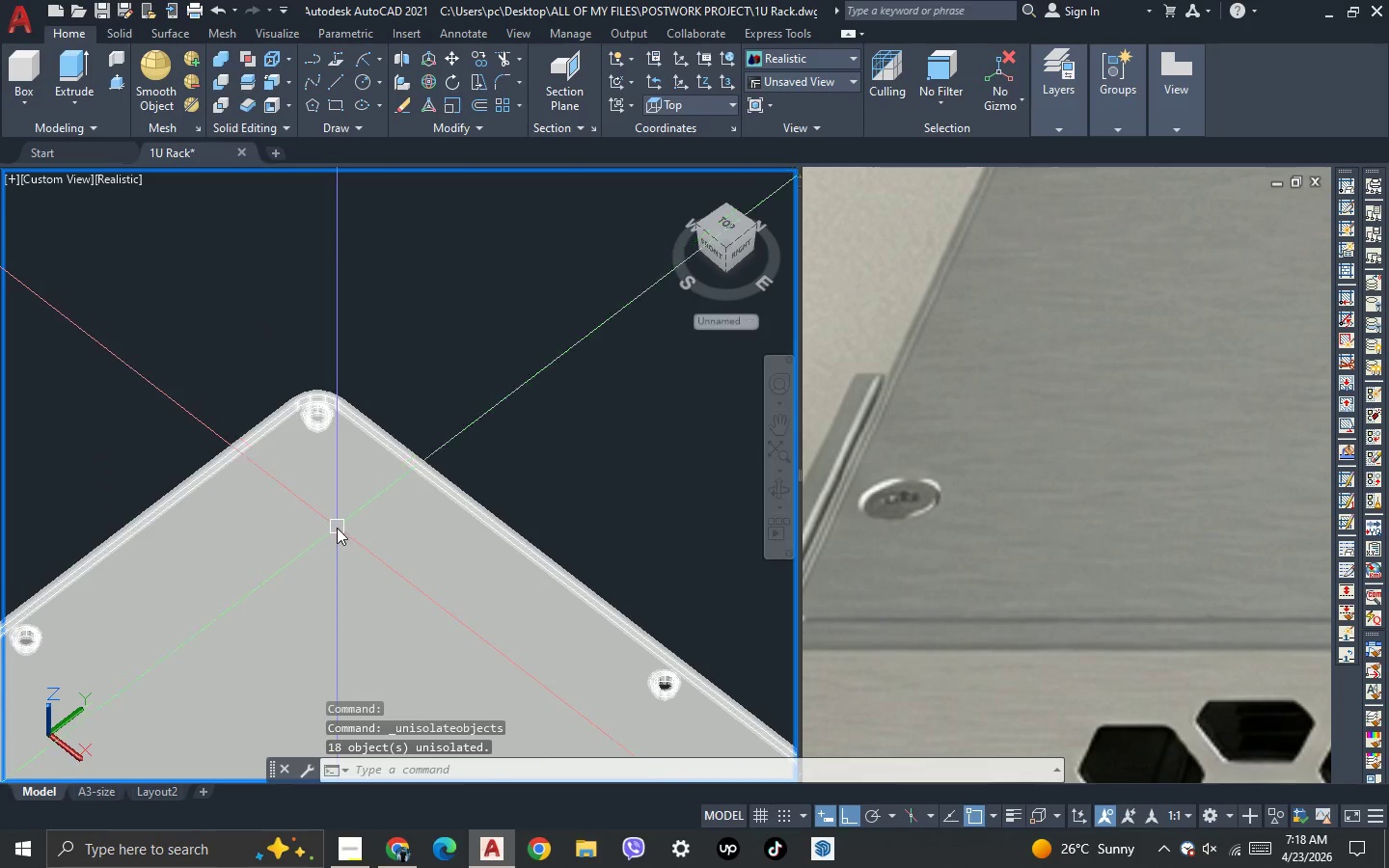 
key(3)
 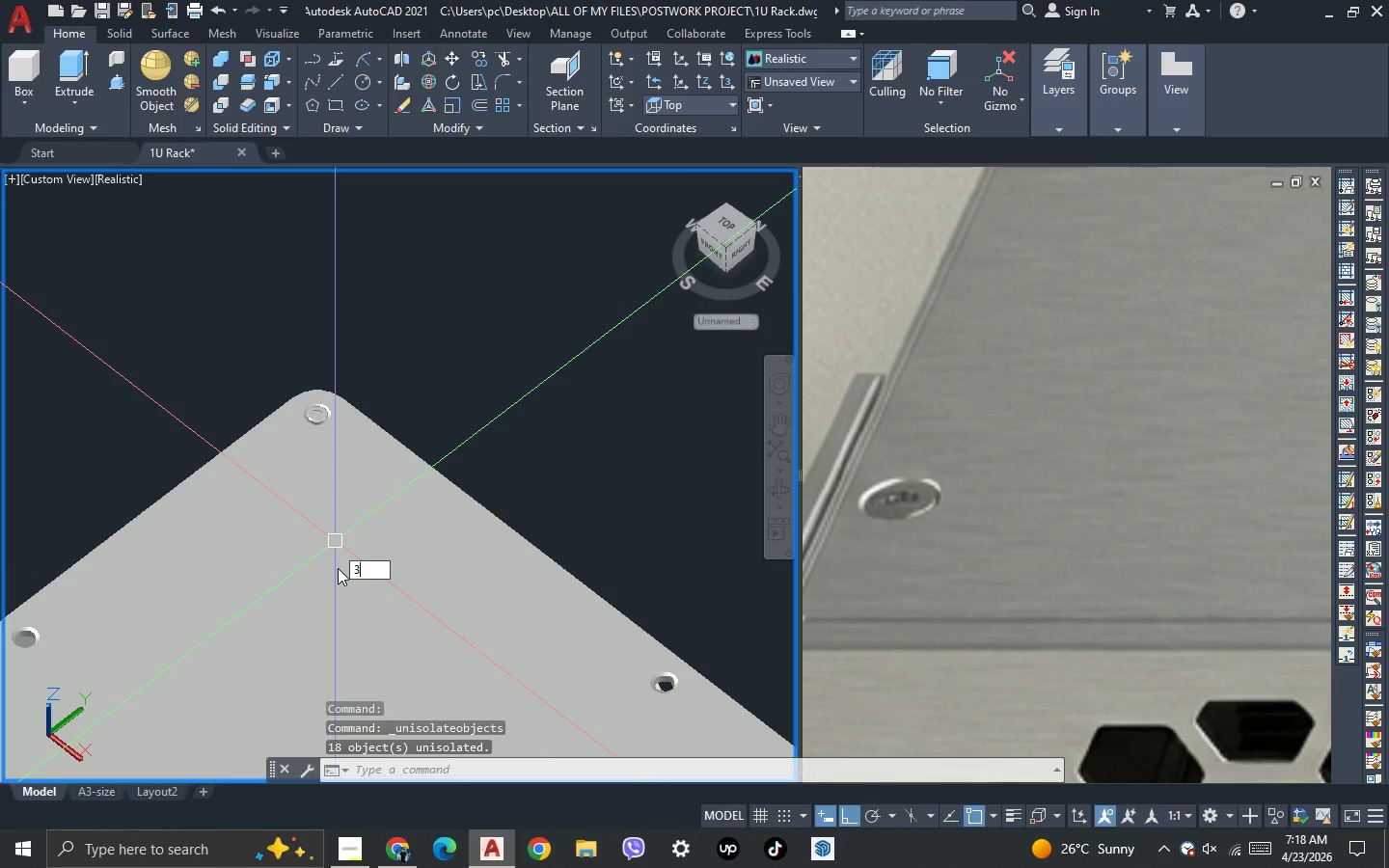 
key(Space)
 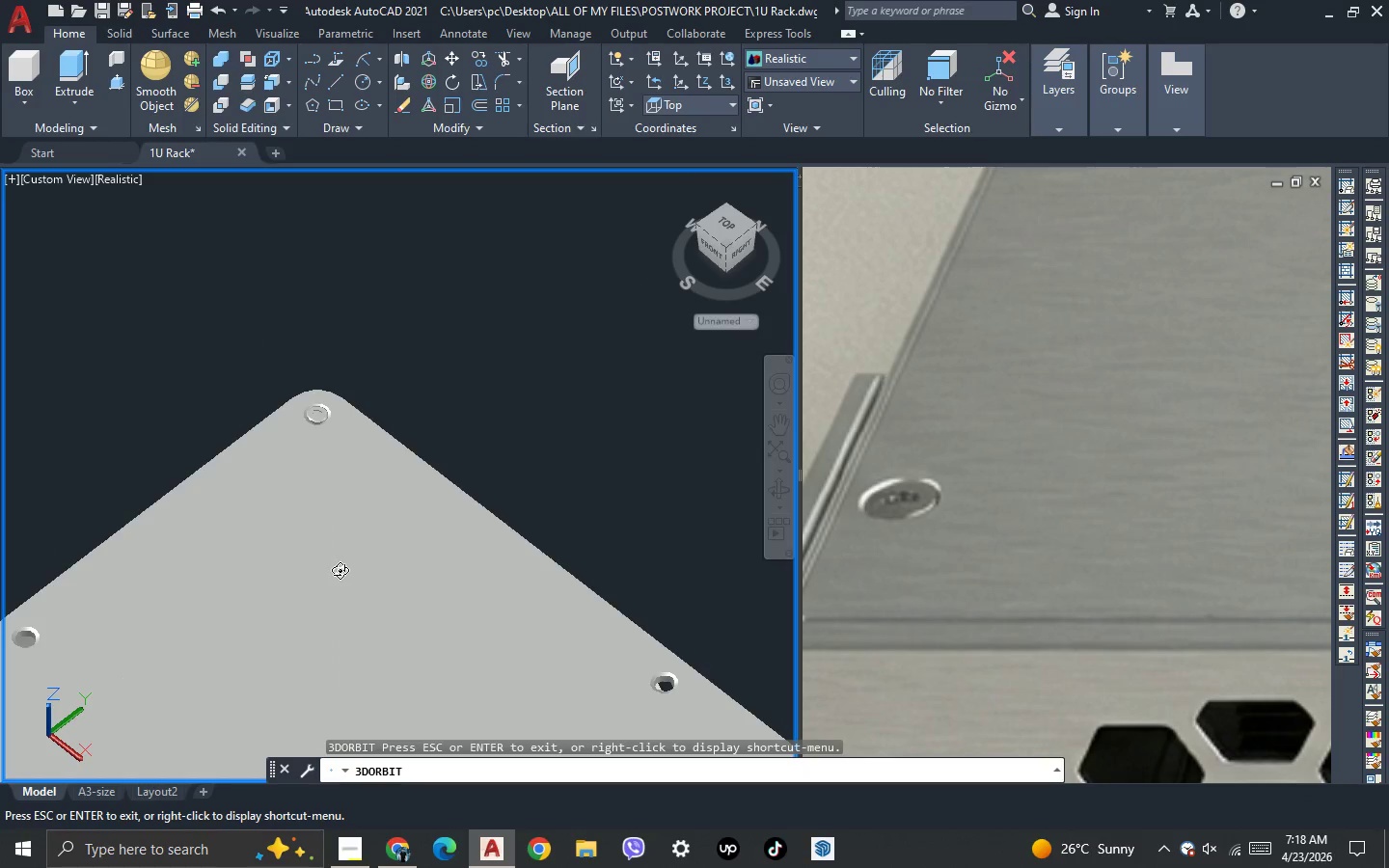 
left_click_drag(start_coordinate=[340, 570], to_coordinate=[309, 394])
 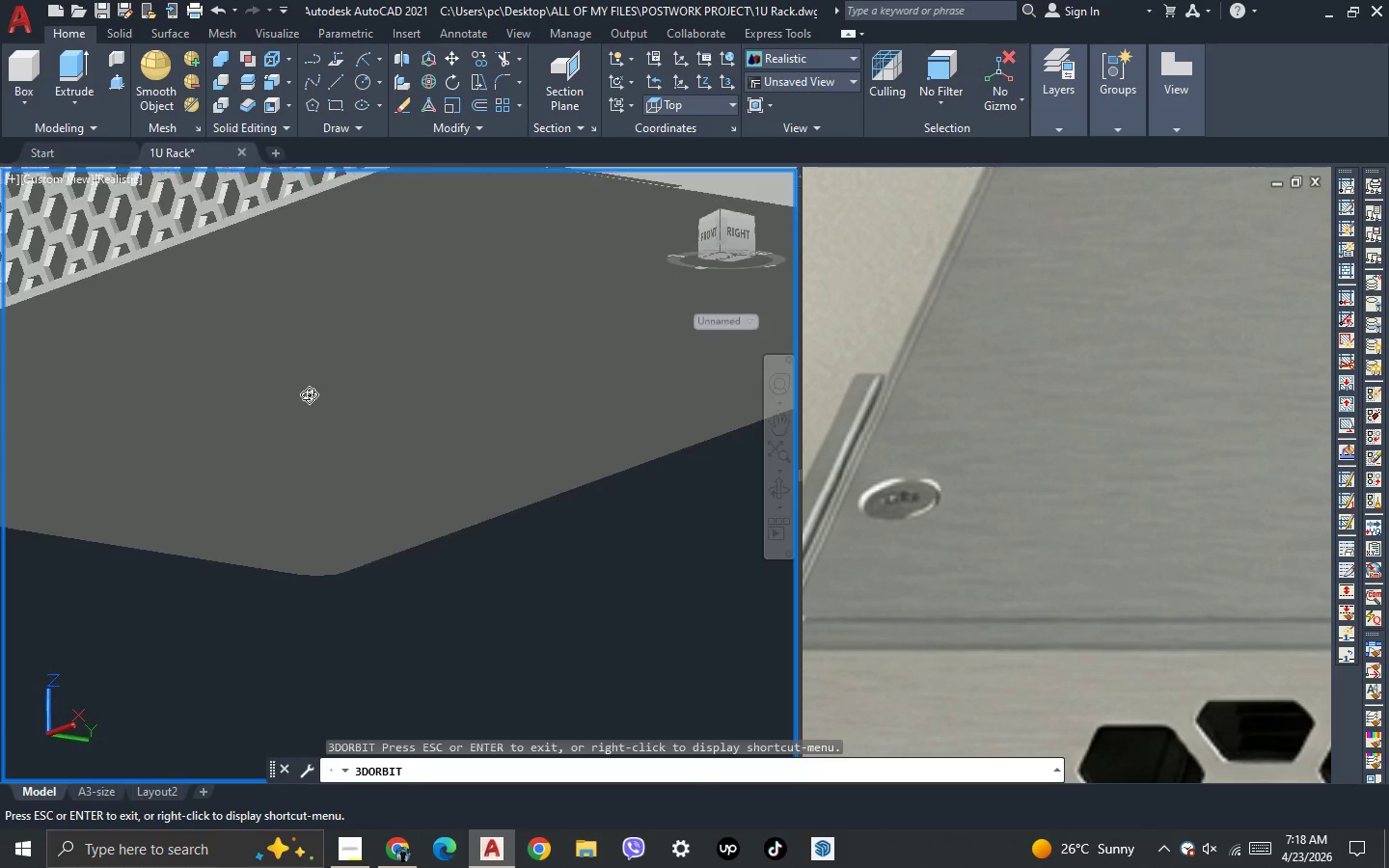 
left_click_drag(start_coordinate=[309, 394], to_coordinate=[407, 507])
 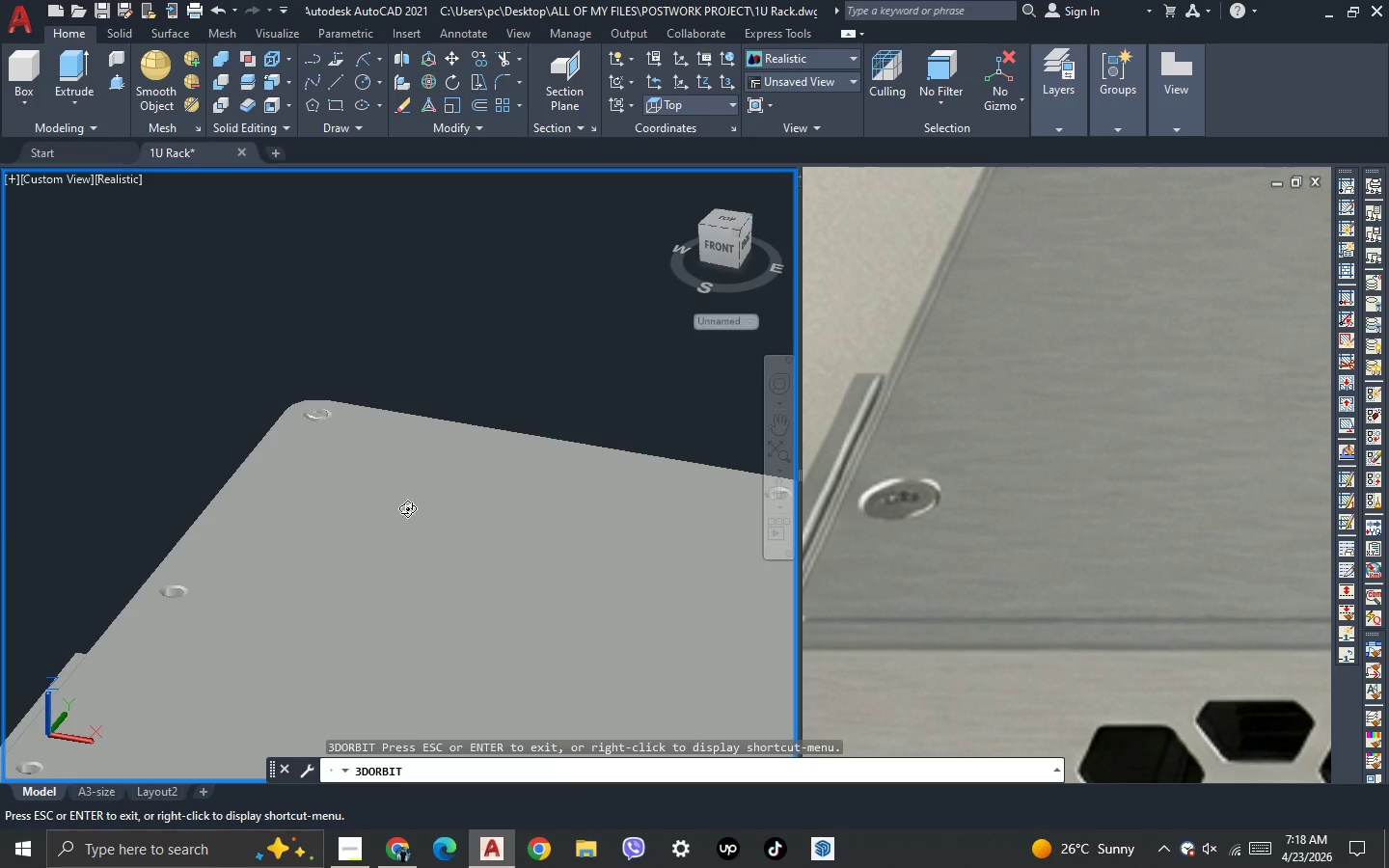 
left_click([407, 508])
 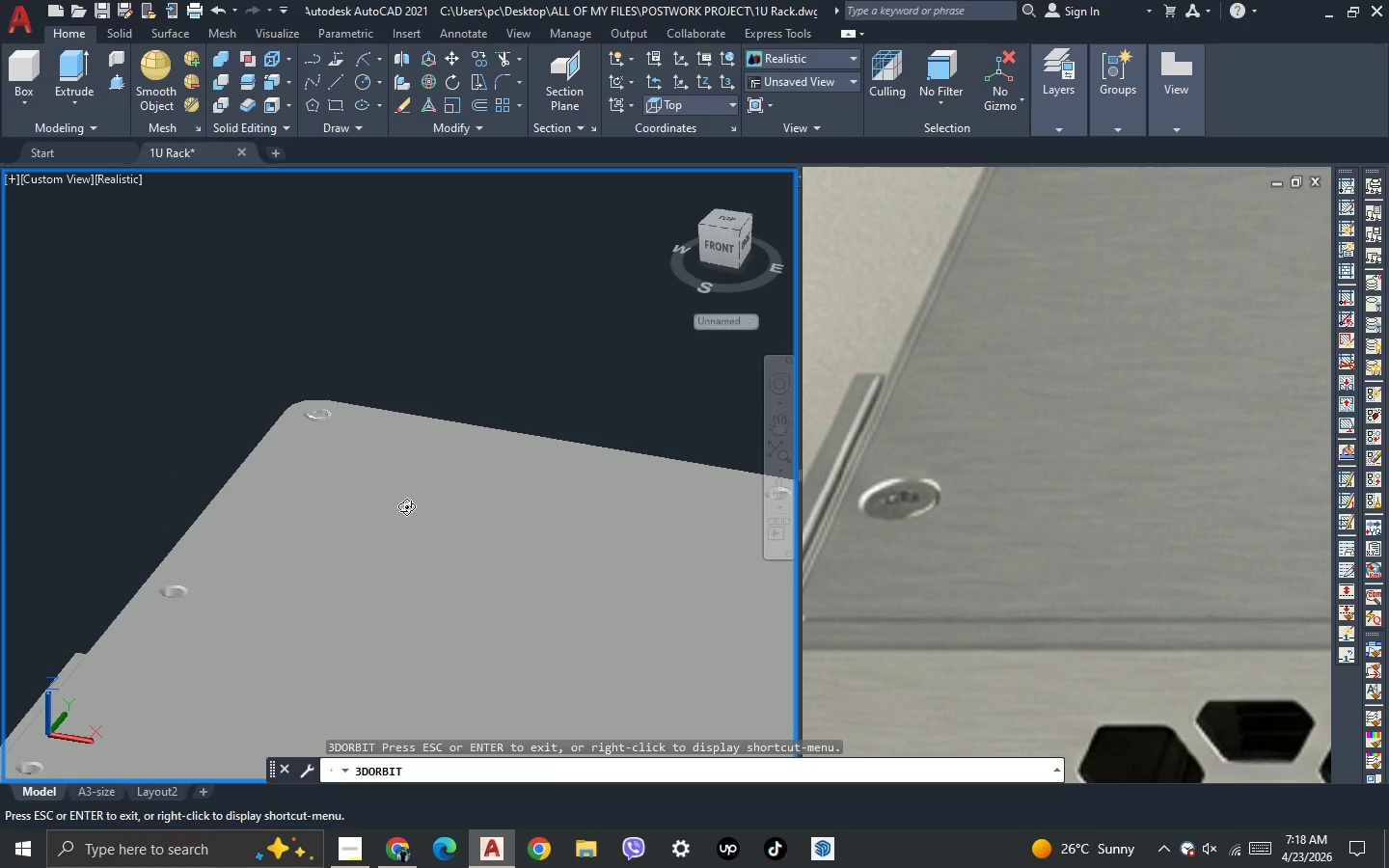 
key(Escape)
 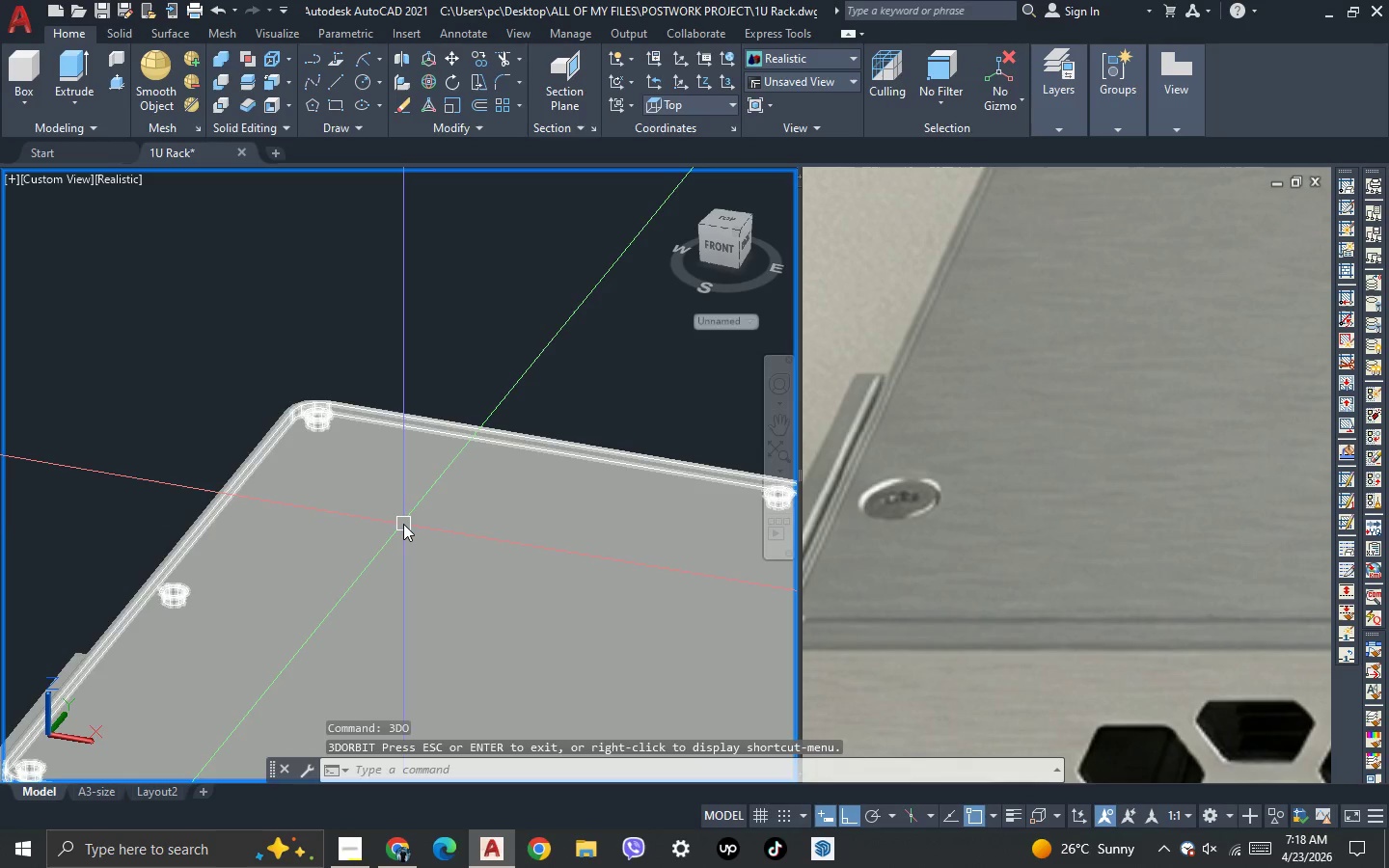 
left_click([403, 524])
 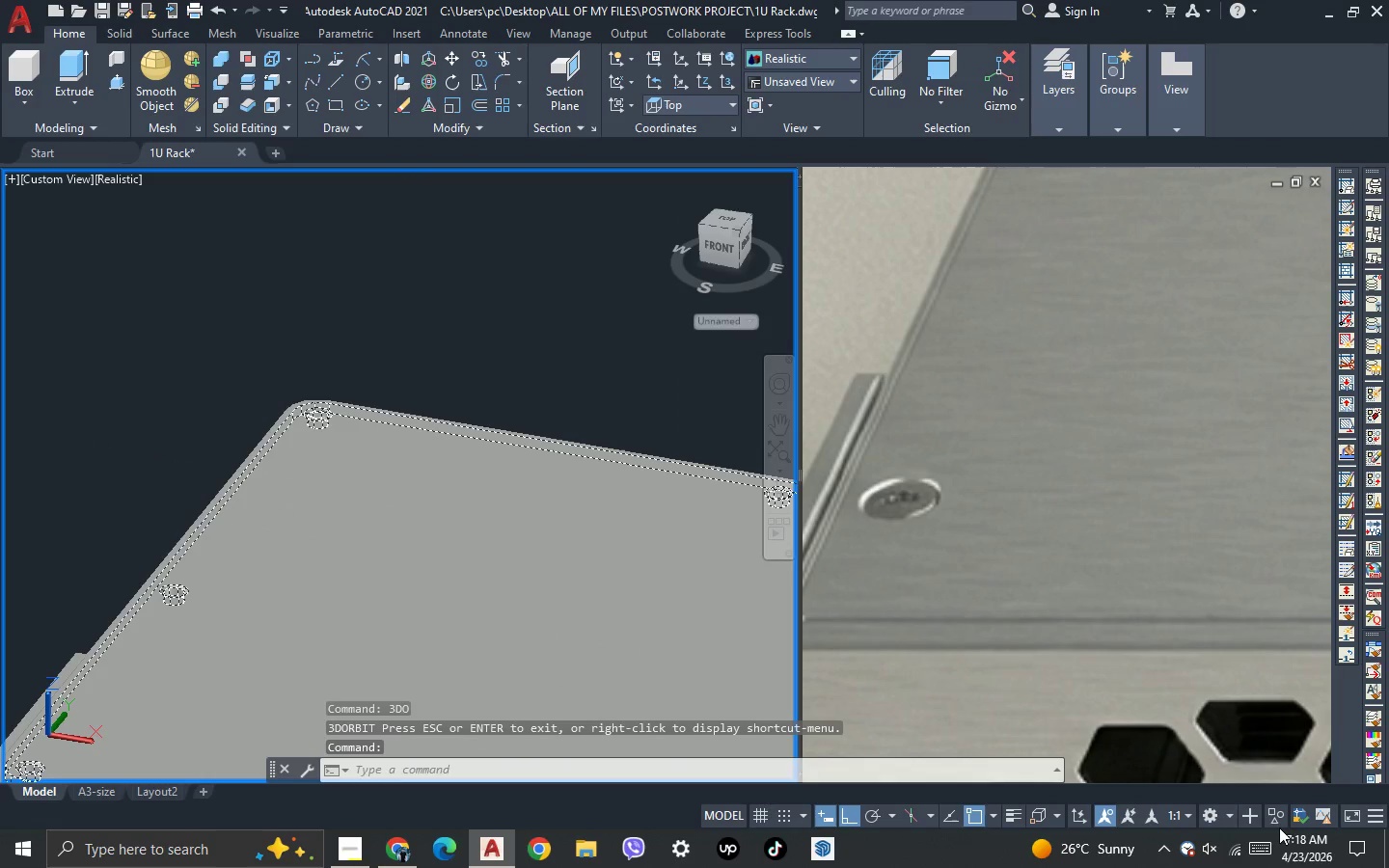 
left_click([1279, 823])
 